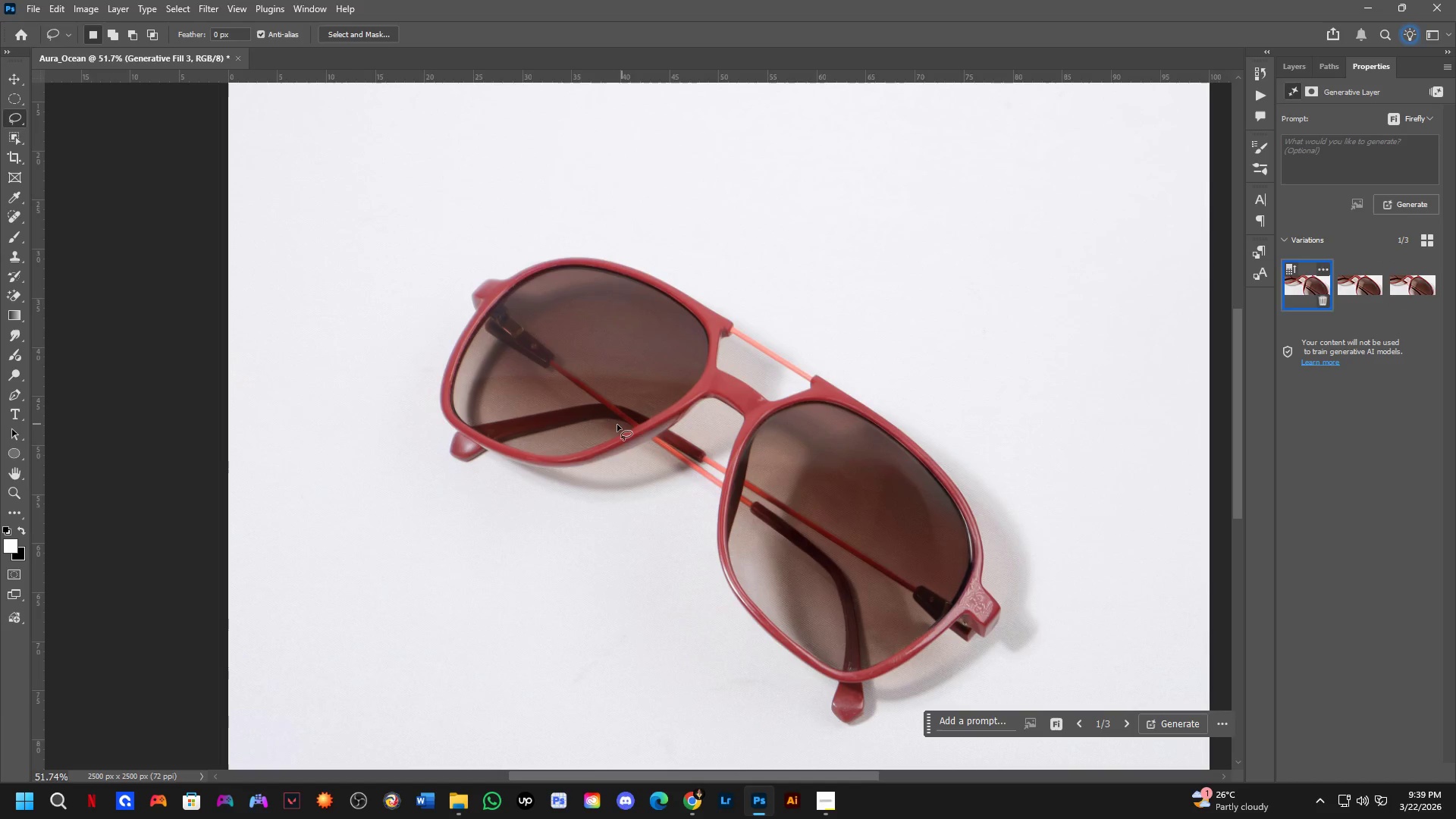 
key(Shift+ShiftLeft)
 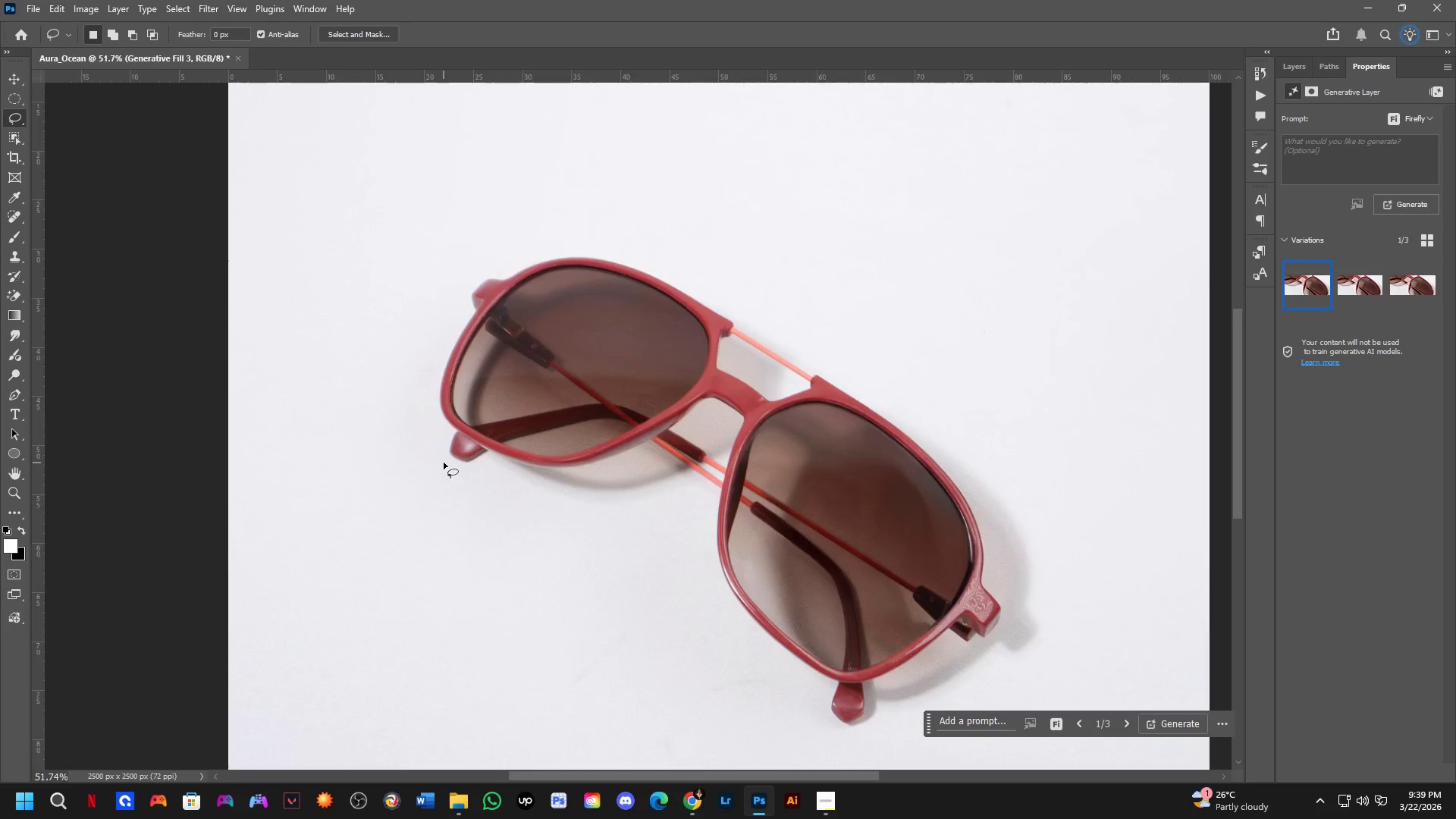 
key(Shift+ShiftLeft)
 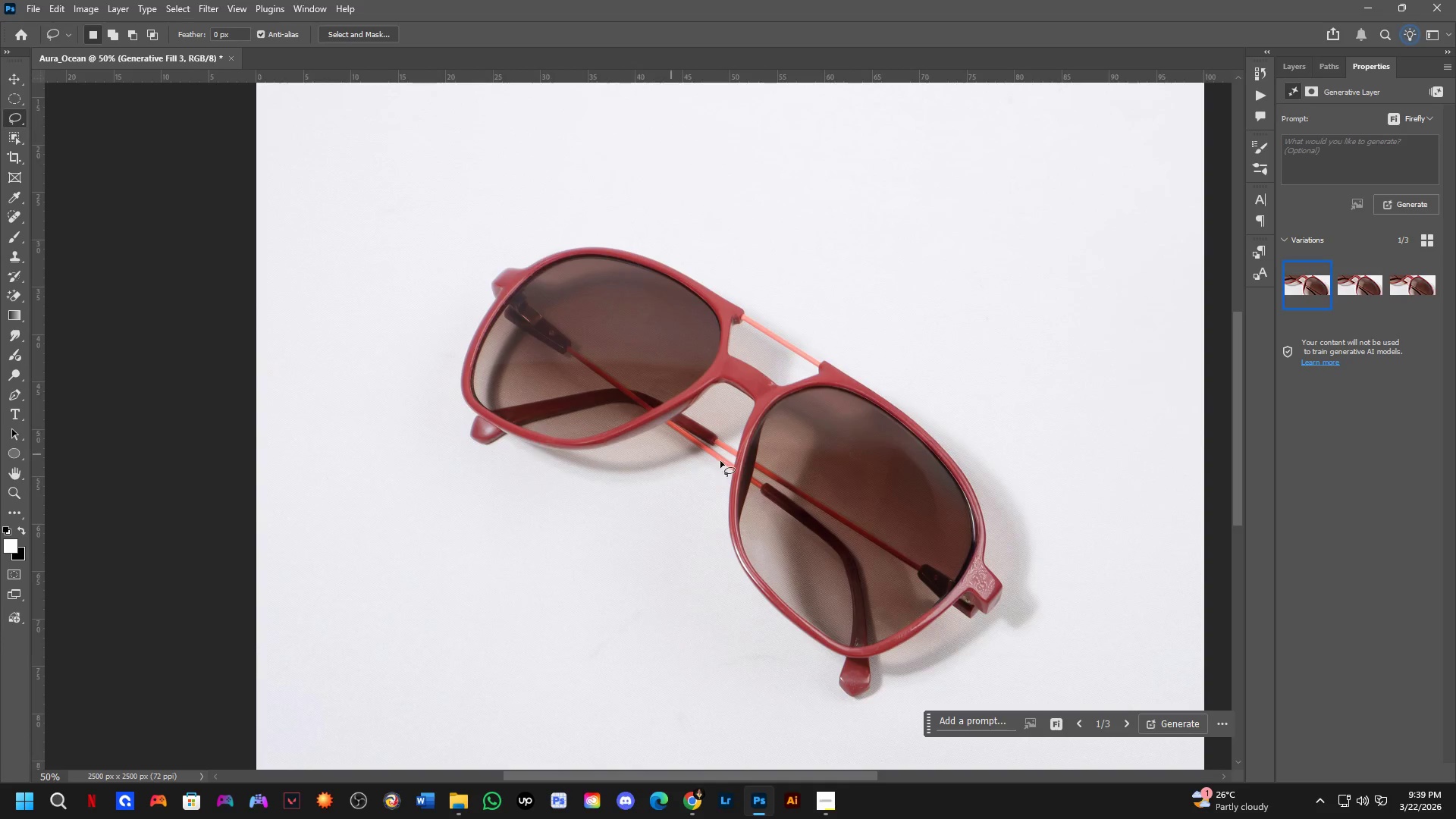 
hold_key(key=Space, duration=1.17)
 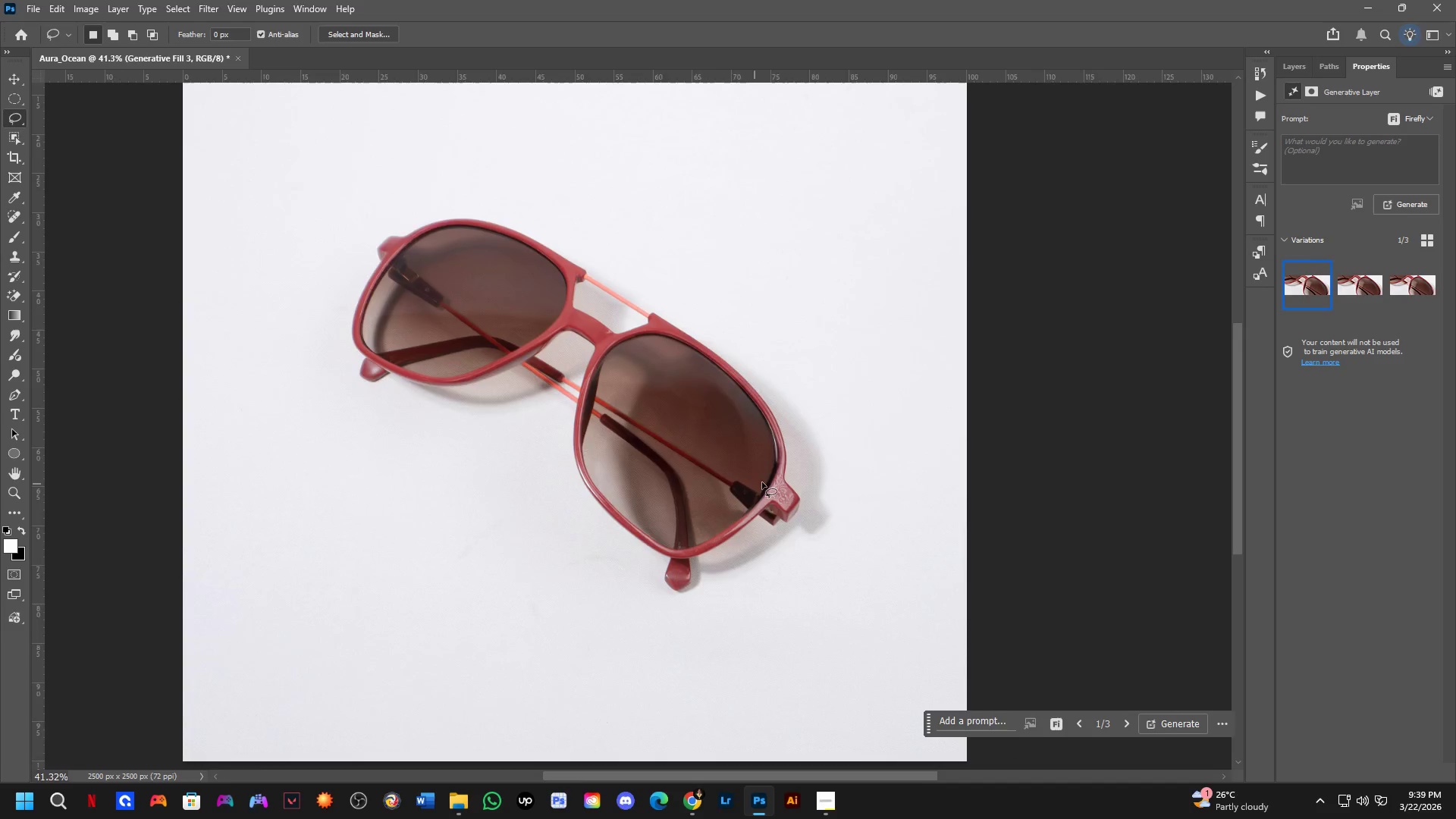 
scroll: coordinate [479, 431], scroll_direction: up, amount: 2.0
 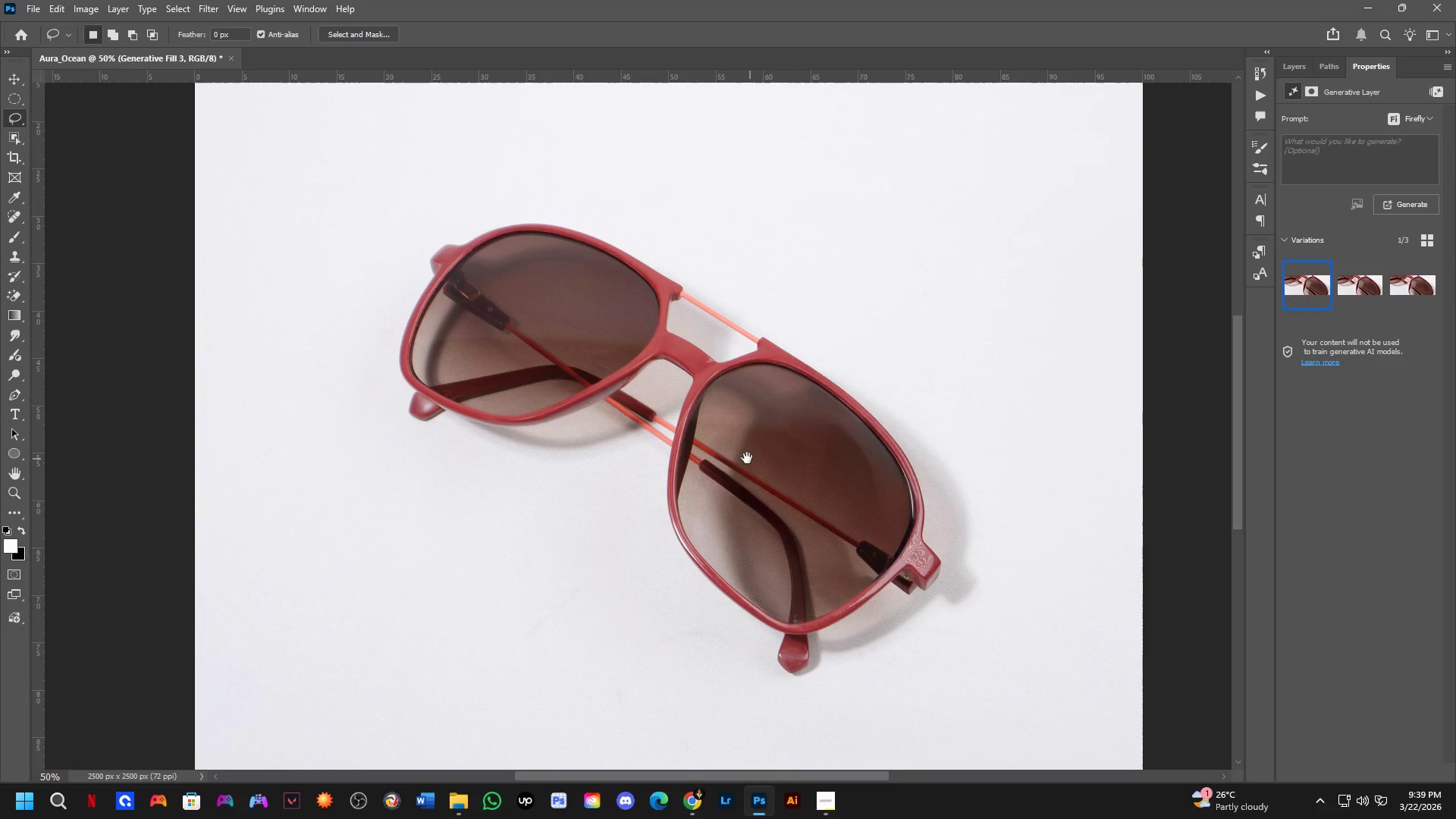 
left_click_drag(start_coordinate=[812, 483], to_coordinate=[645, 398])
 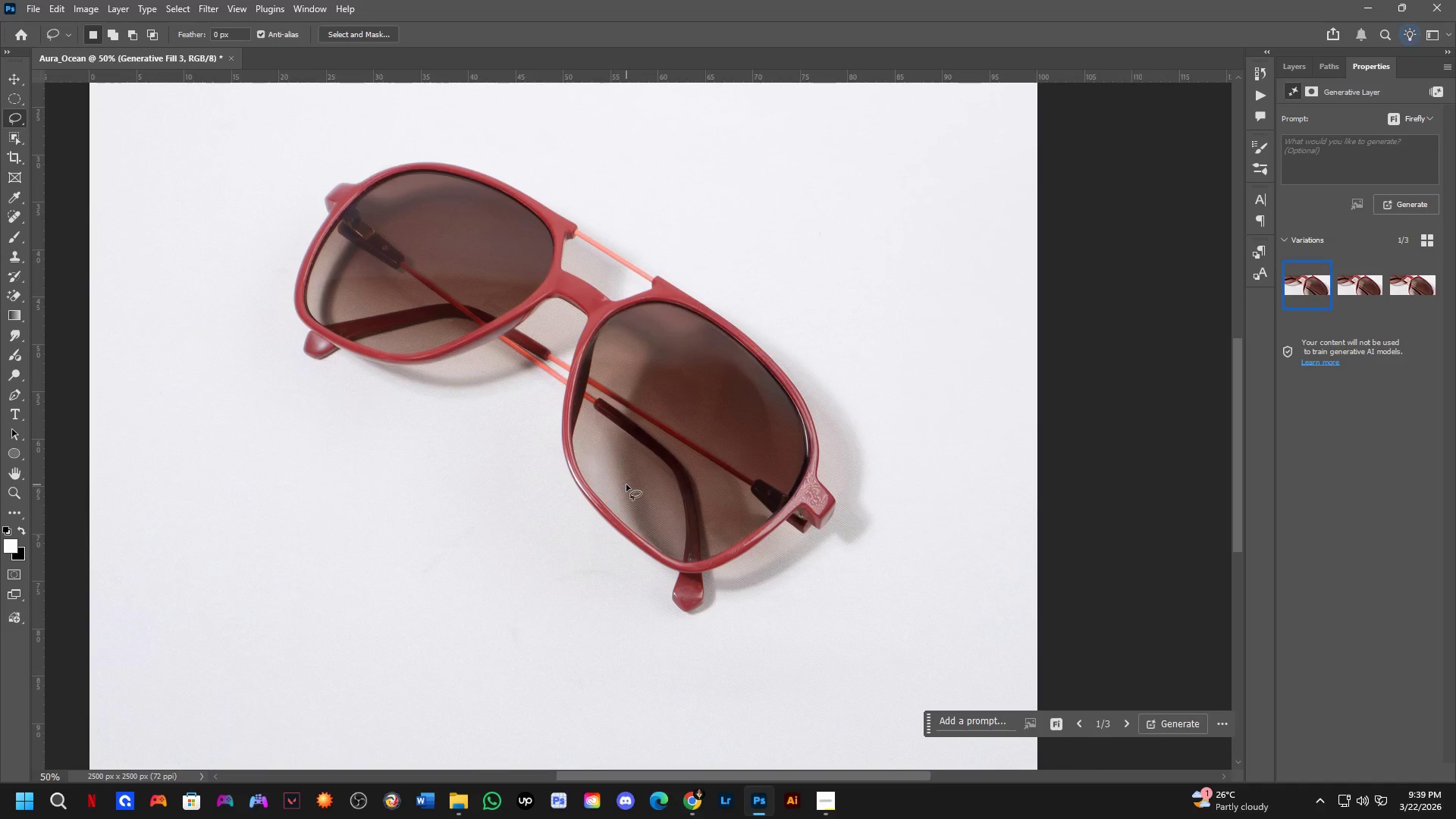 
key(Shift+ShiftLeft)
 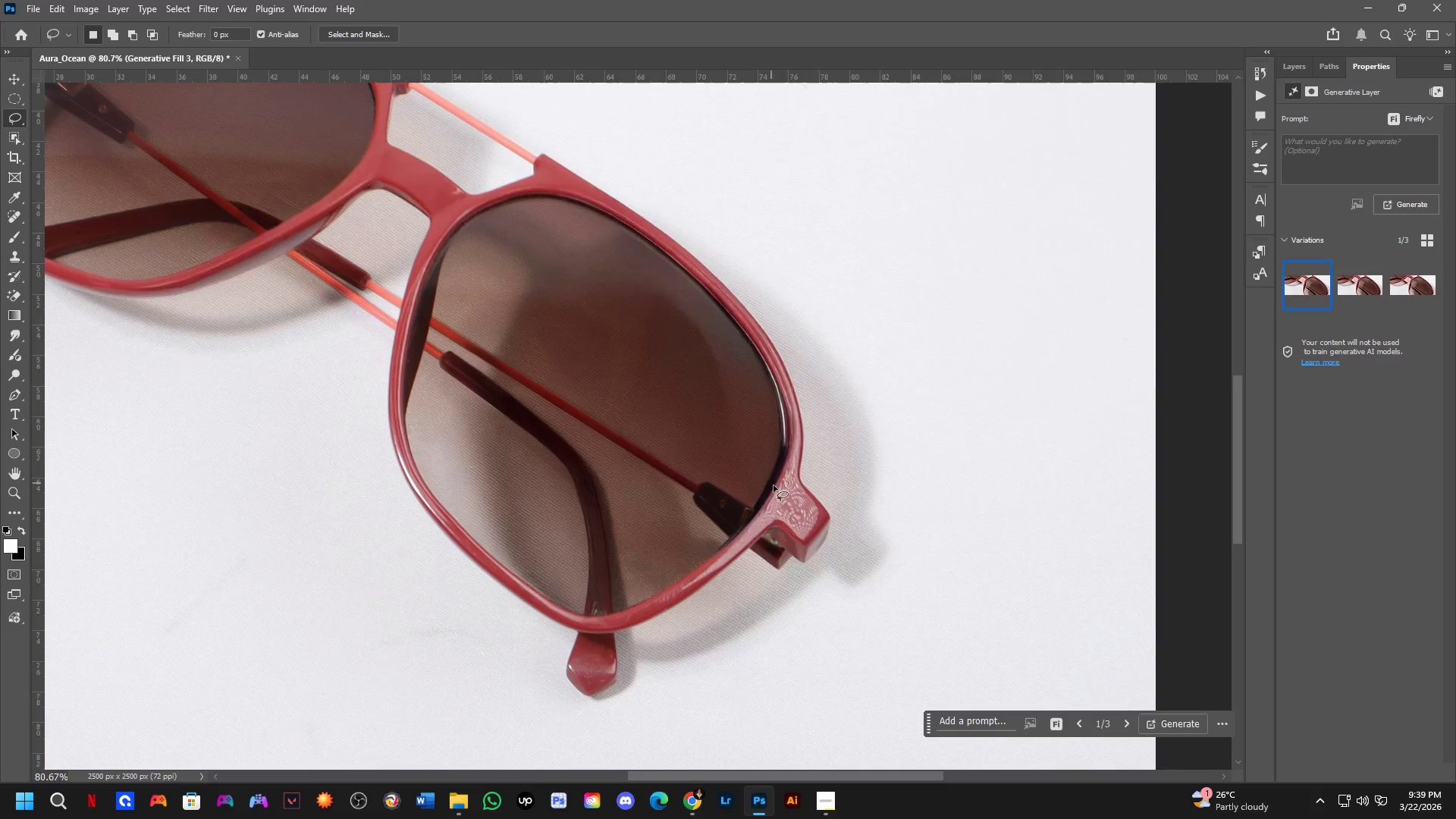 
key(Shift+ShiftLeft)
 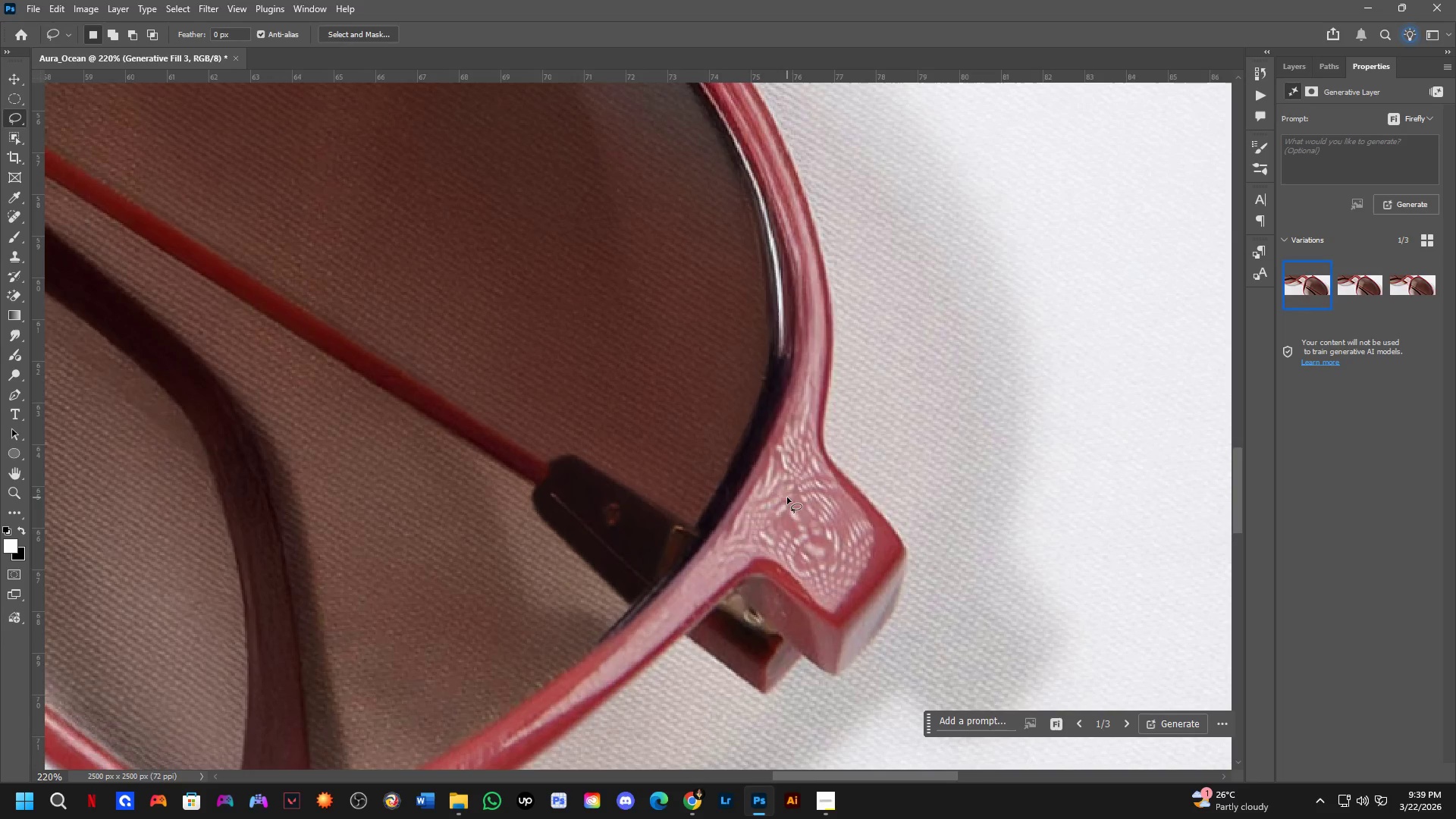 
scroll: coordinate [786, 497], scroll_direction: up, amount: 7.0
 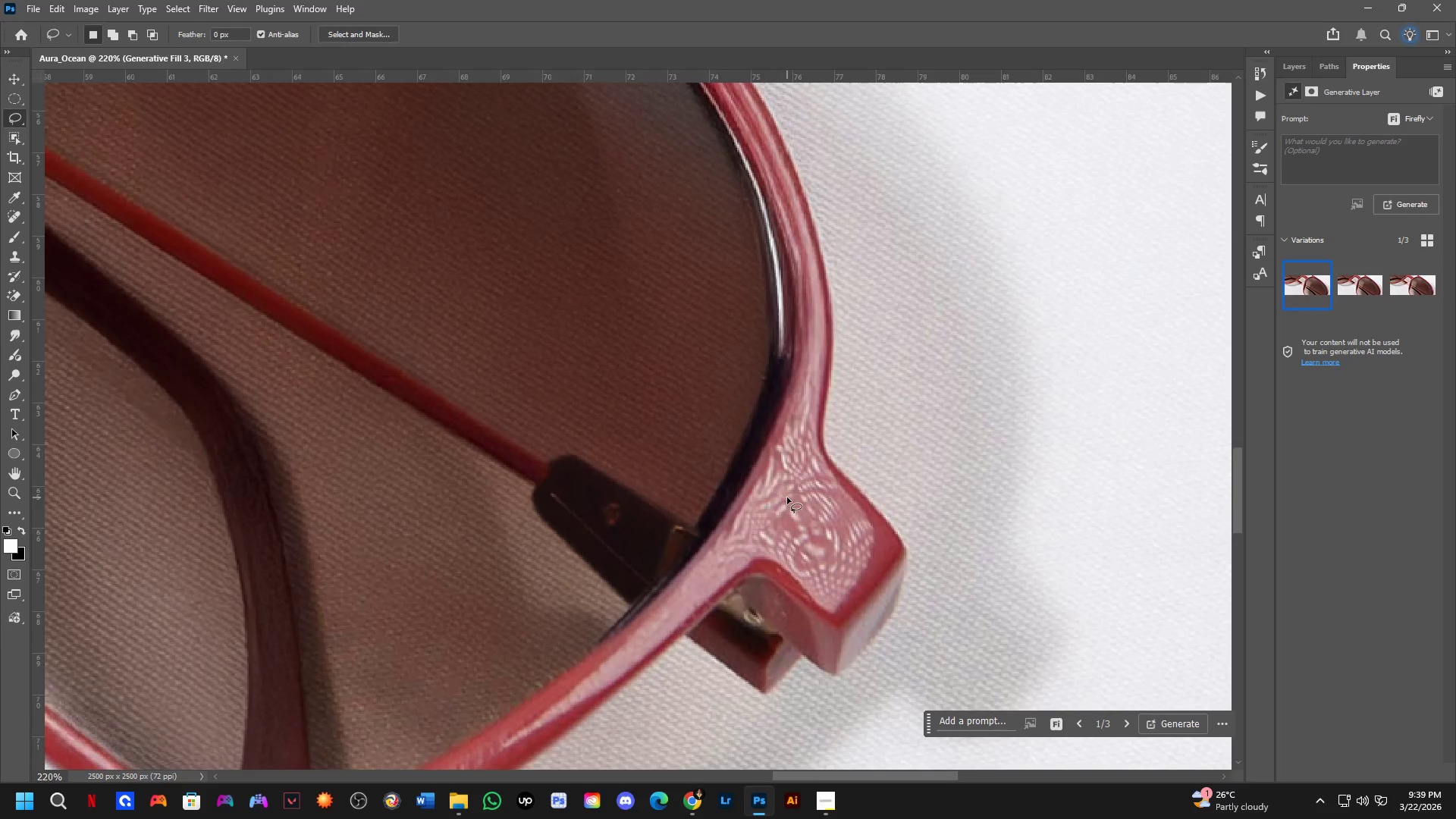 
hold_key(key=ShiftLeft, duration=0.44)
 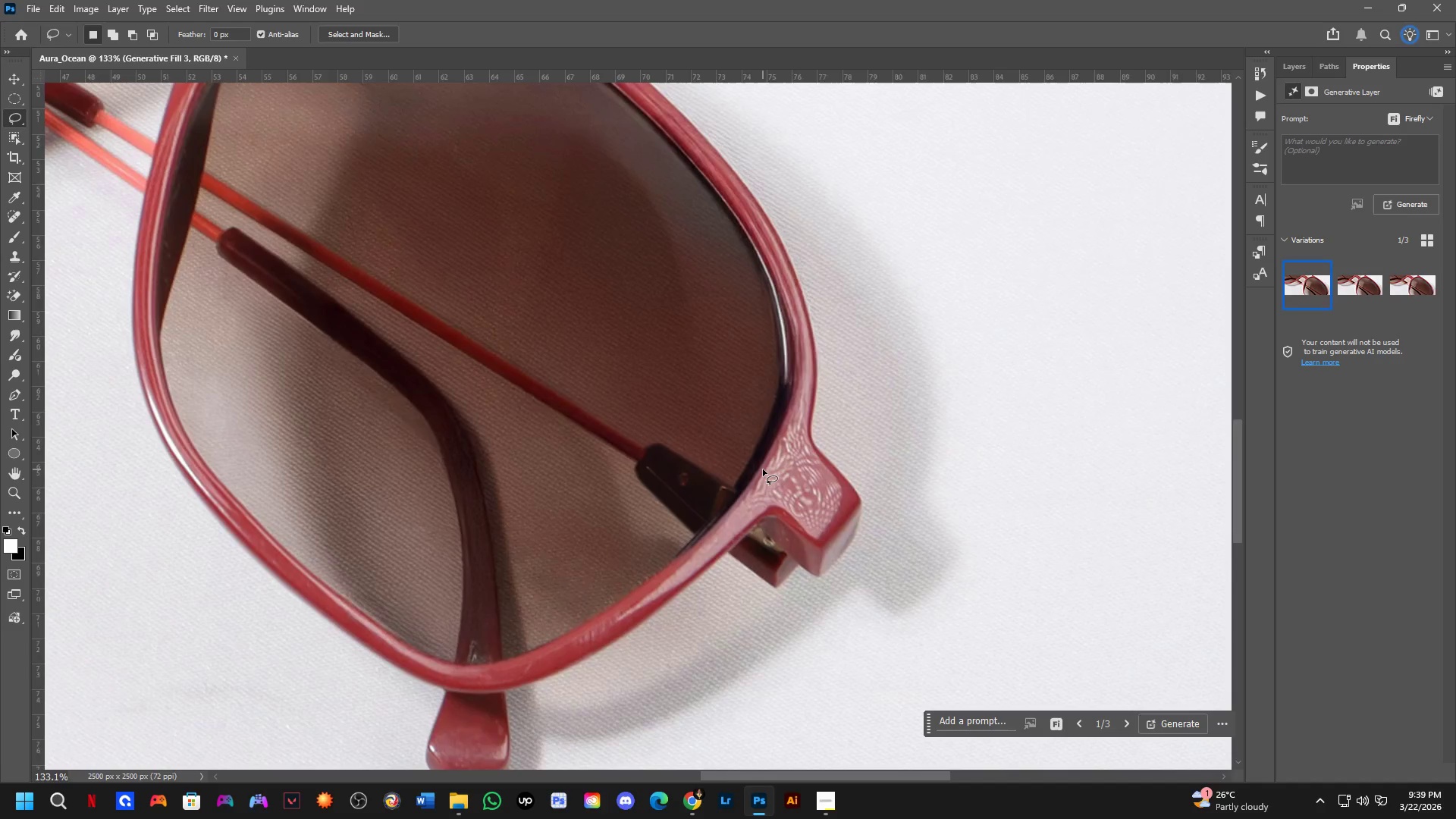 
key(Shift+ShiftLeft)
 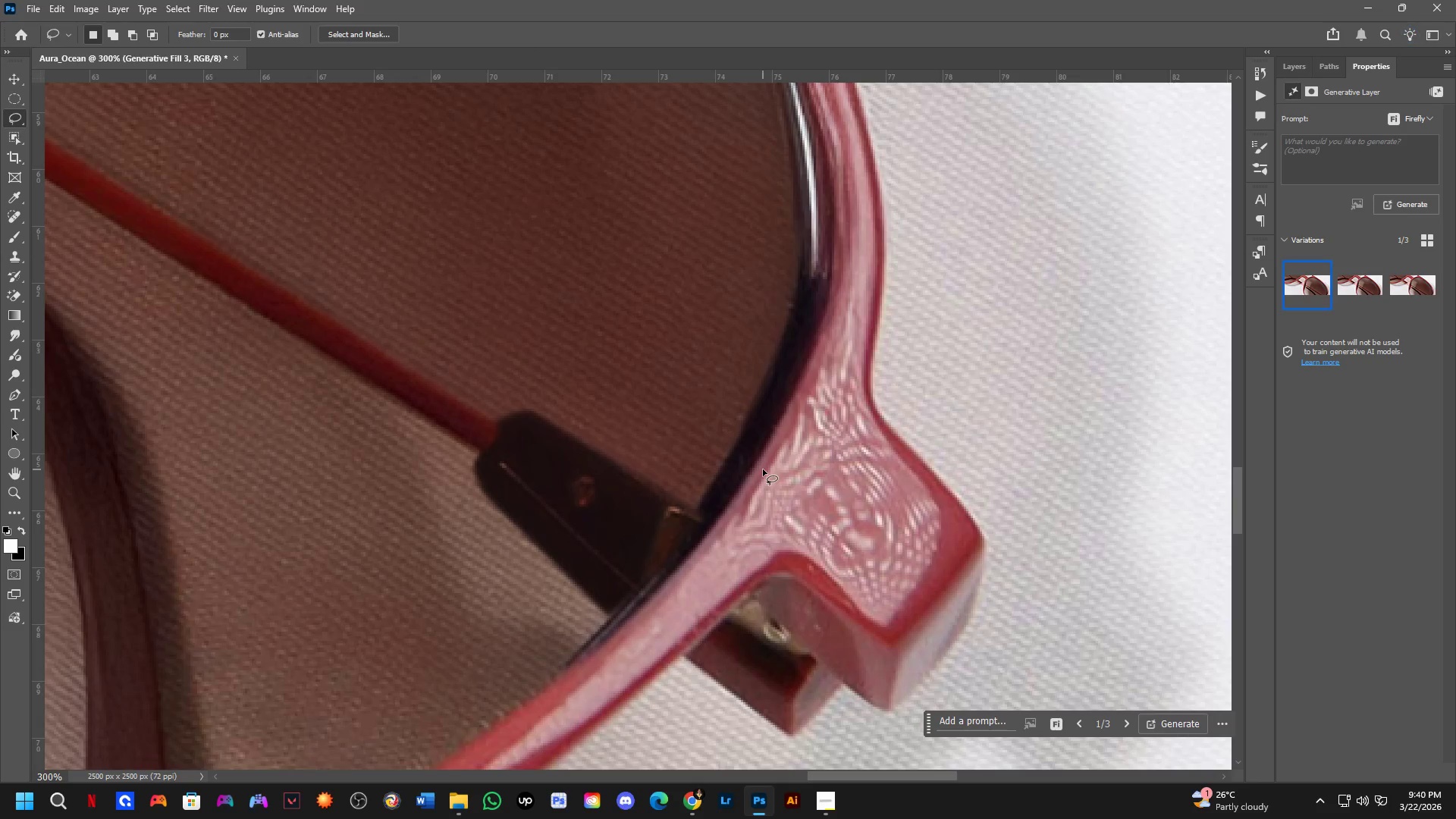 
scroll: coordinate [763, 469], scroll_direction: up, amount: 5.0
 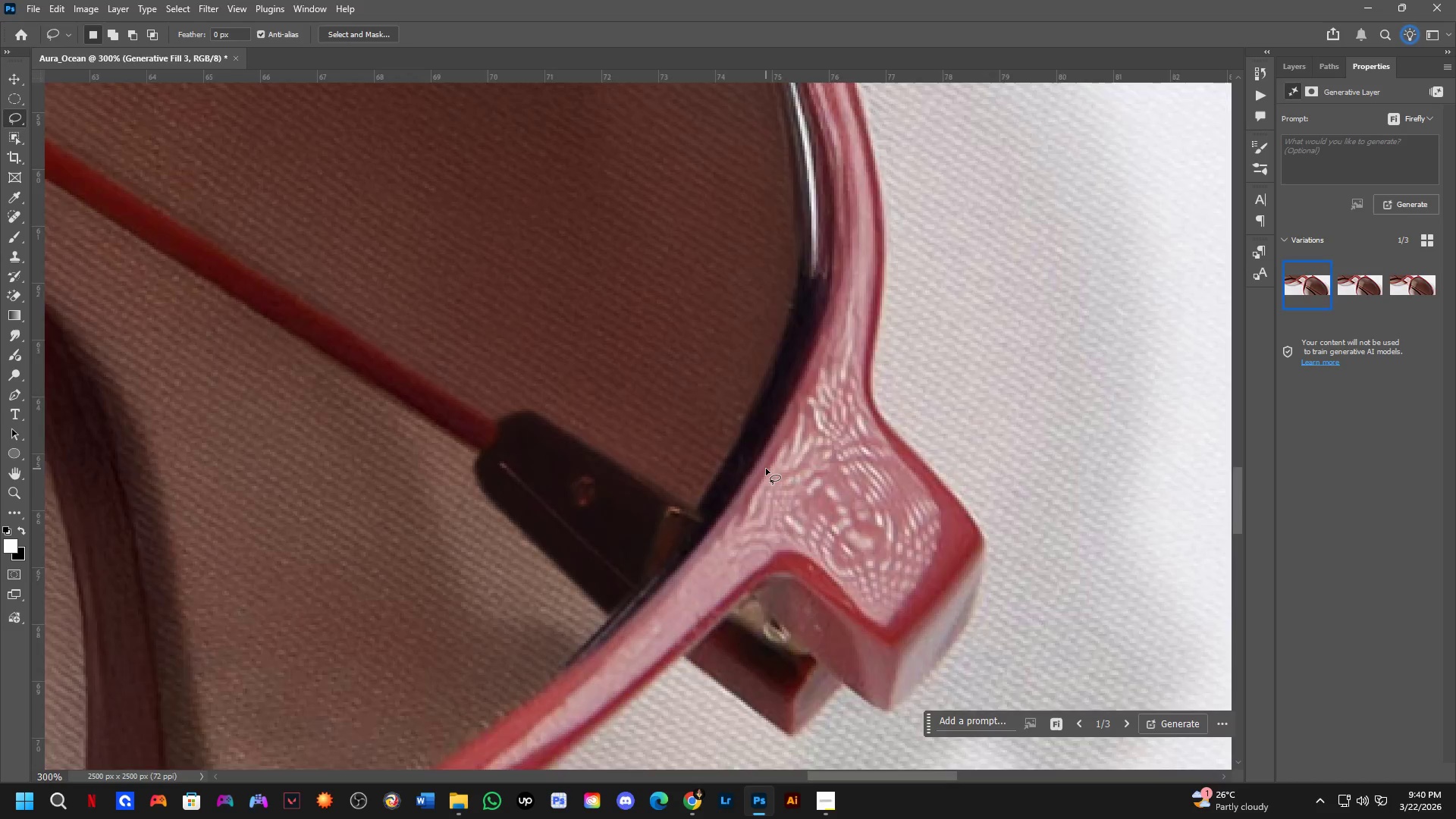 
hold_key(key=ShiftLeft, duration=0.31)
scroll: coordinate [766, 469], scroll_direction: down, amount: 1.0
 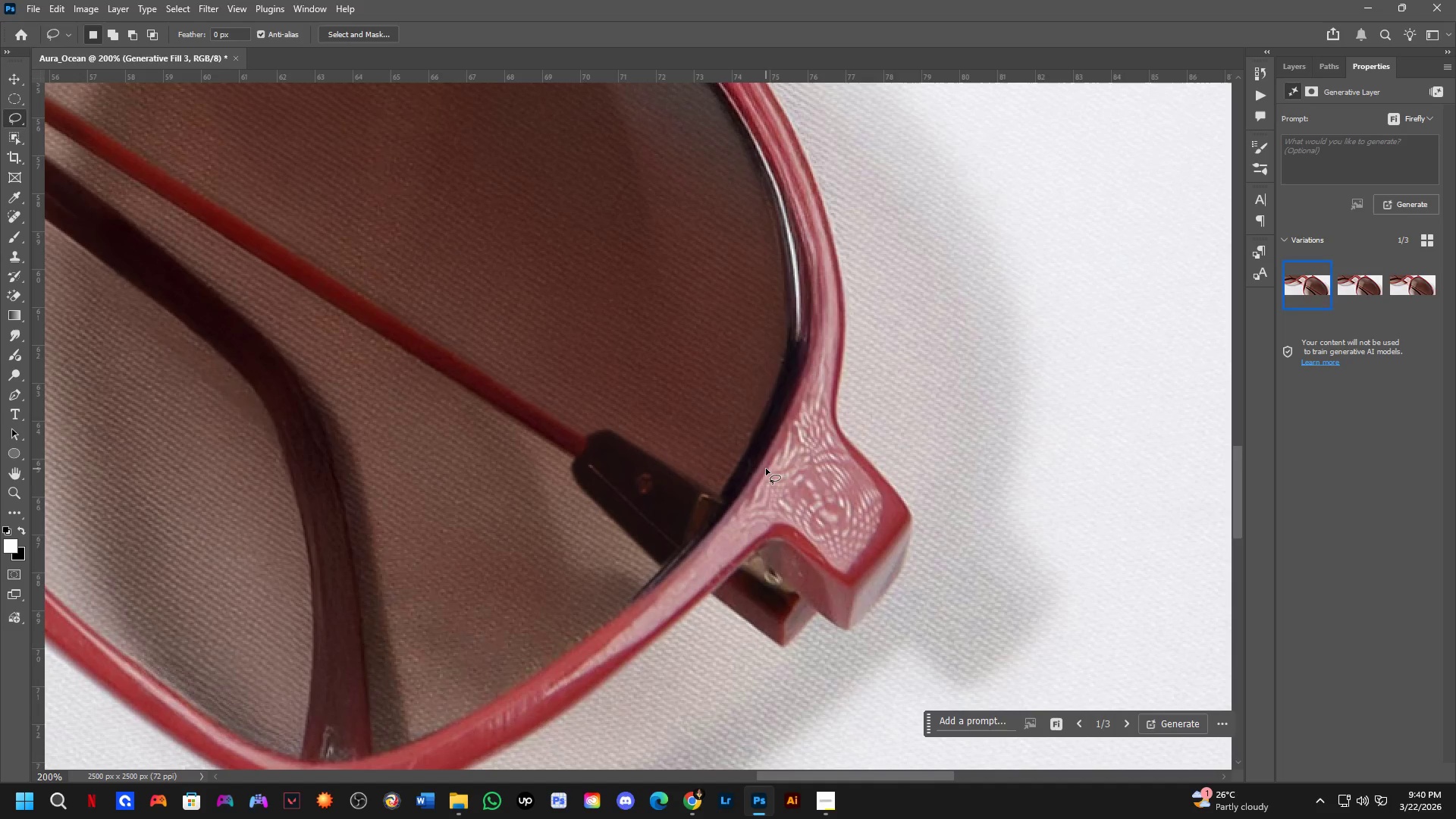 
hold_key(key=ShiftLeft, duration=1.05)
 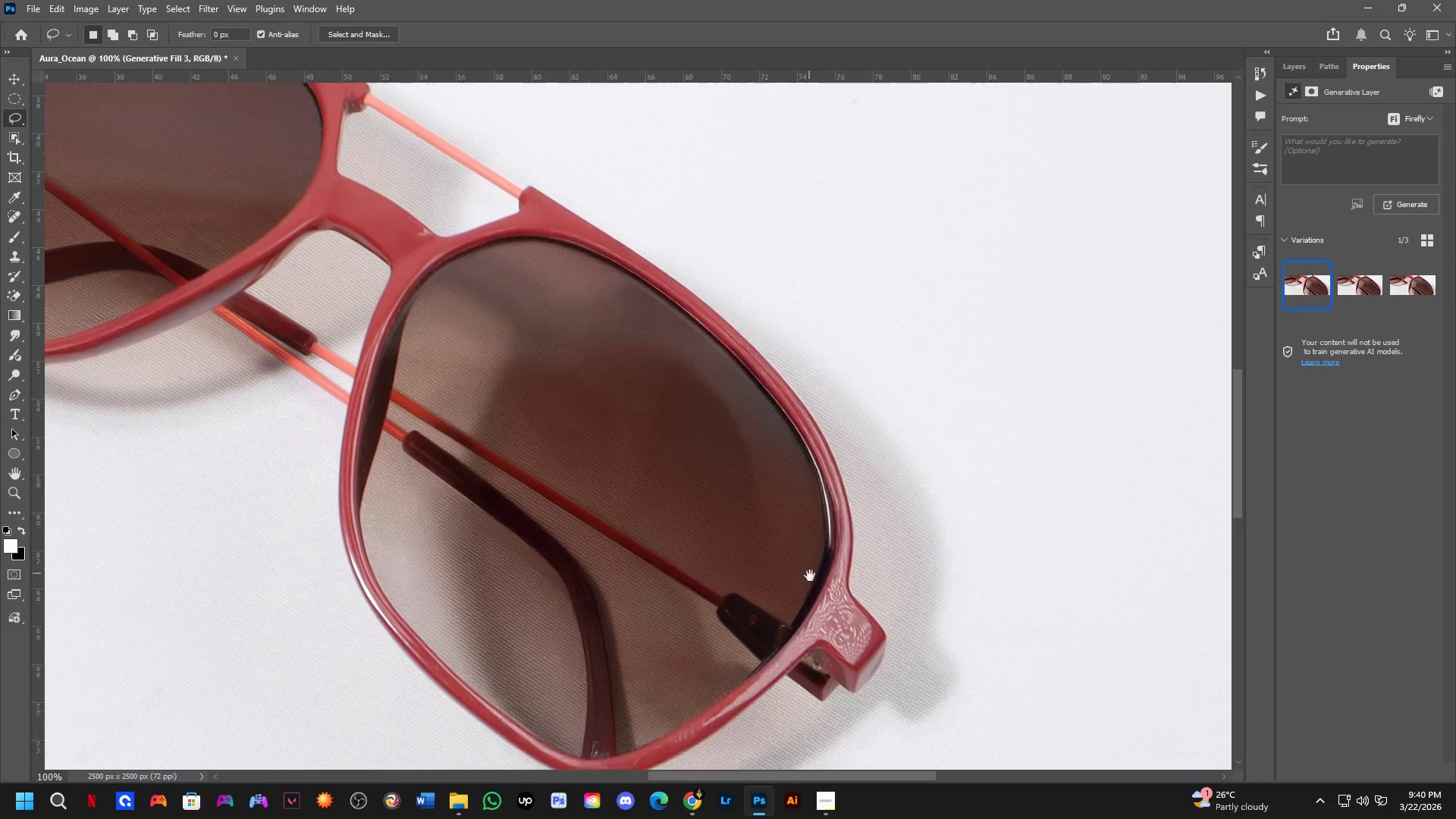 
hold_key(key=Space, duration=0.72)
 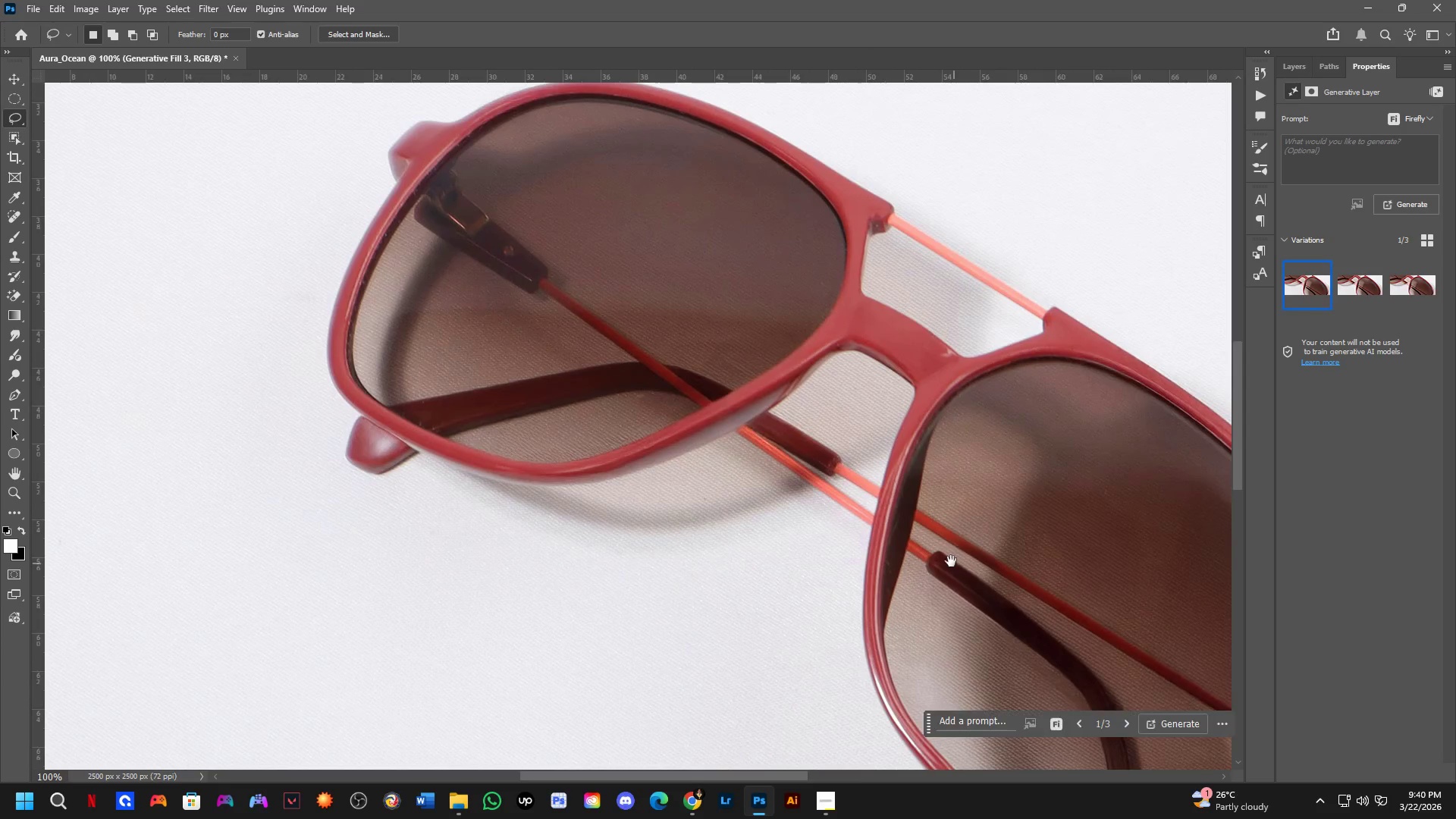 
scroll: coordinate [764, 462], scroll_direction: down, amount: 1.0
 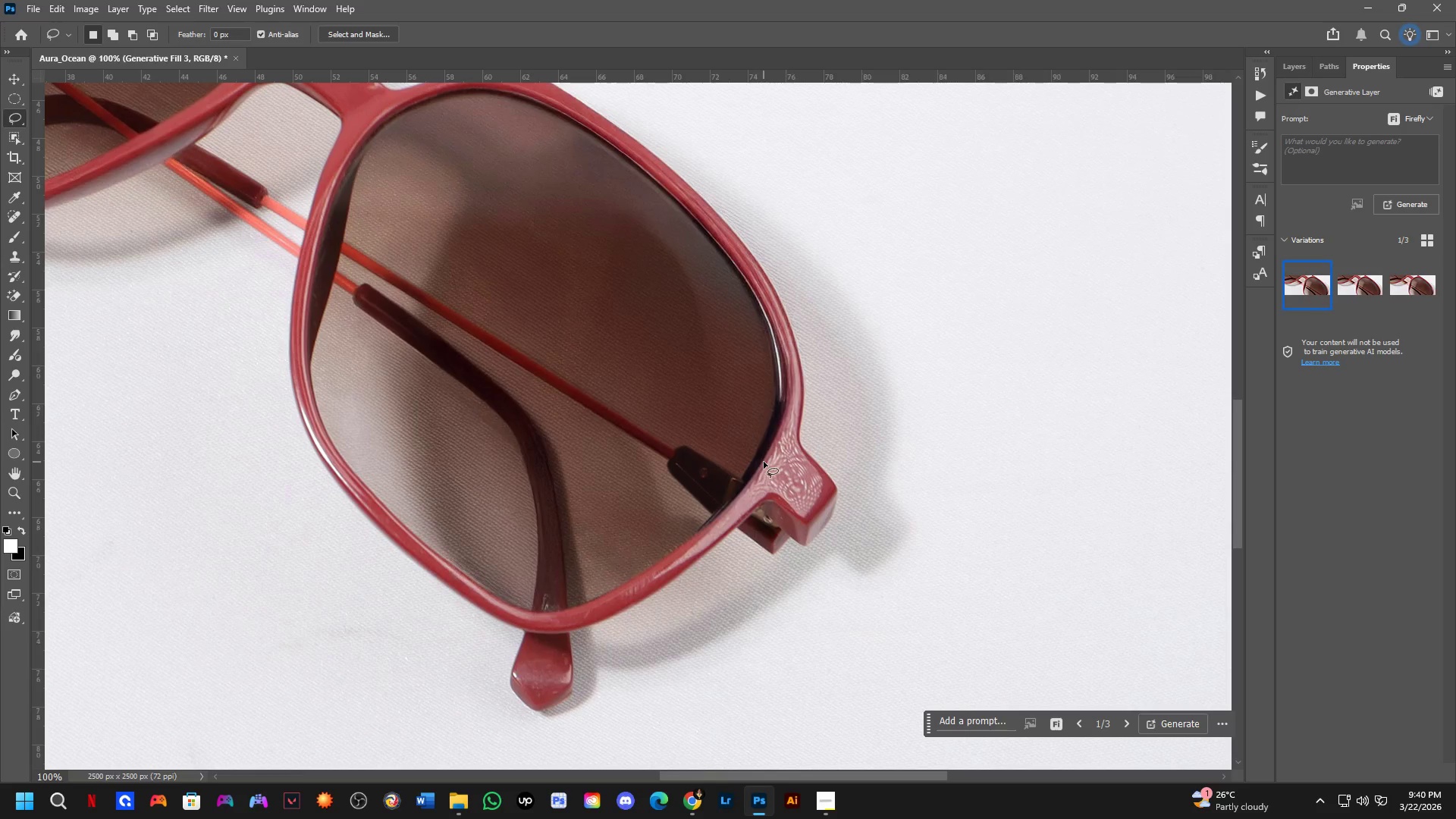 
left_click_drag(start_coordinate=[760, 425], to_coordinate=[814, 585])
 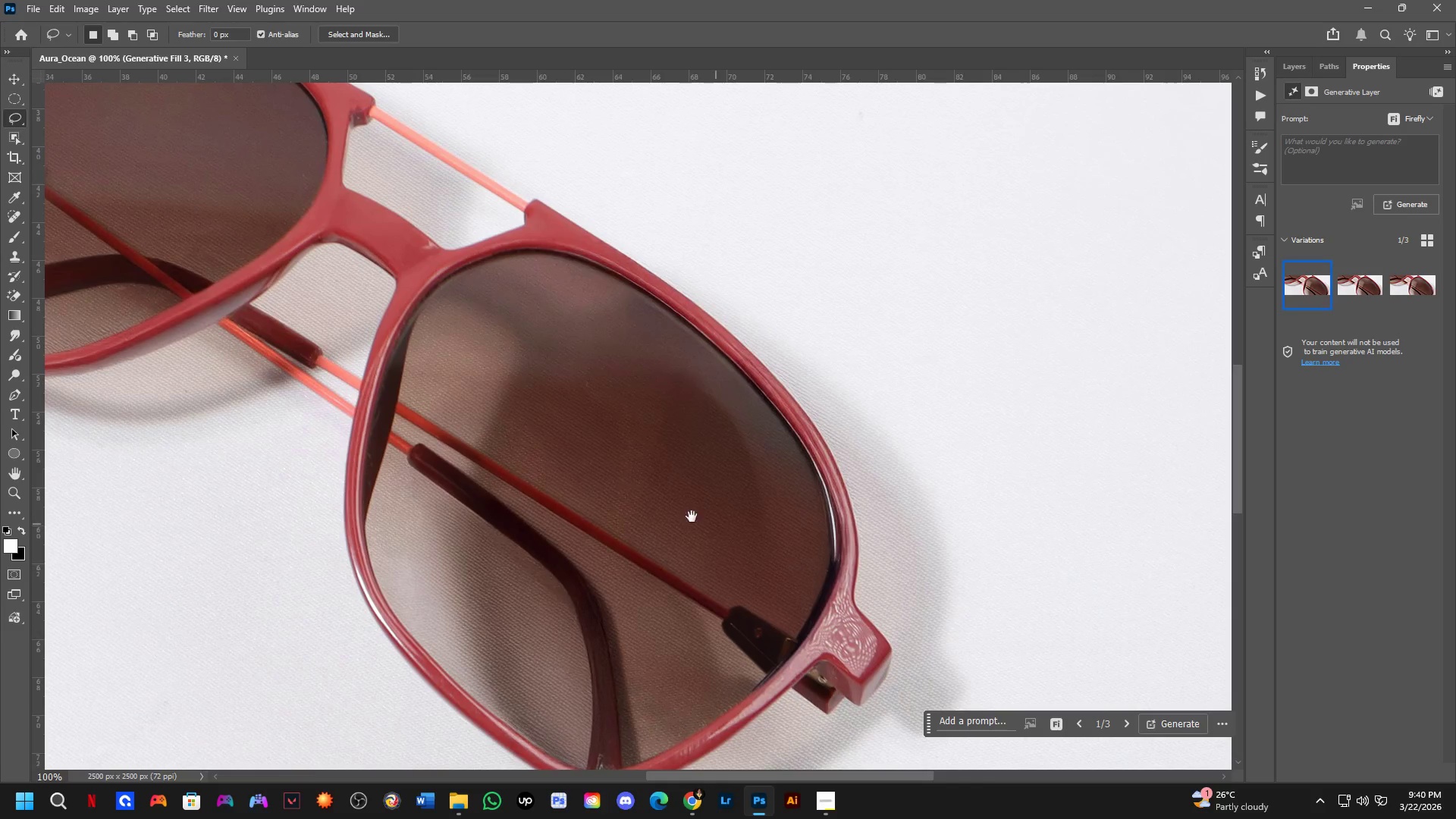 
hold_key(key=Space, duration=0.69)
 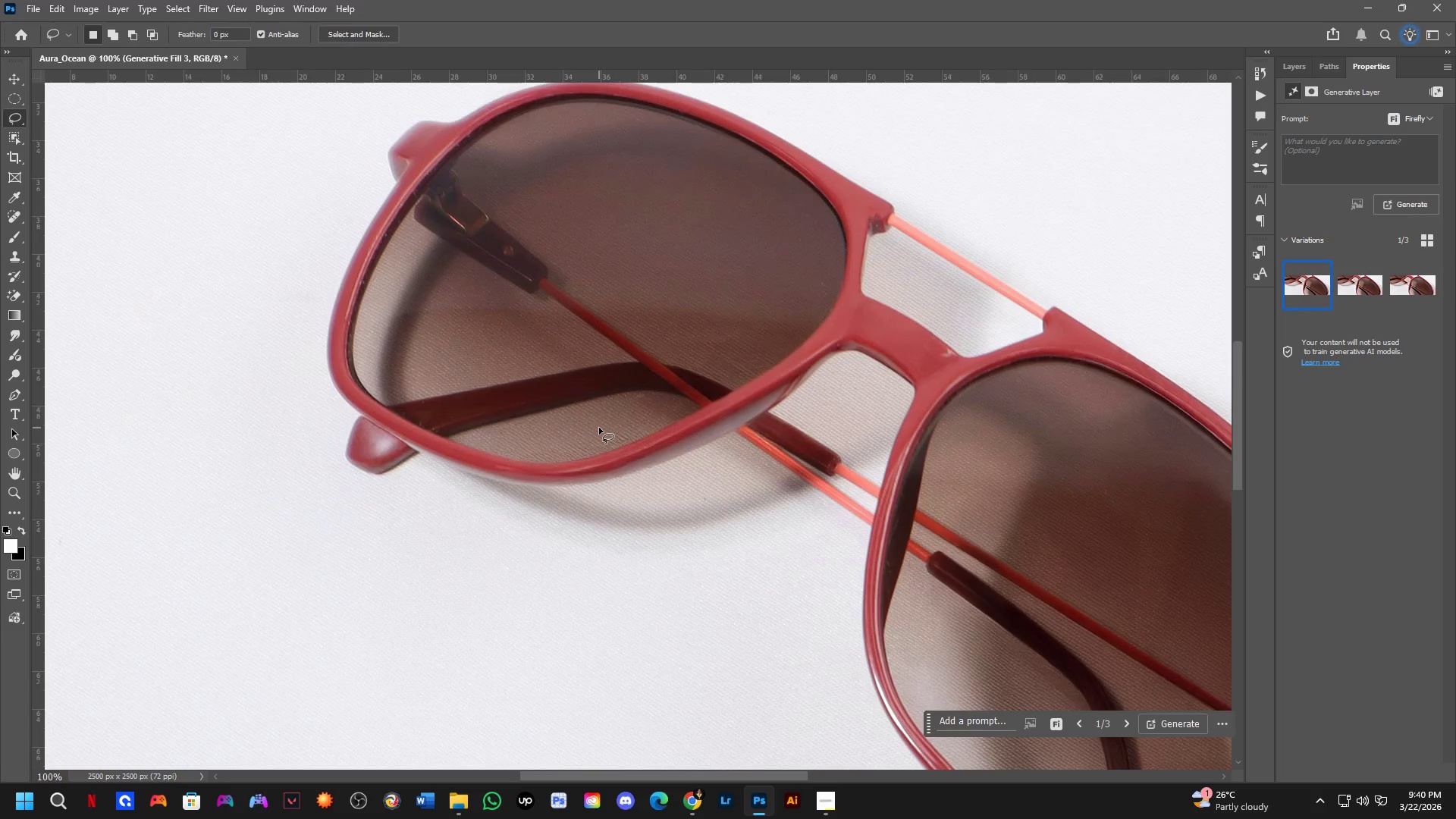 
left_click_drag(start_coordinate=[438, 457], to_coordinate=[956, 564])
 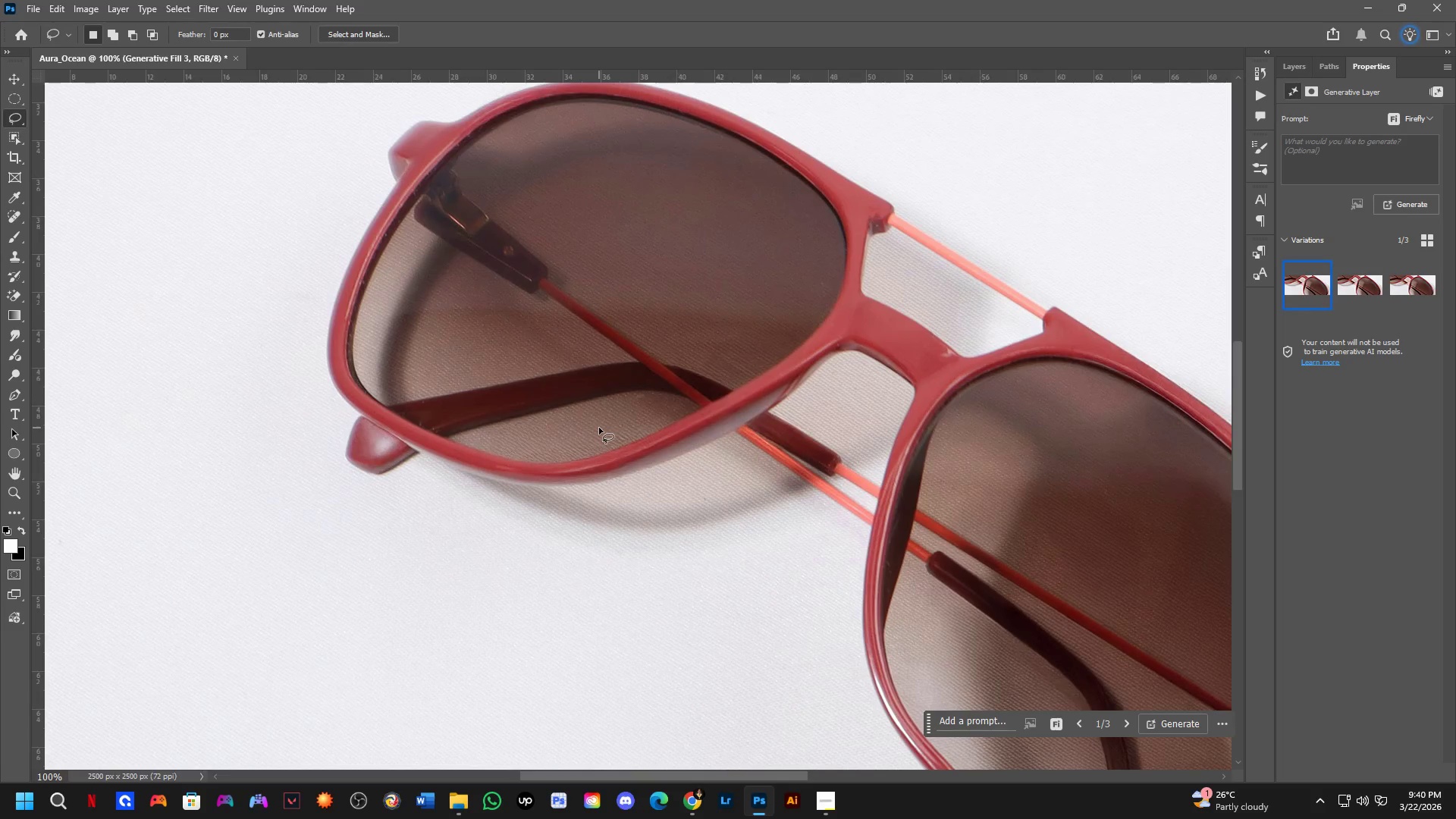 
hold_key(key=Space, duration=0.67)
 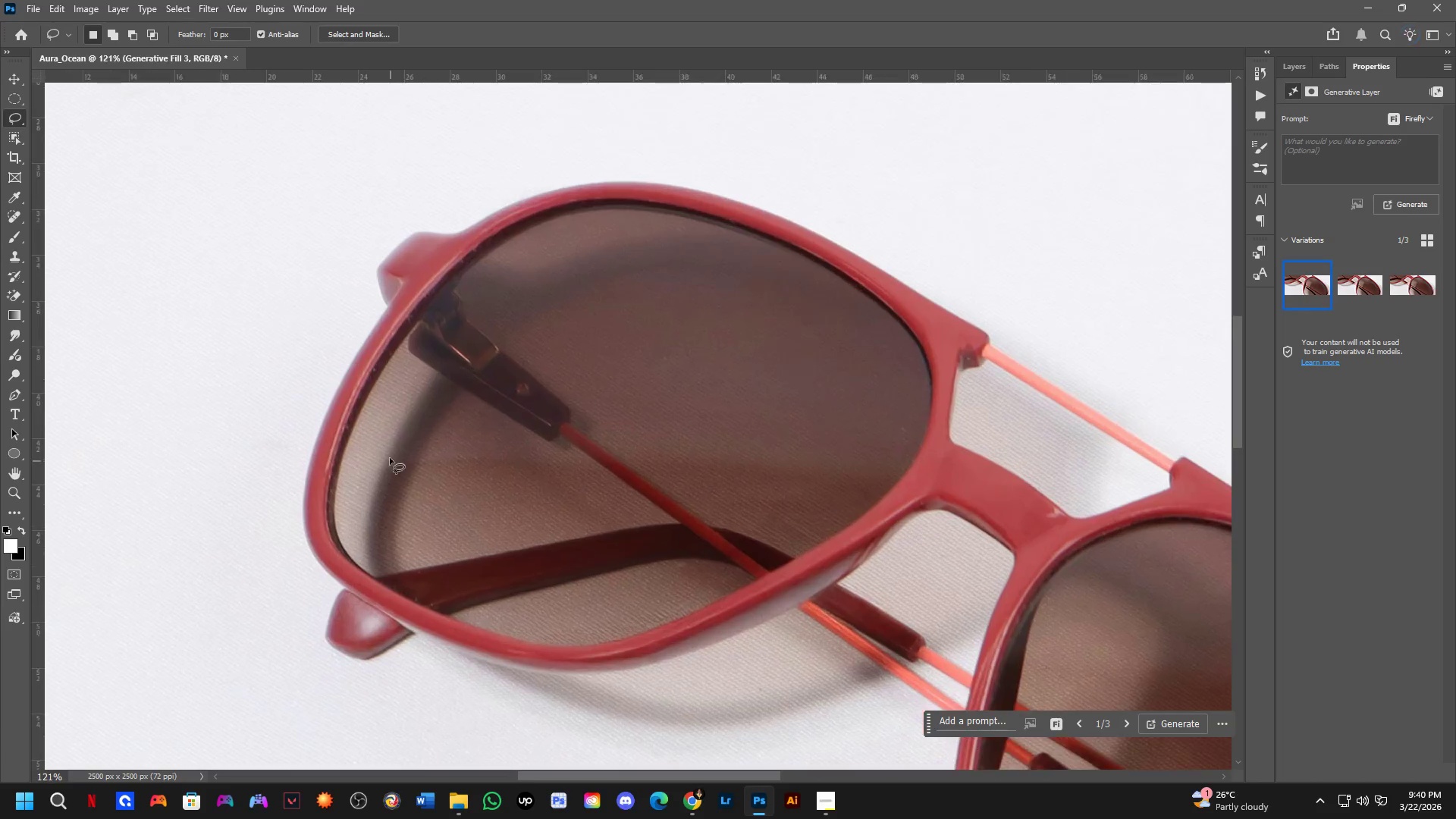 
left_click_drag(start_coordinate=[544, 366], to_coordinate=[535, 519])
 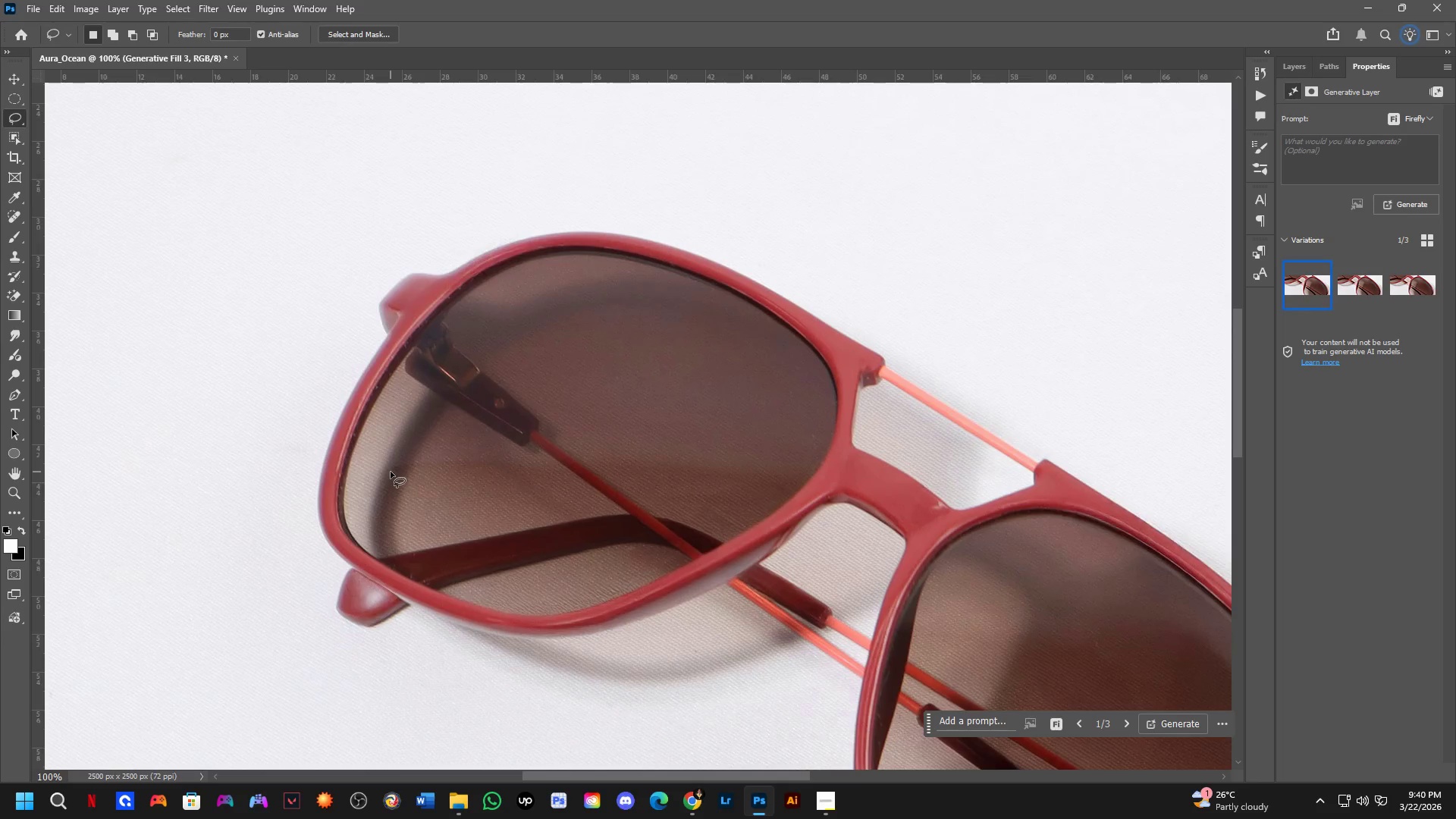 
scroll: coordinate [392, 470], scroll_direction: up, amount: 2.0
 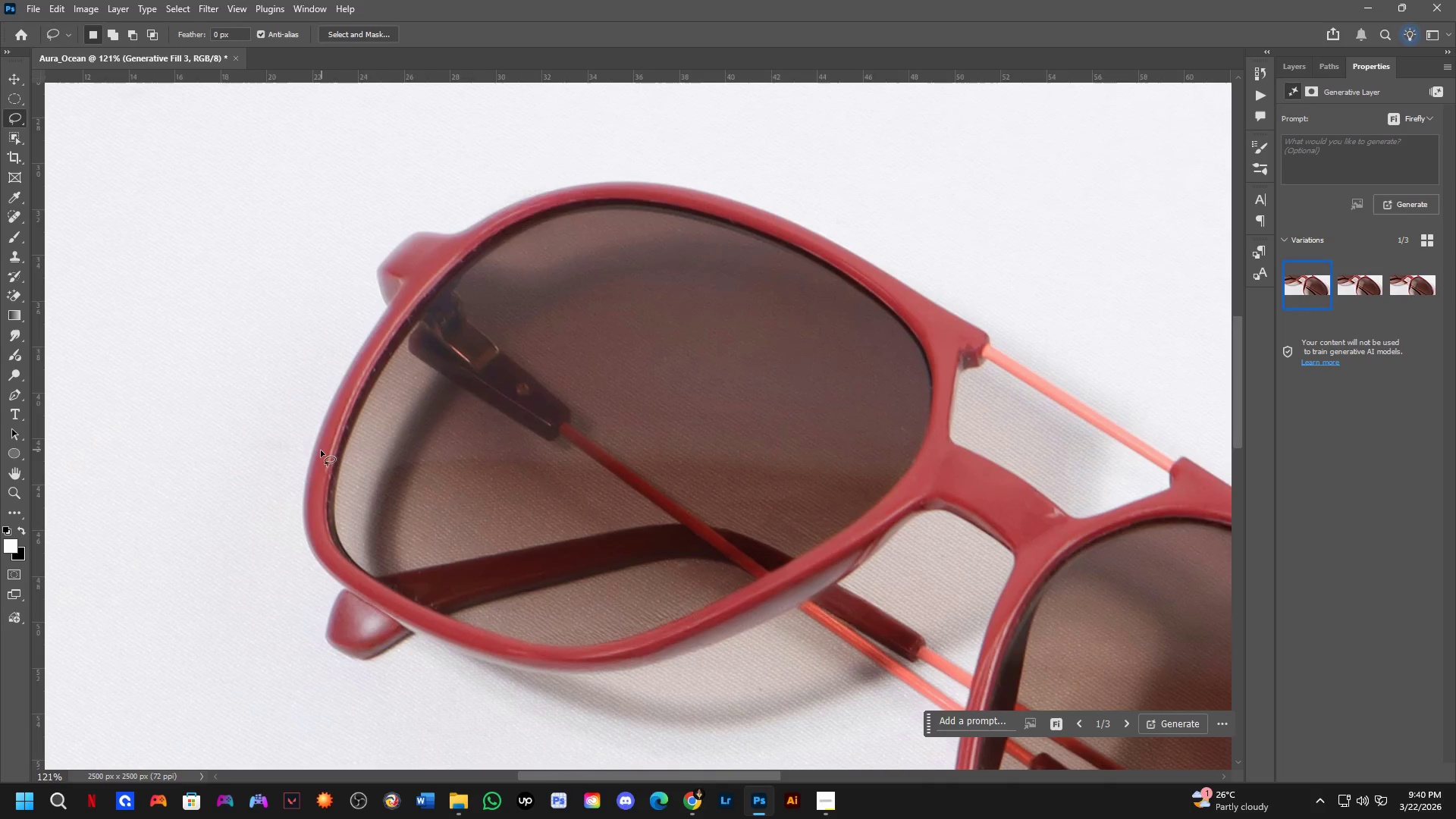 
left_click_drag(start_coordinate=[320, 456], to_coordinate=[381, 429])
 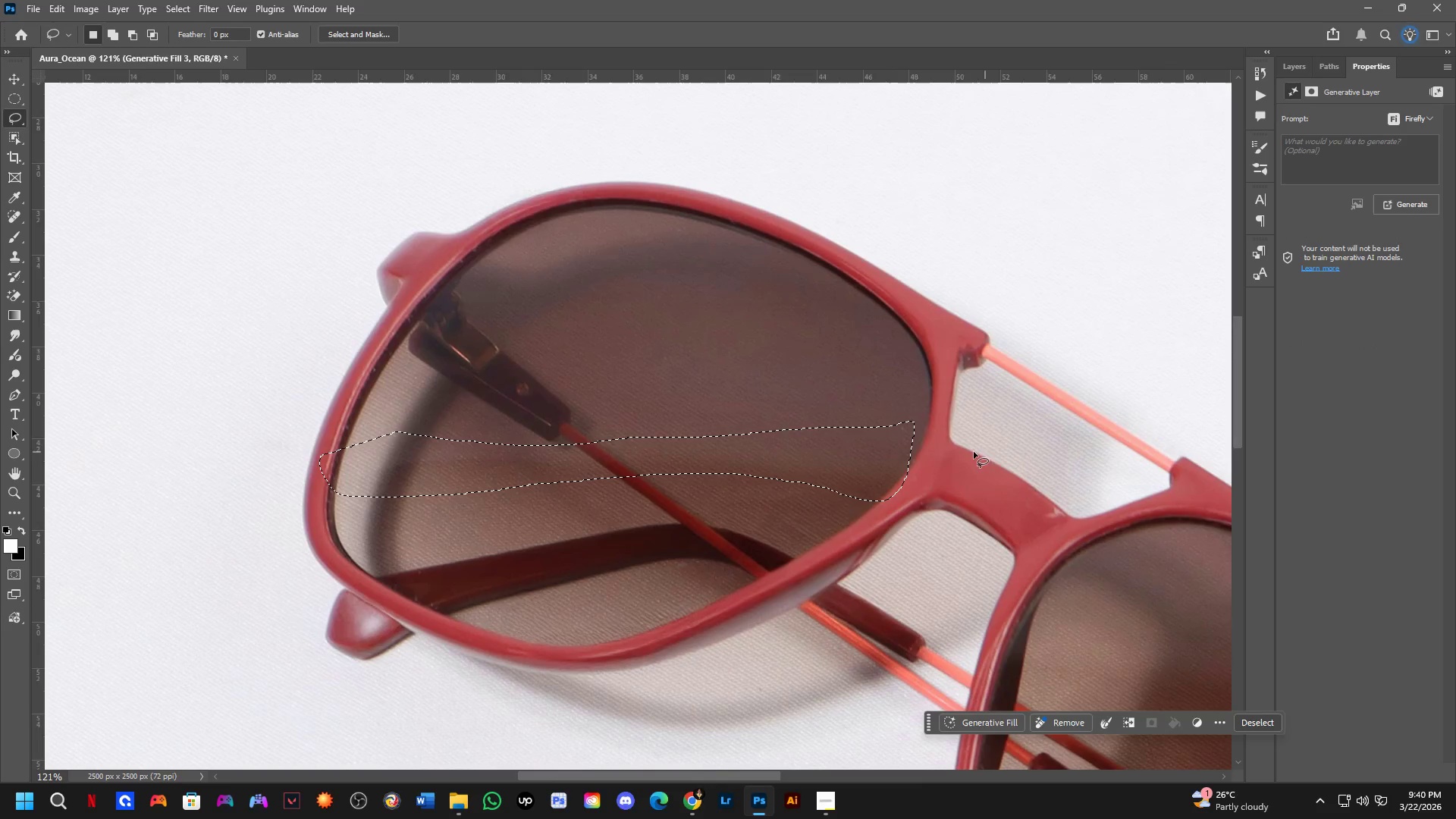 
key(Shift+ShiftLeft)
 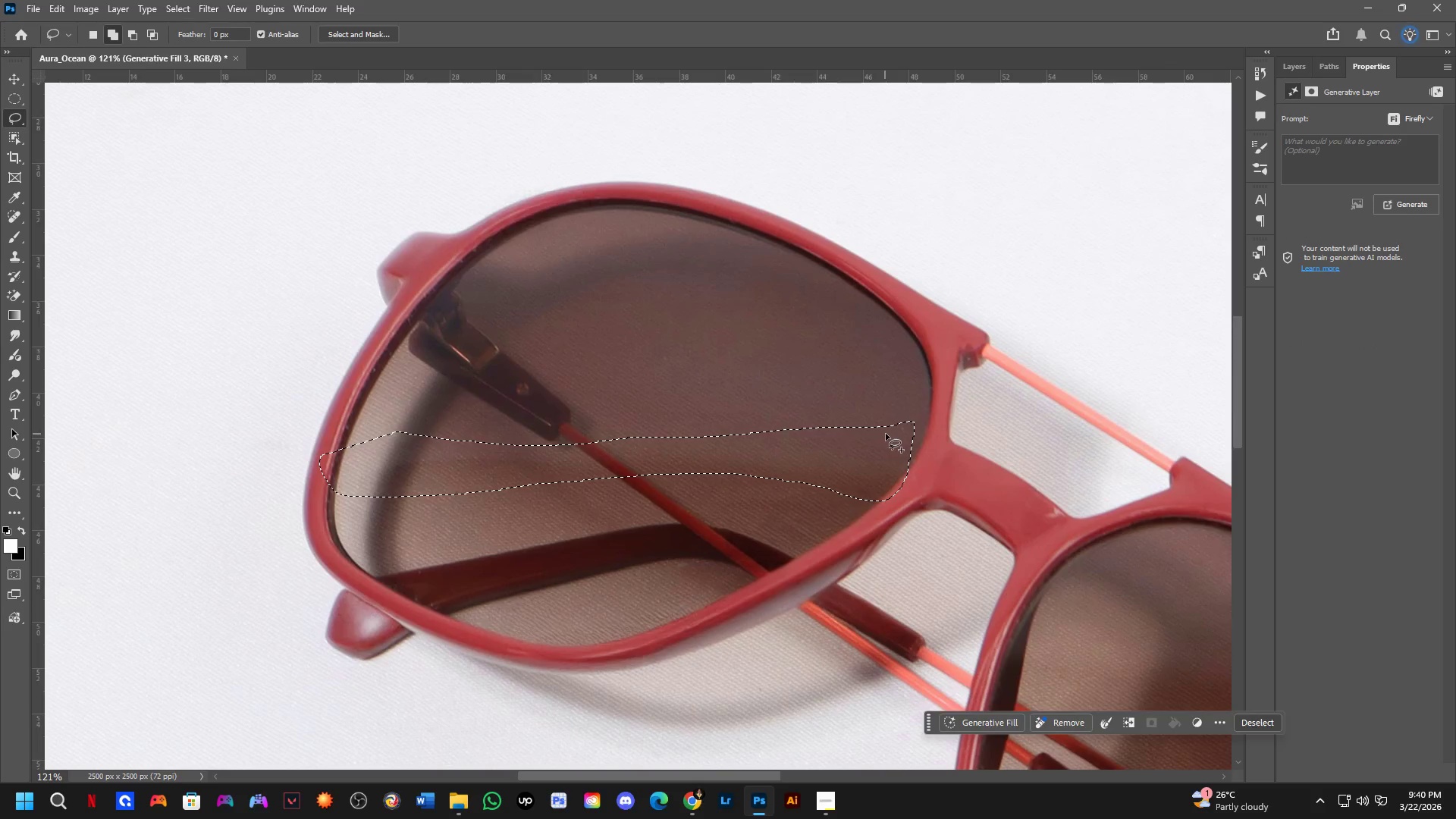 
left_click_drag(start_coordinate=[885, 434], to_coordinate=[838, 498])
 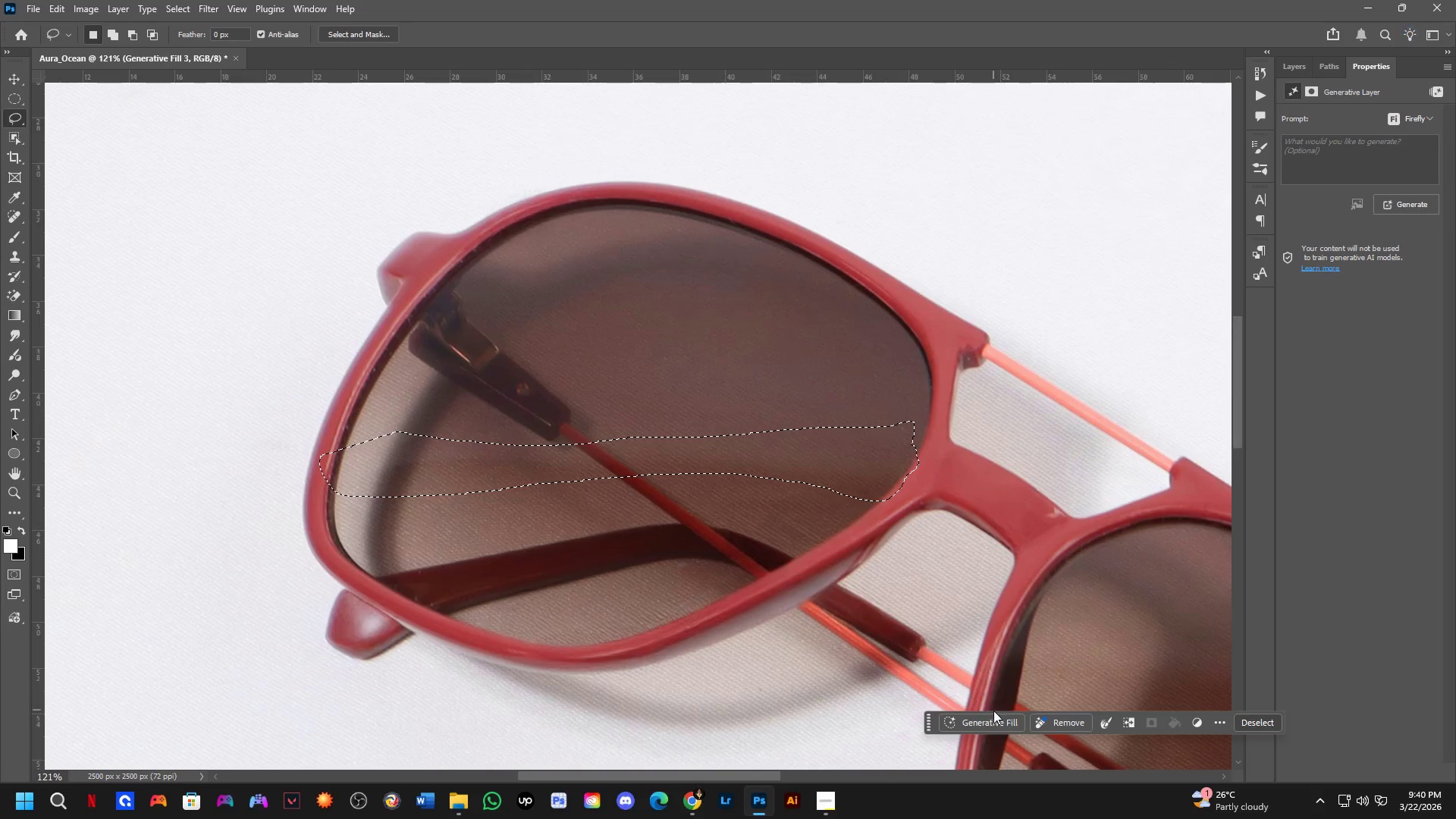 
left_click([976, 723])
 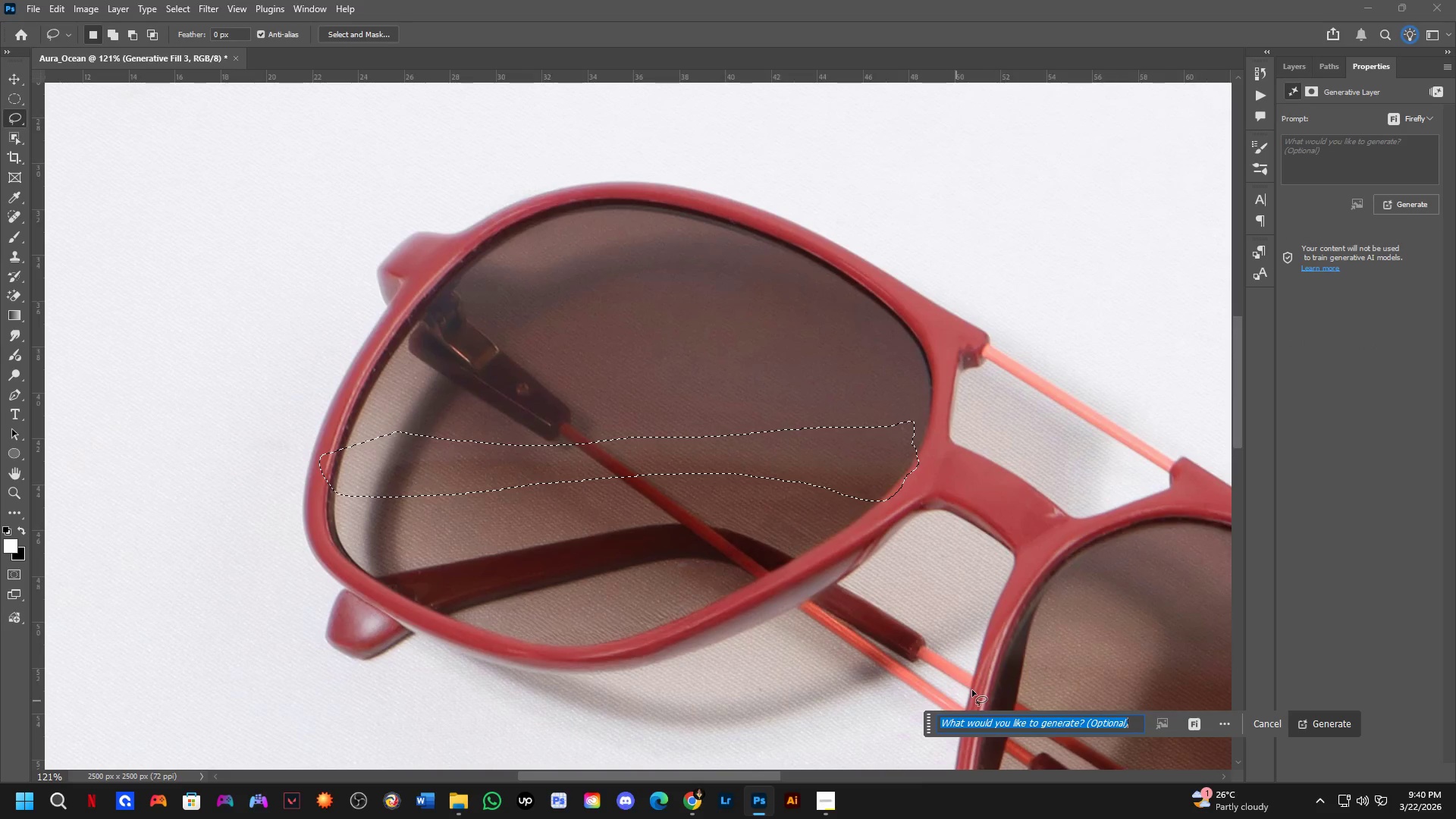 
key(NumpadEnter)
 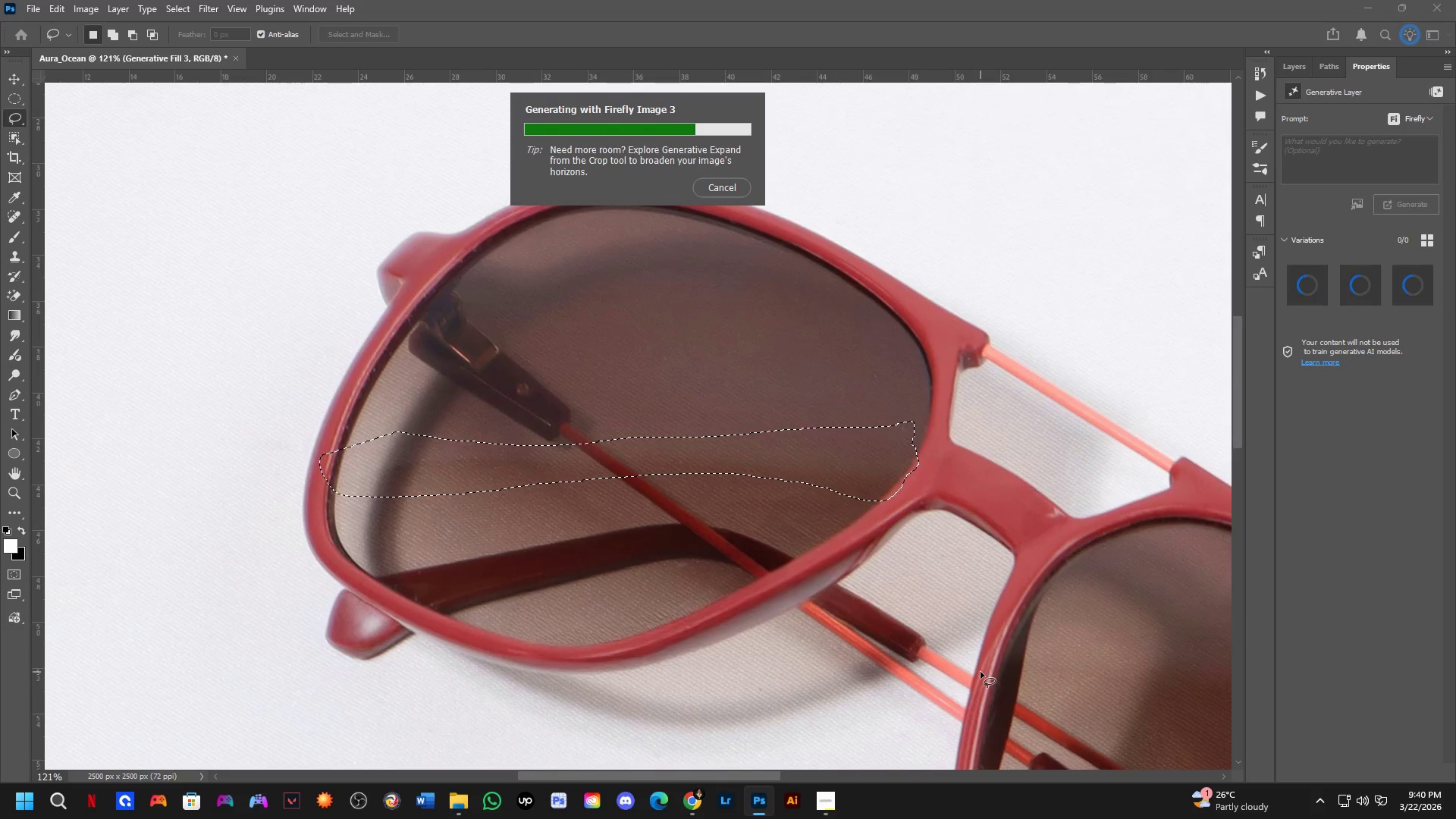 
wait(15.84)
 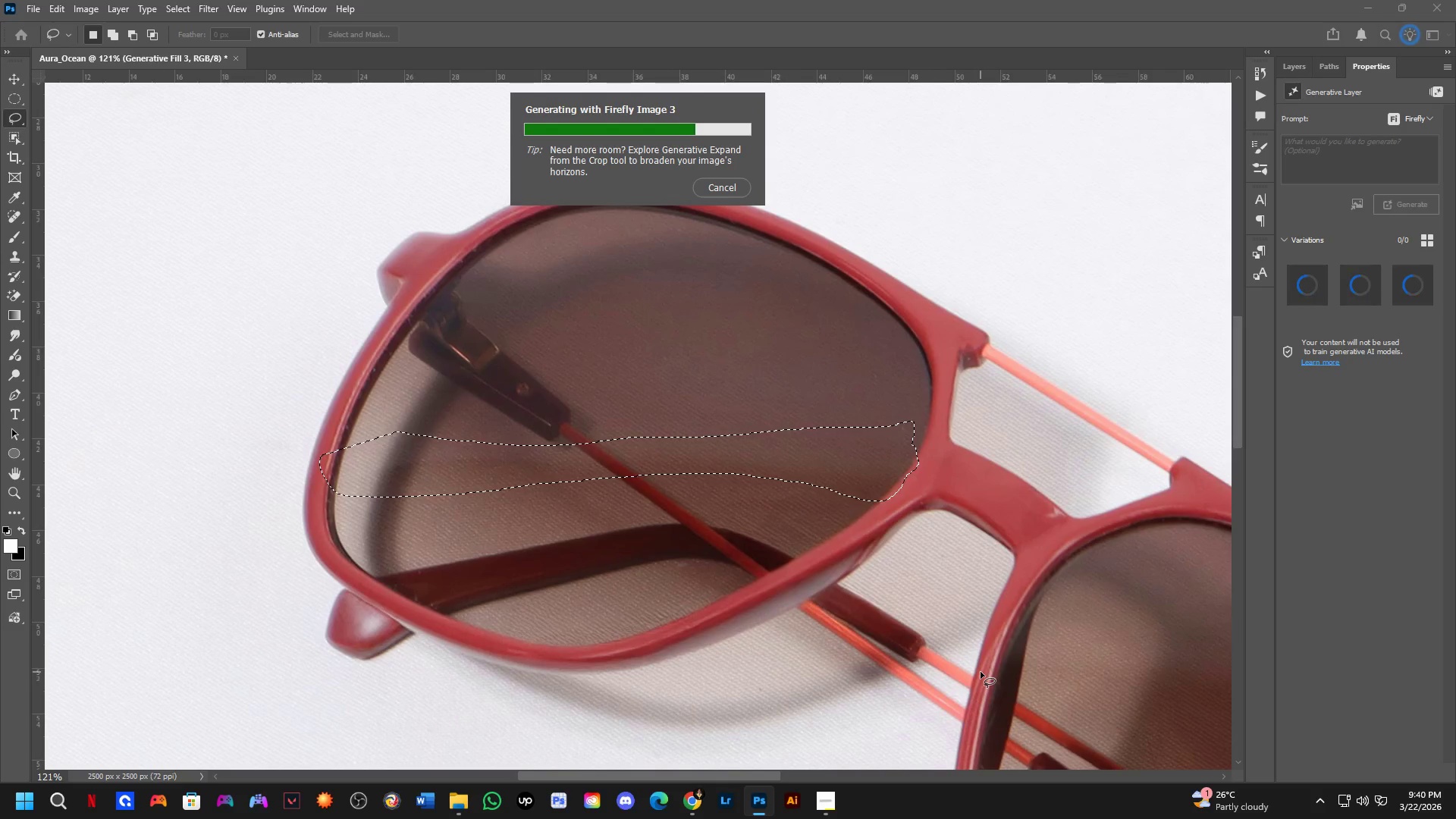 
scroll: coordinate [802, 434], scroll_direction: down, amount: 10.0
 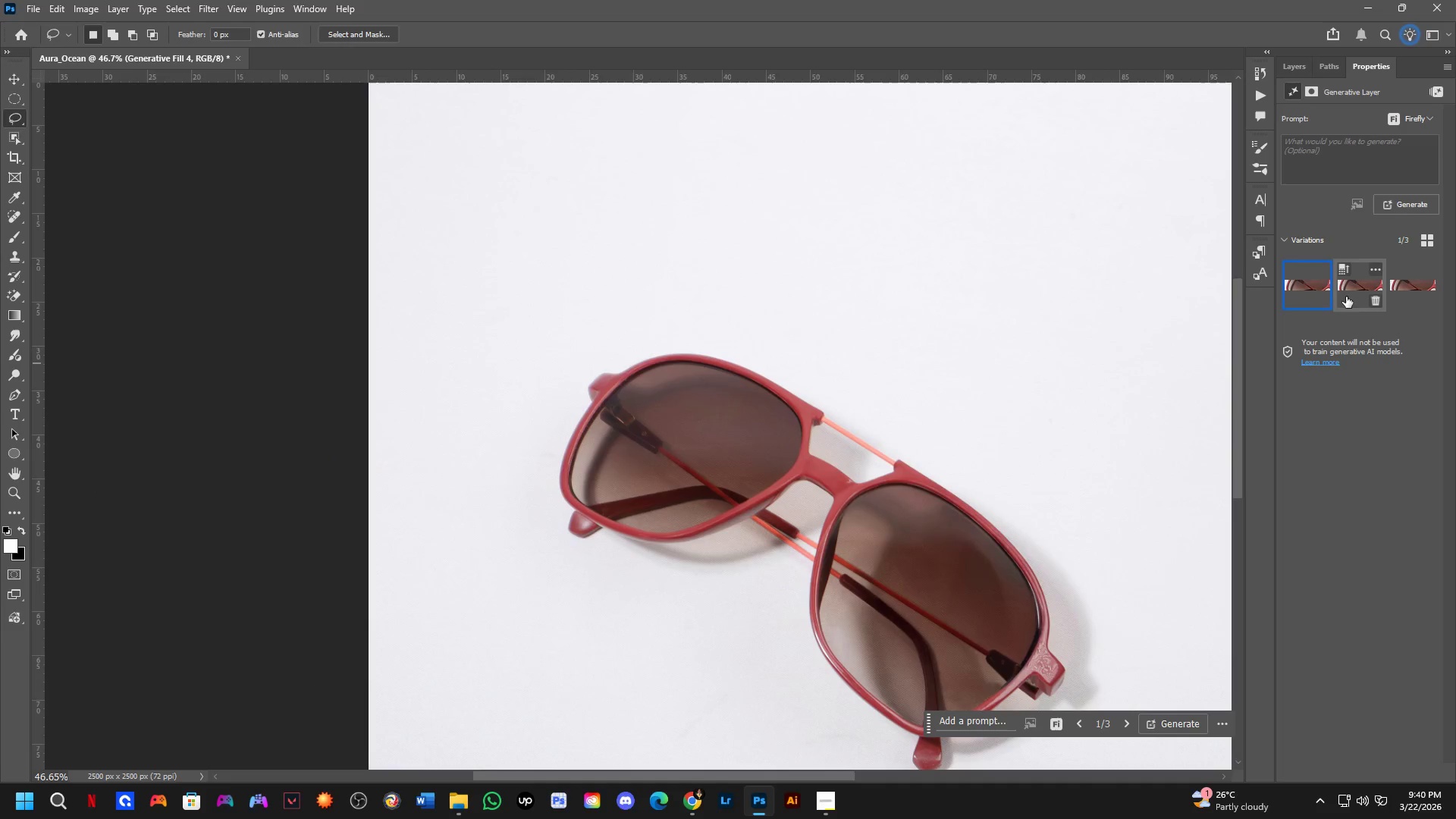 
left_click([1351, 293])
 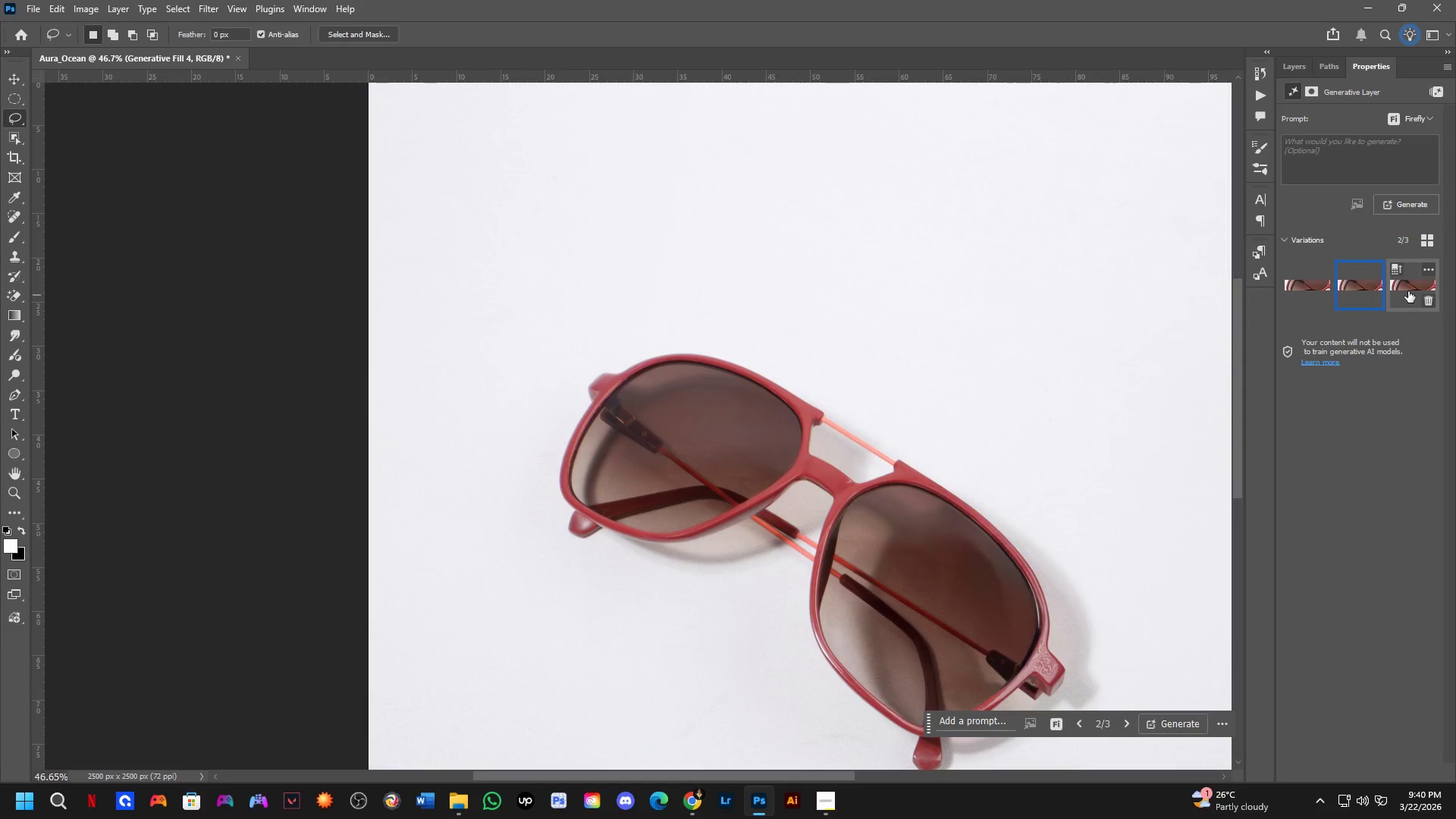 
left_click([1411, 289])
 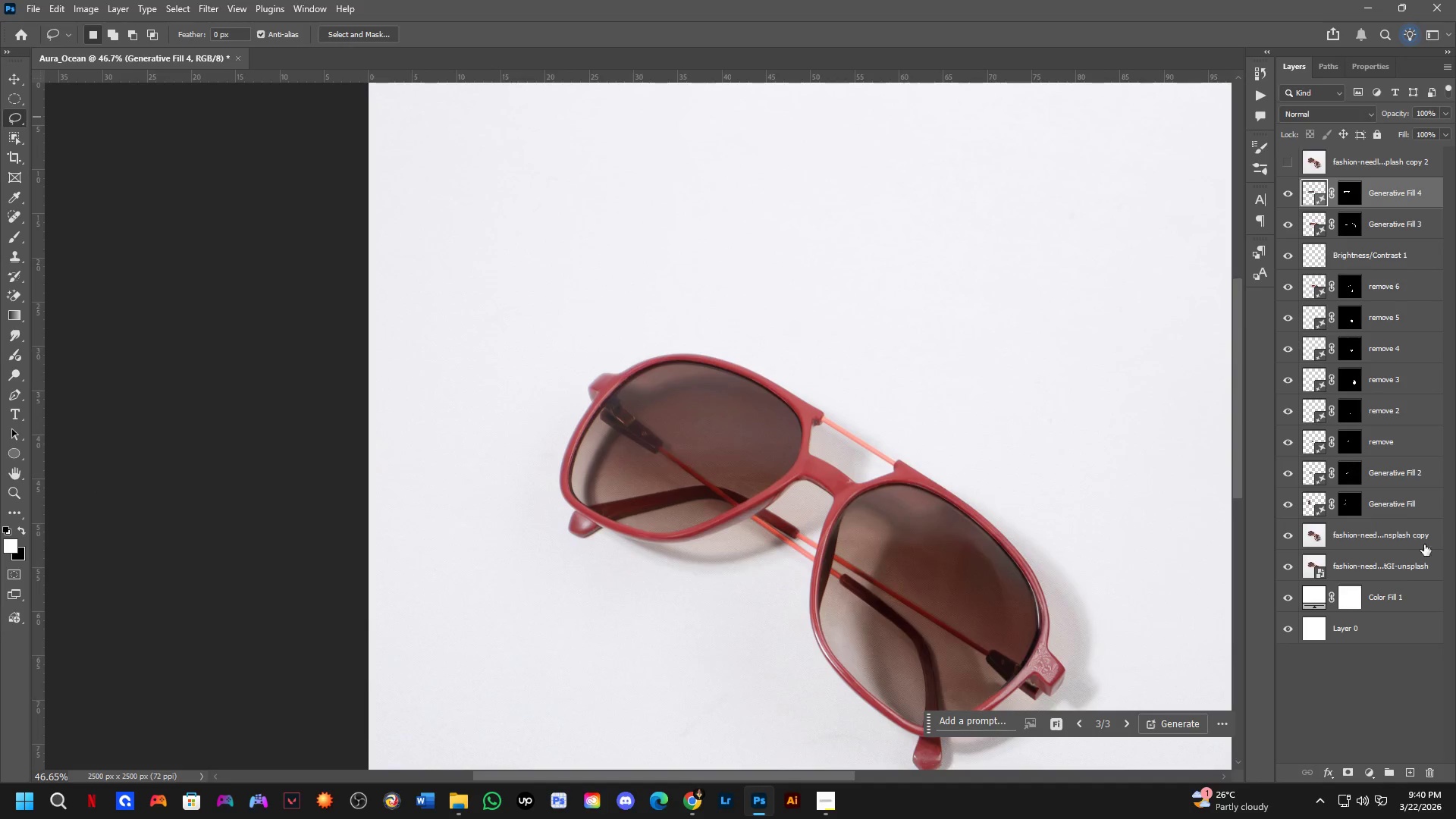 
hold_key(key=ControlLeft, duration=0.36)
 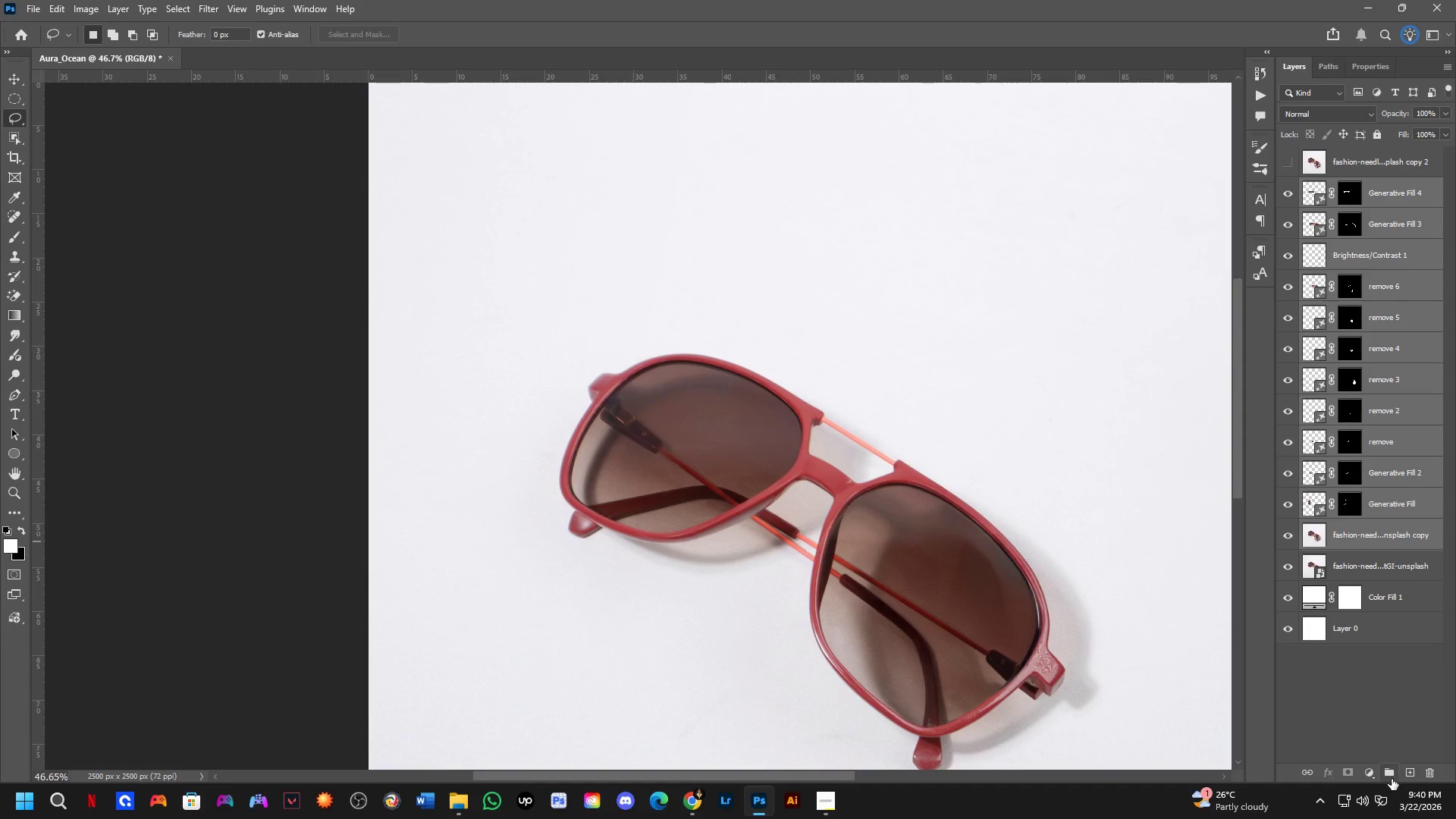 
key(Control+Shift+ShiftLeft)
 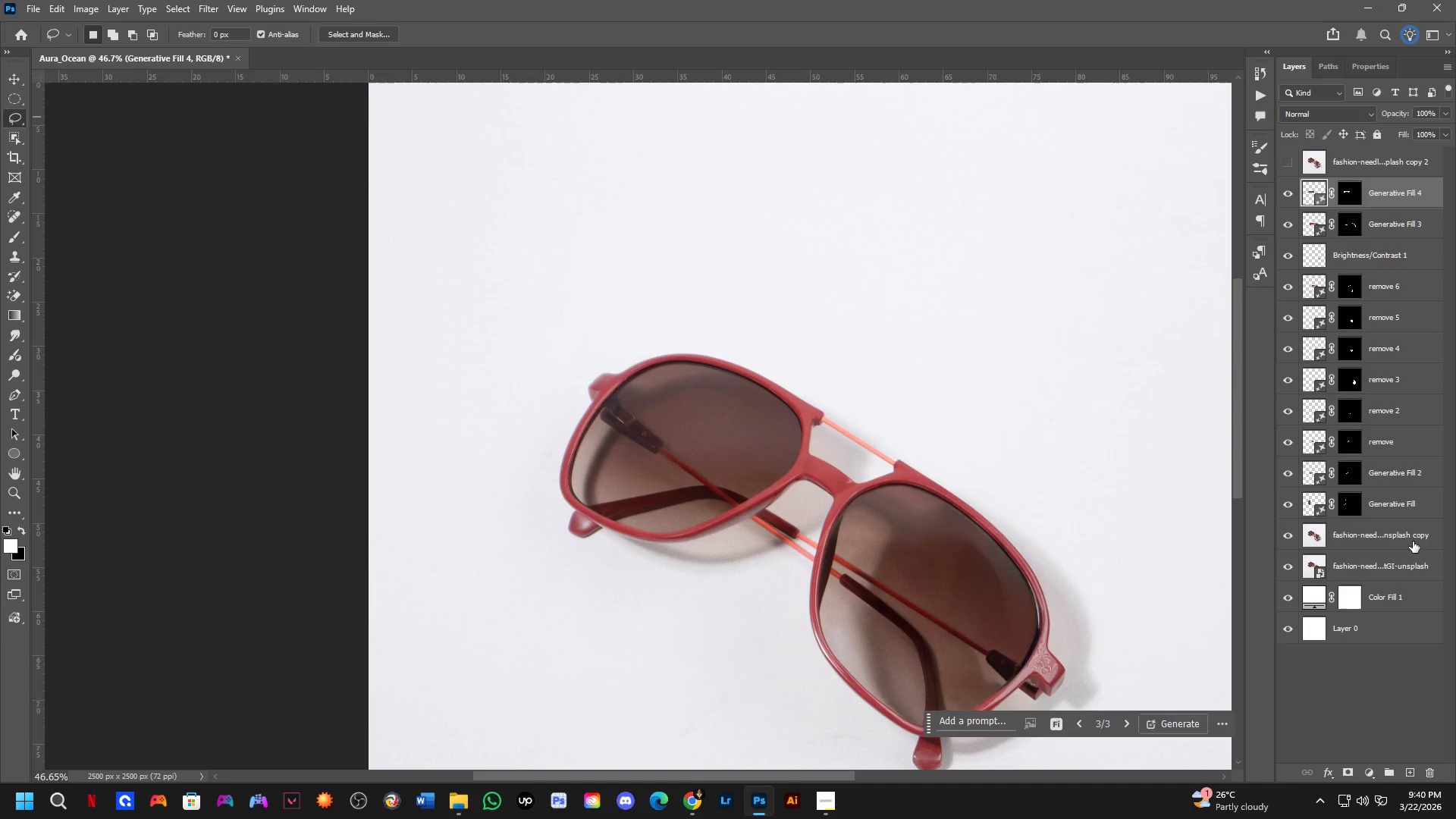 
left_click([1413, 541])
 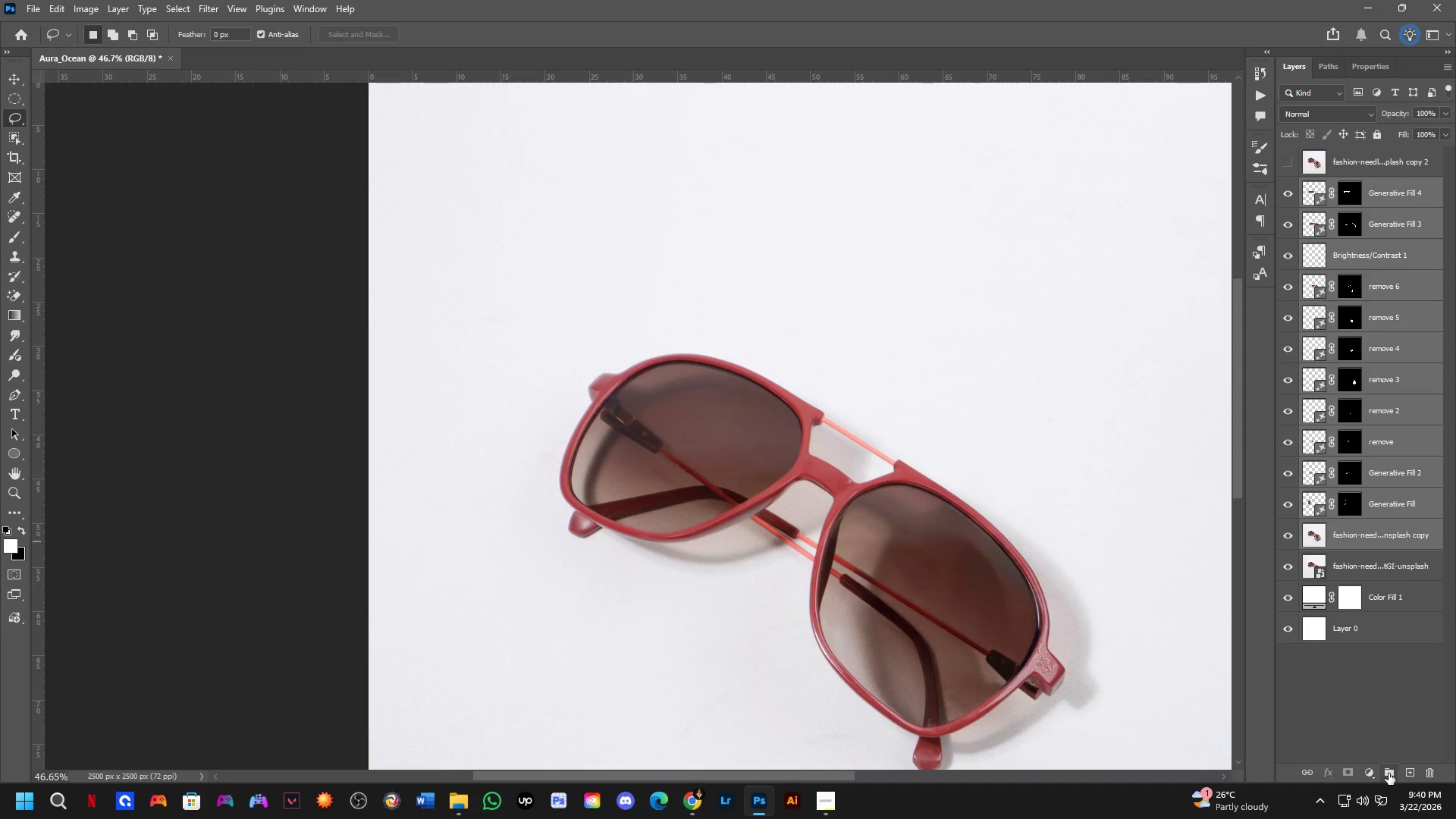 
key(Control+E)
 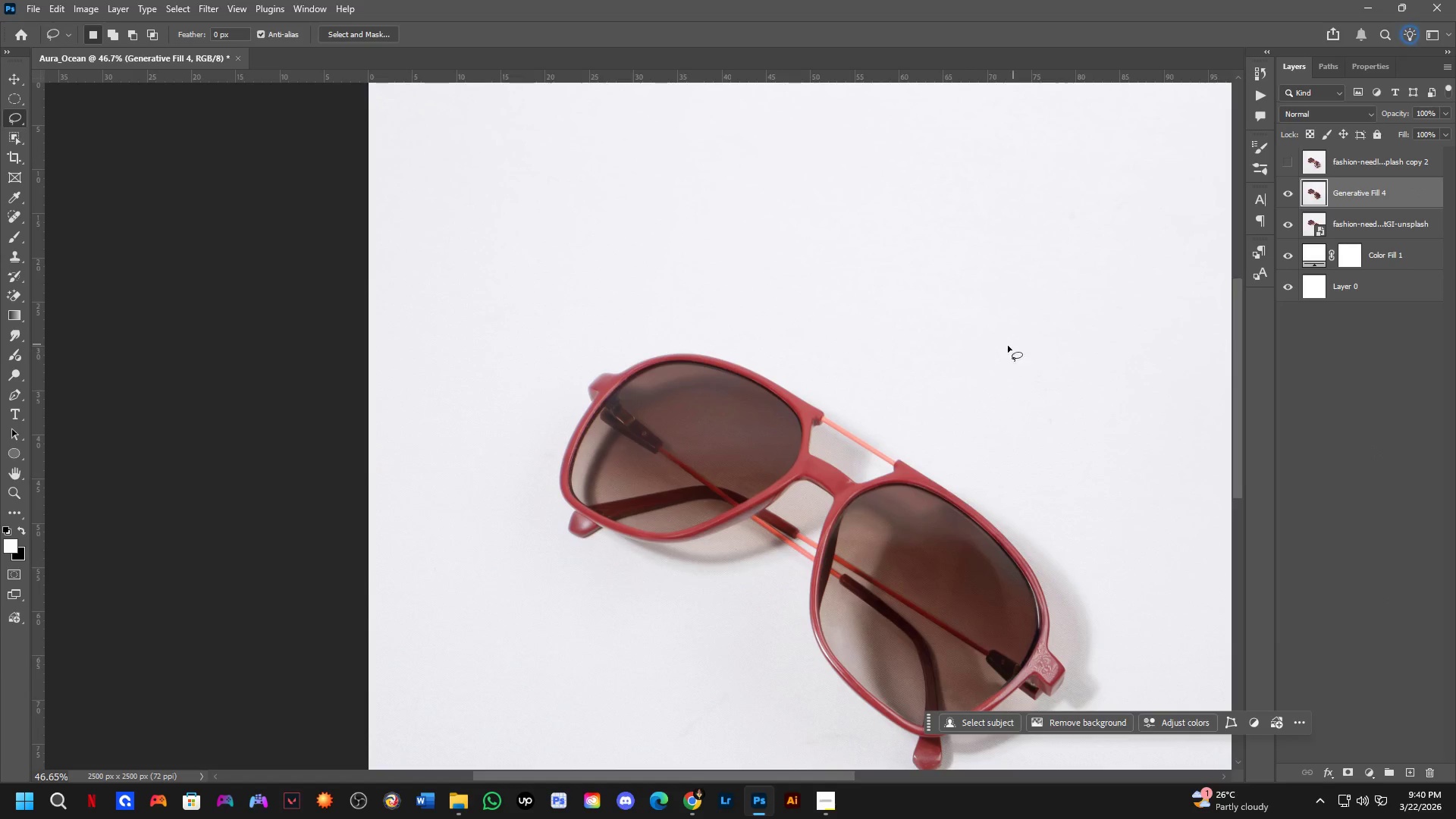 
hold_key(key=Space, duration=0.53)
 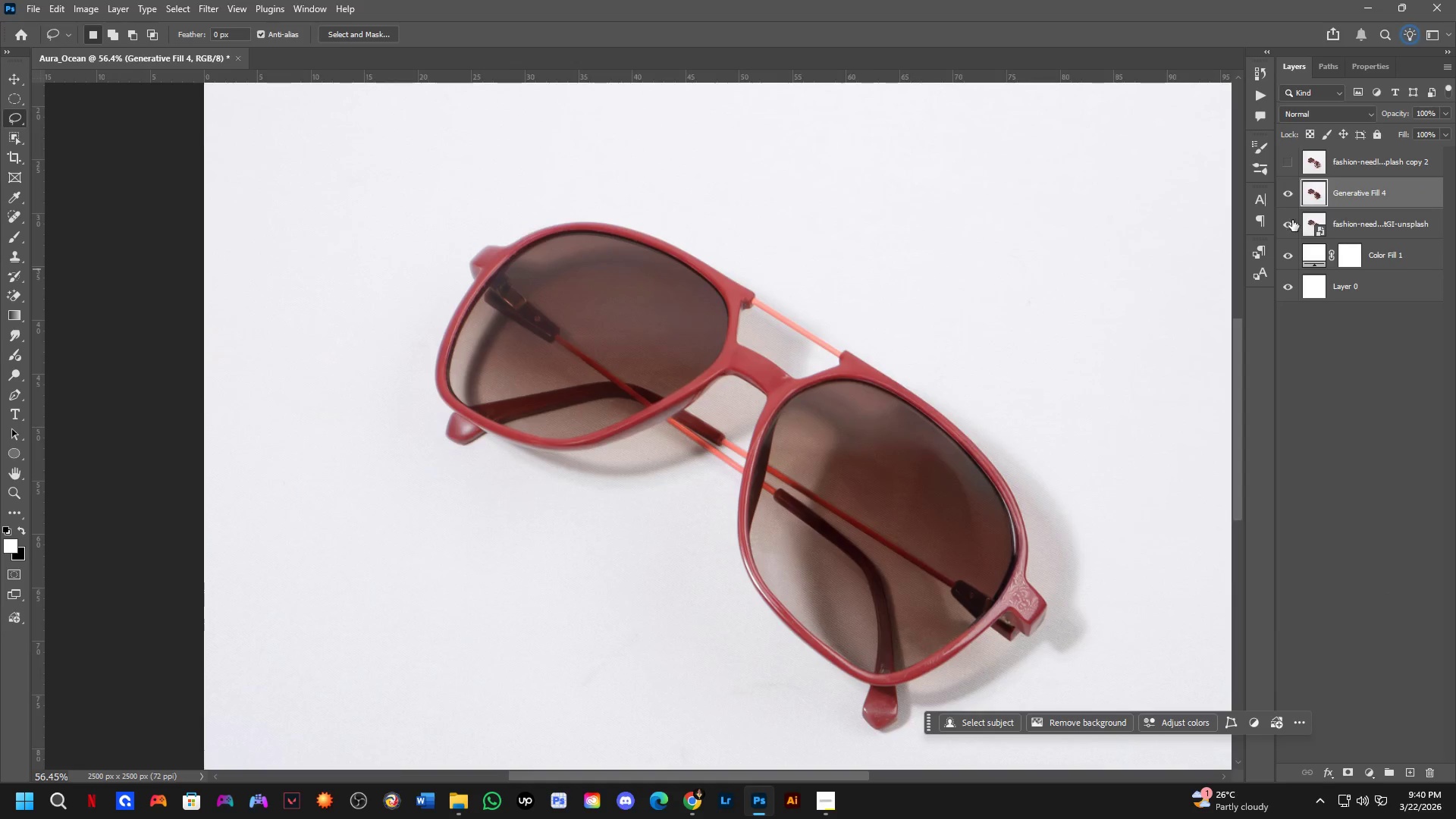 
left_click_drag(start_coordinate=[903, 479], to_coordinate=[843, 362])
 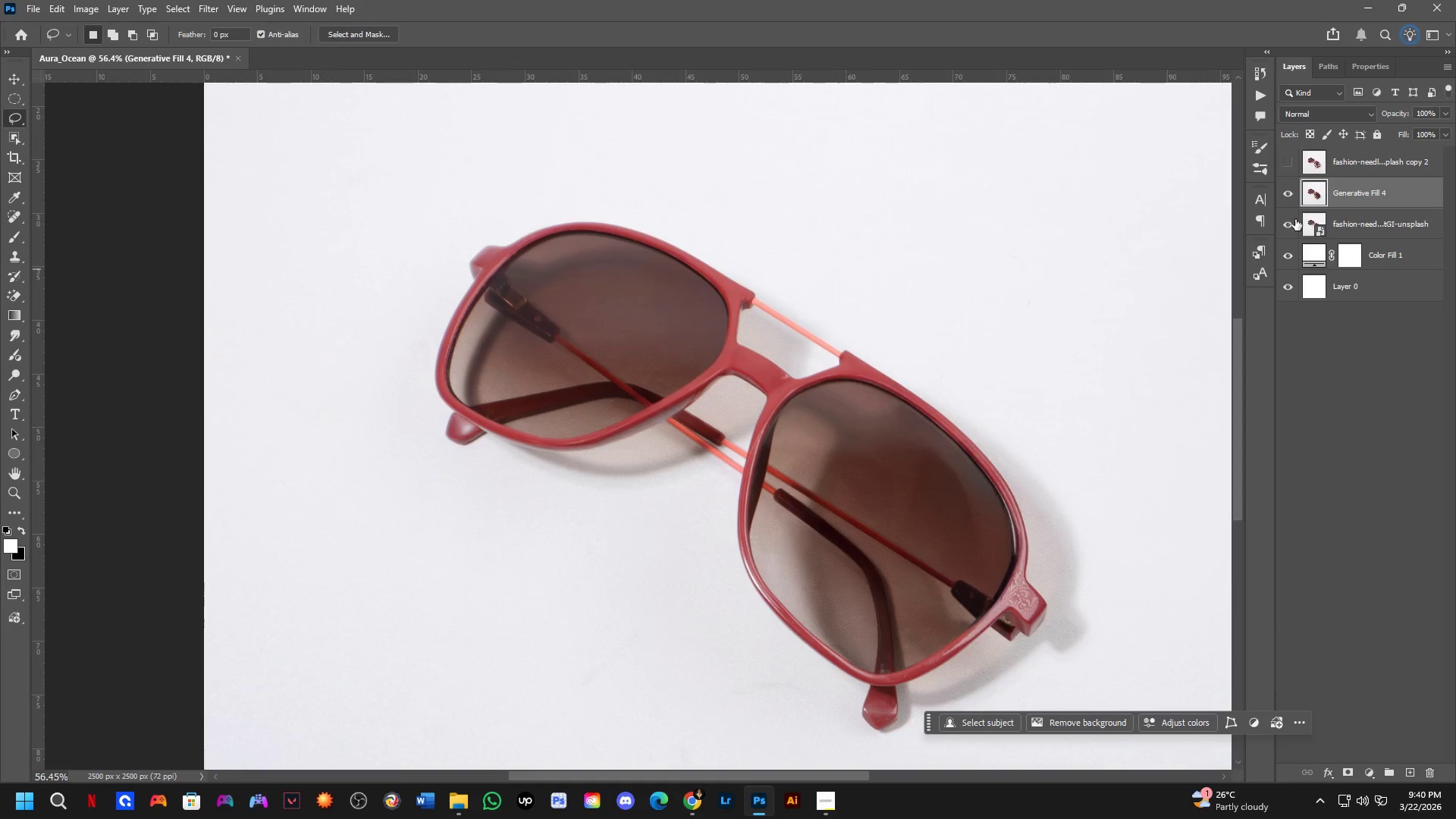 
scroll: coordinate [855, 405], scroll_direction: up, amount: 2.0
 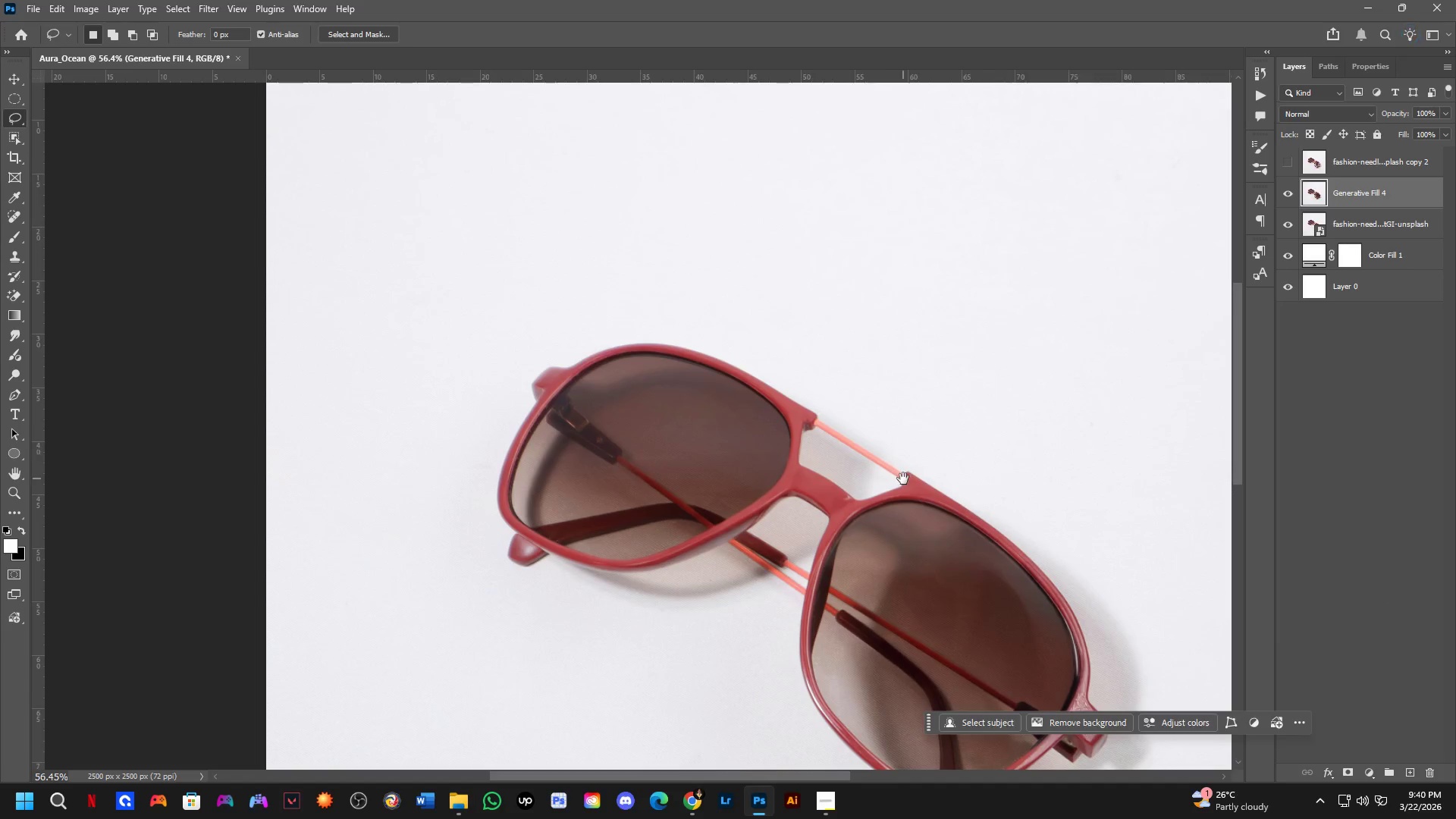 
left_click([1289, 221])
 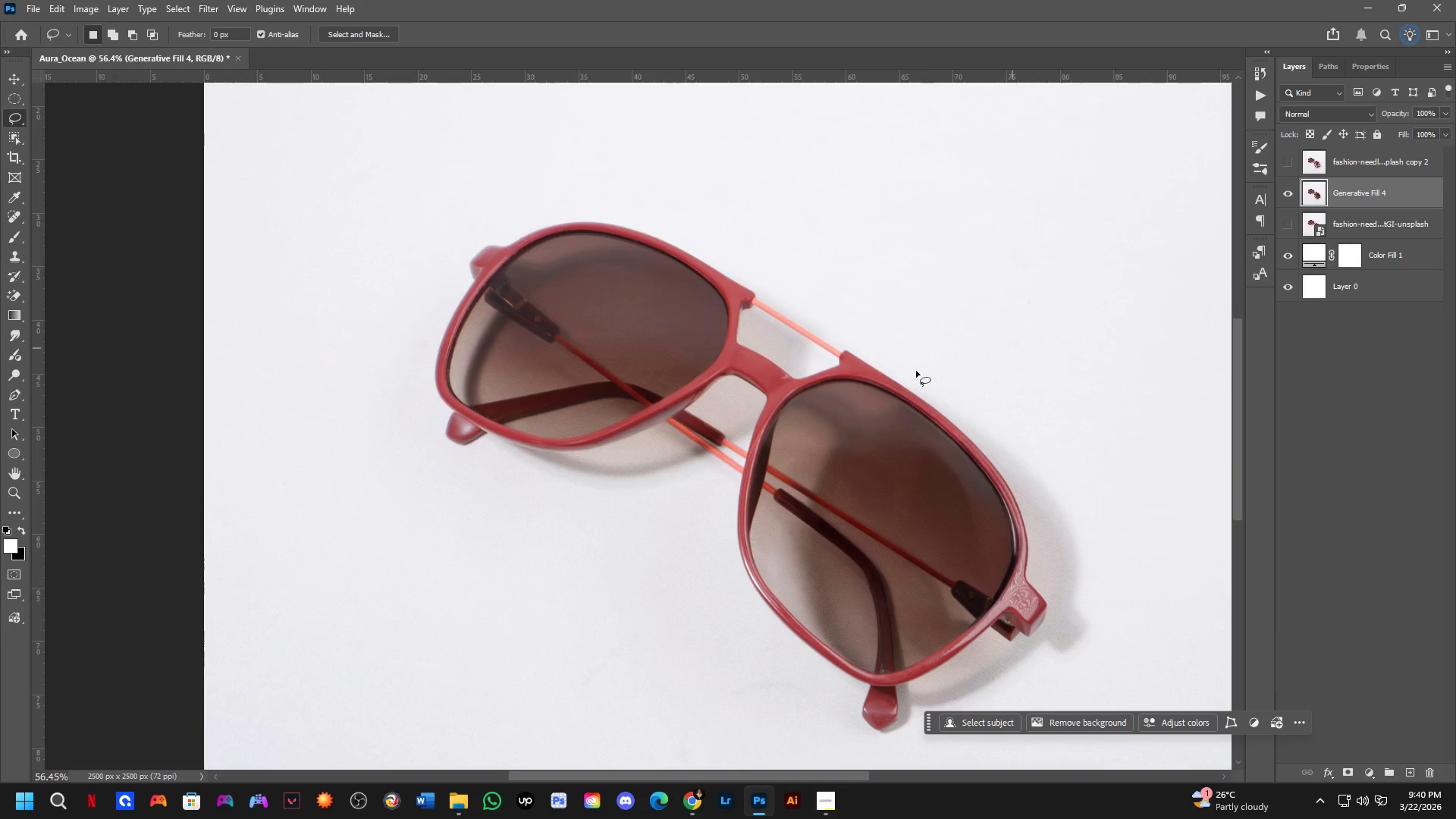 
key(Shift+ShiftLeft)
 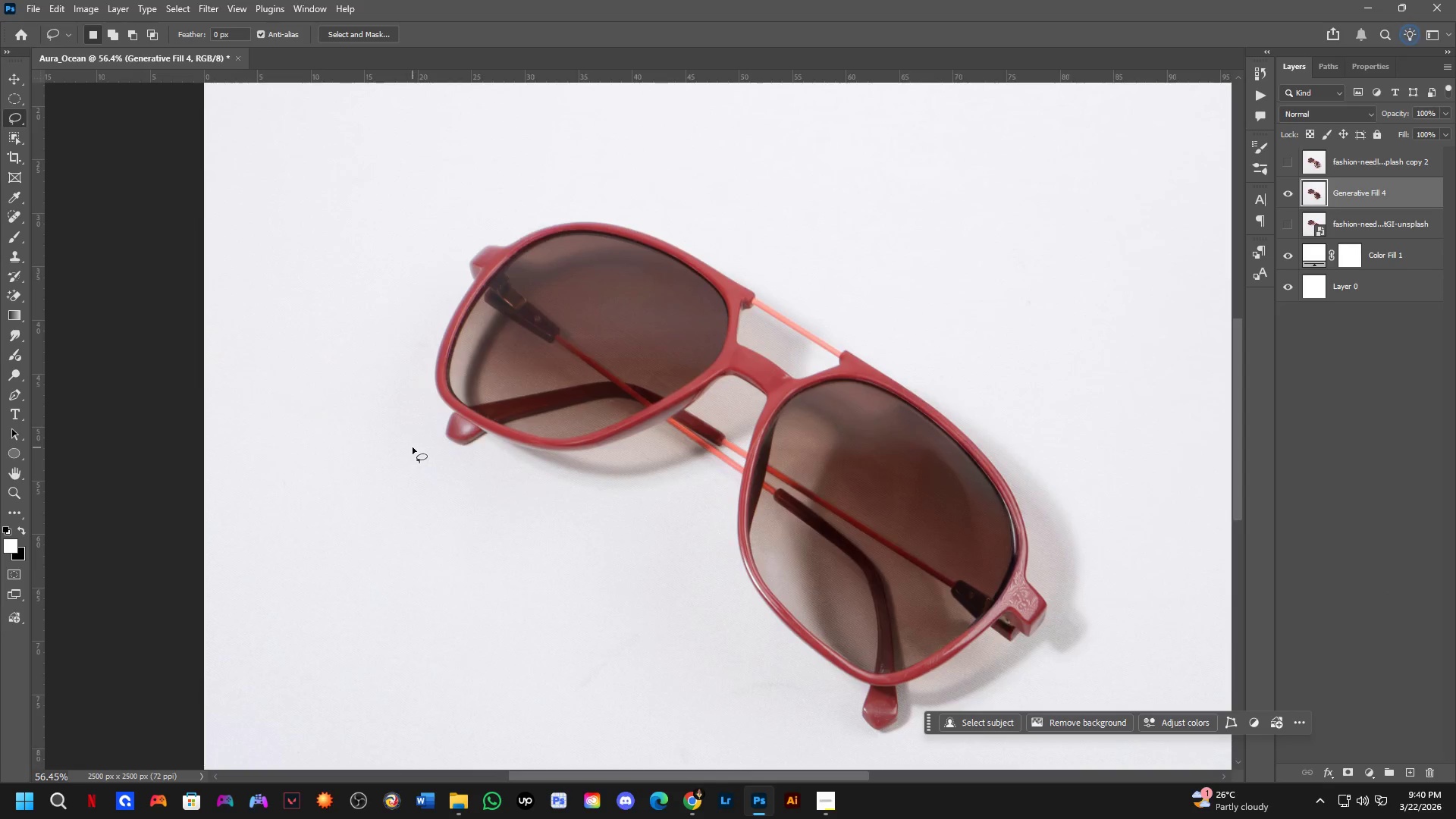 
key(P)
 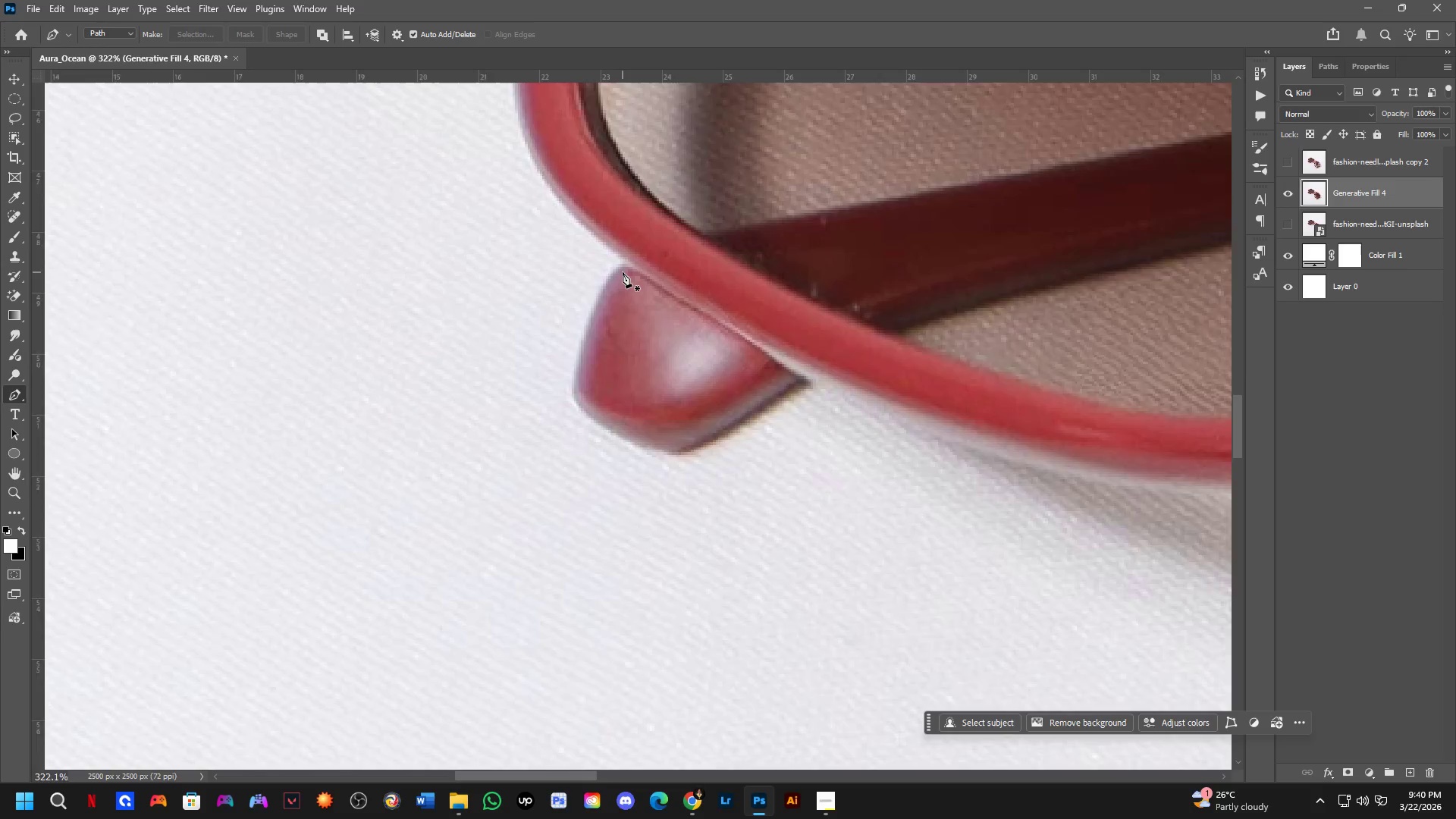 
scroll: coordinate [623, 272], scroll_direction: up, amount: 10.0
 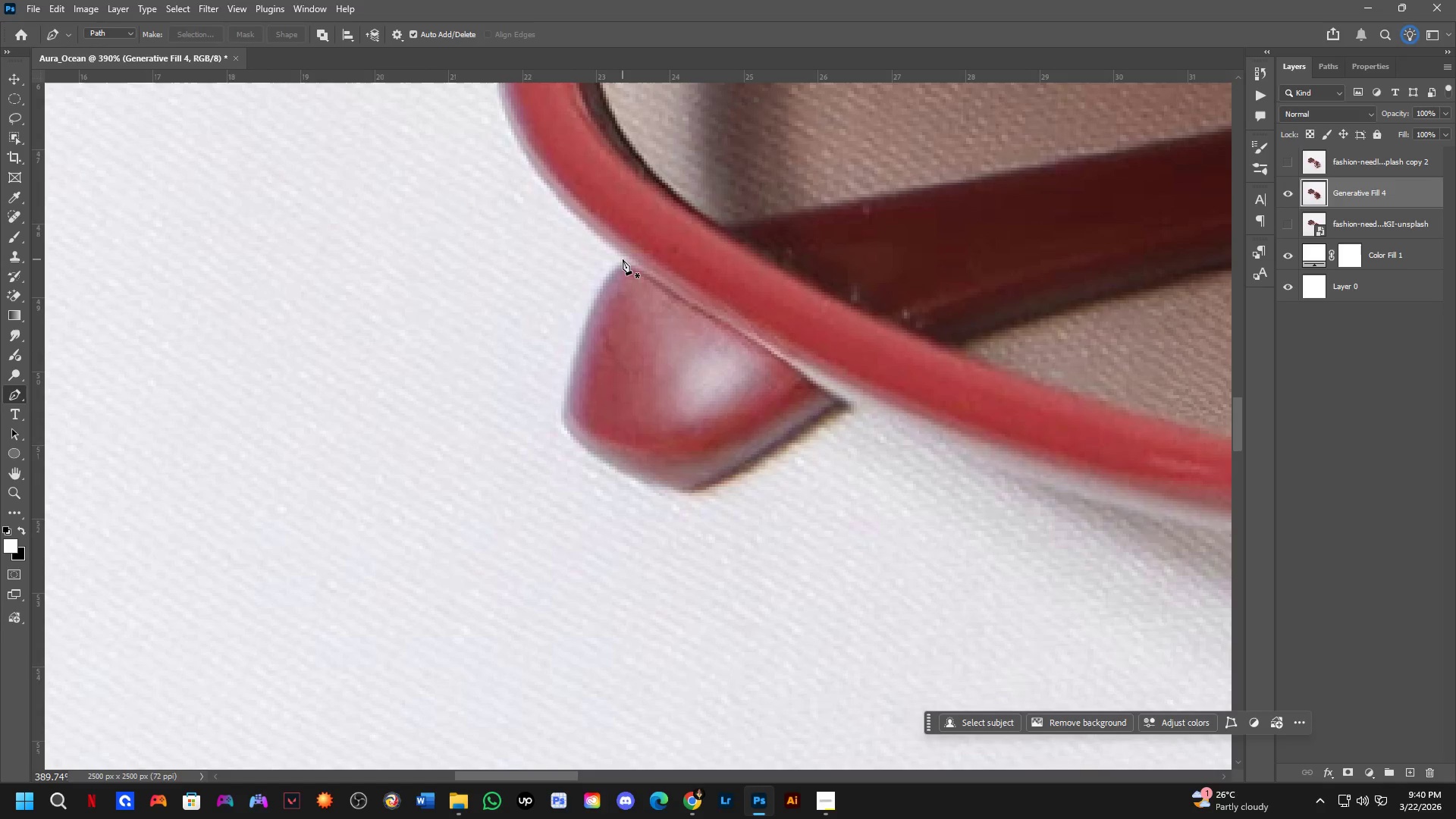 
left_click([623, 259])
 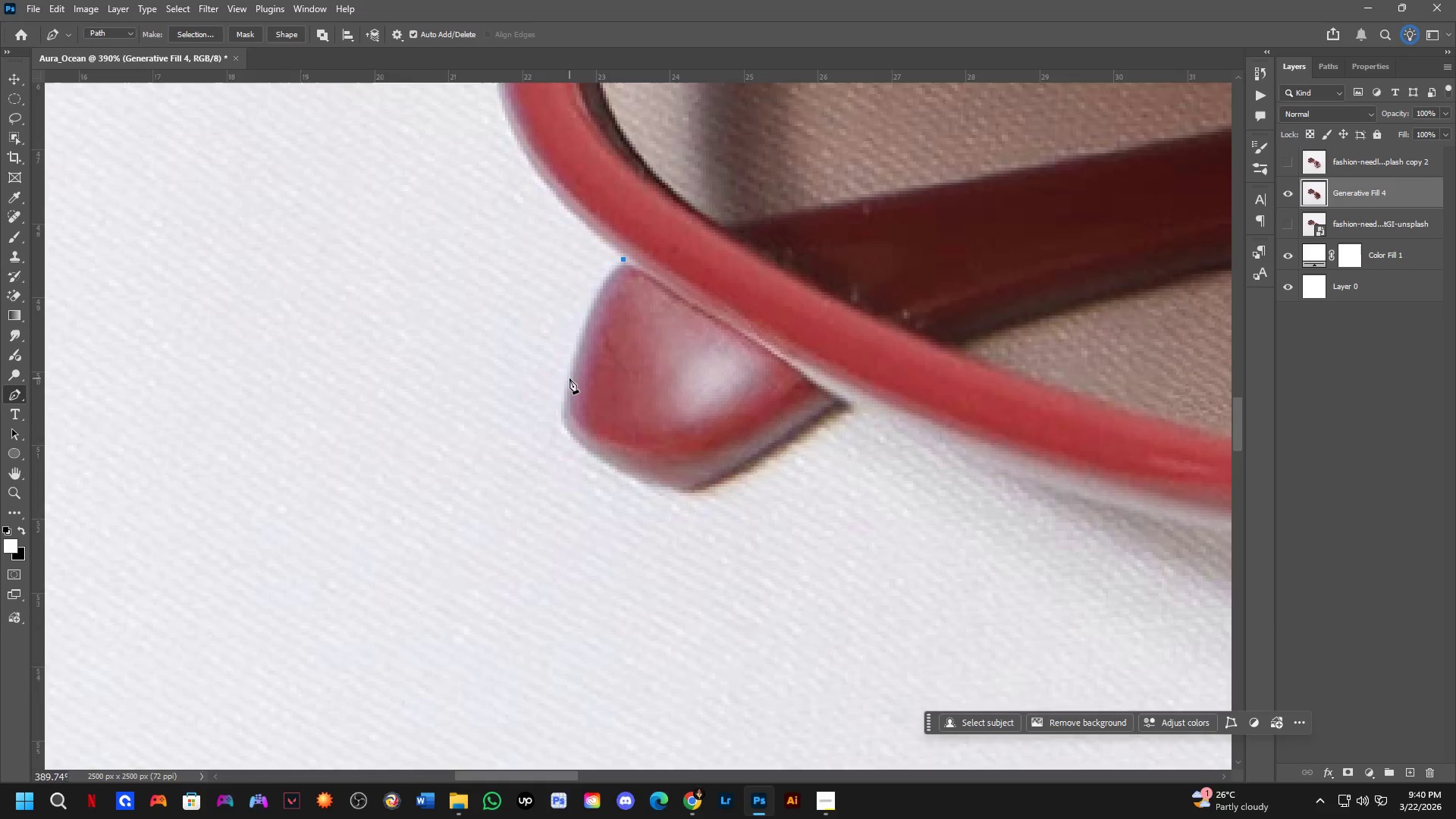 
scroll: coordinate [578, 375], scroll_direction: up, amount: 2.0
 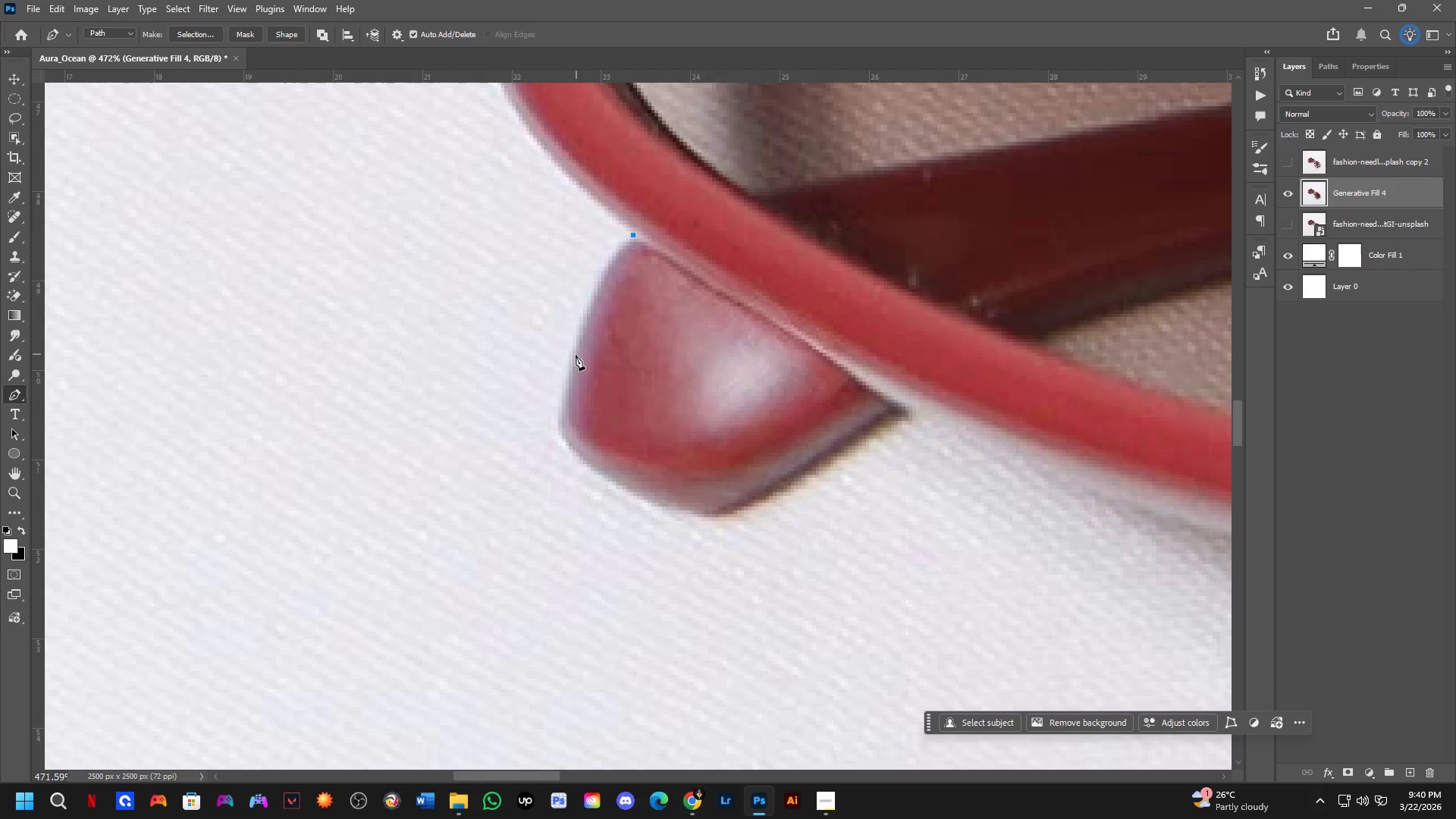 
left_click_drag(start_coordinate=[572, 372], to_coordinate=[563, 457])
 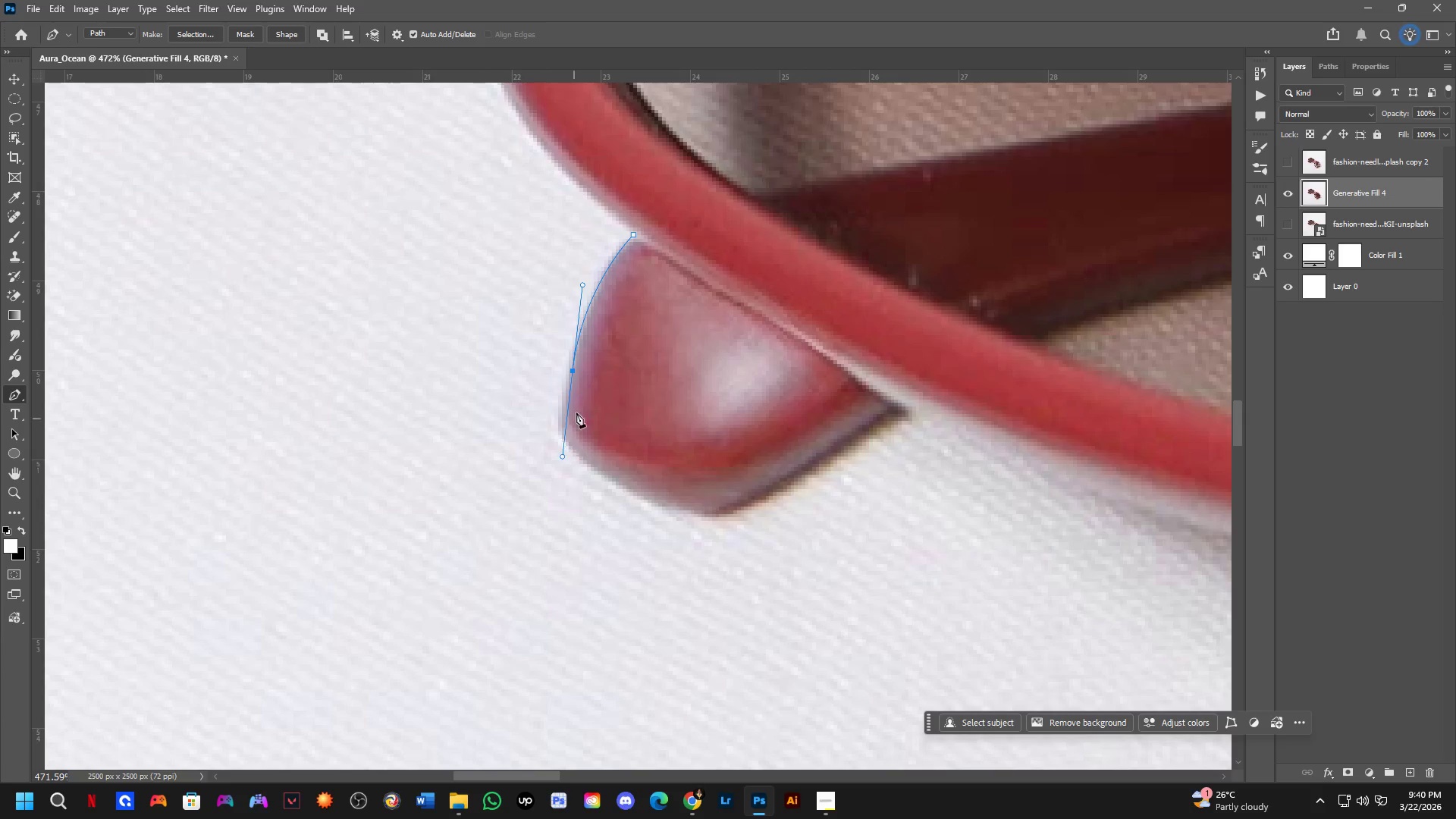 
key(Control+Z)
 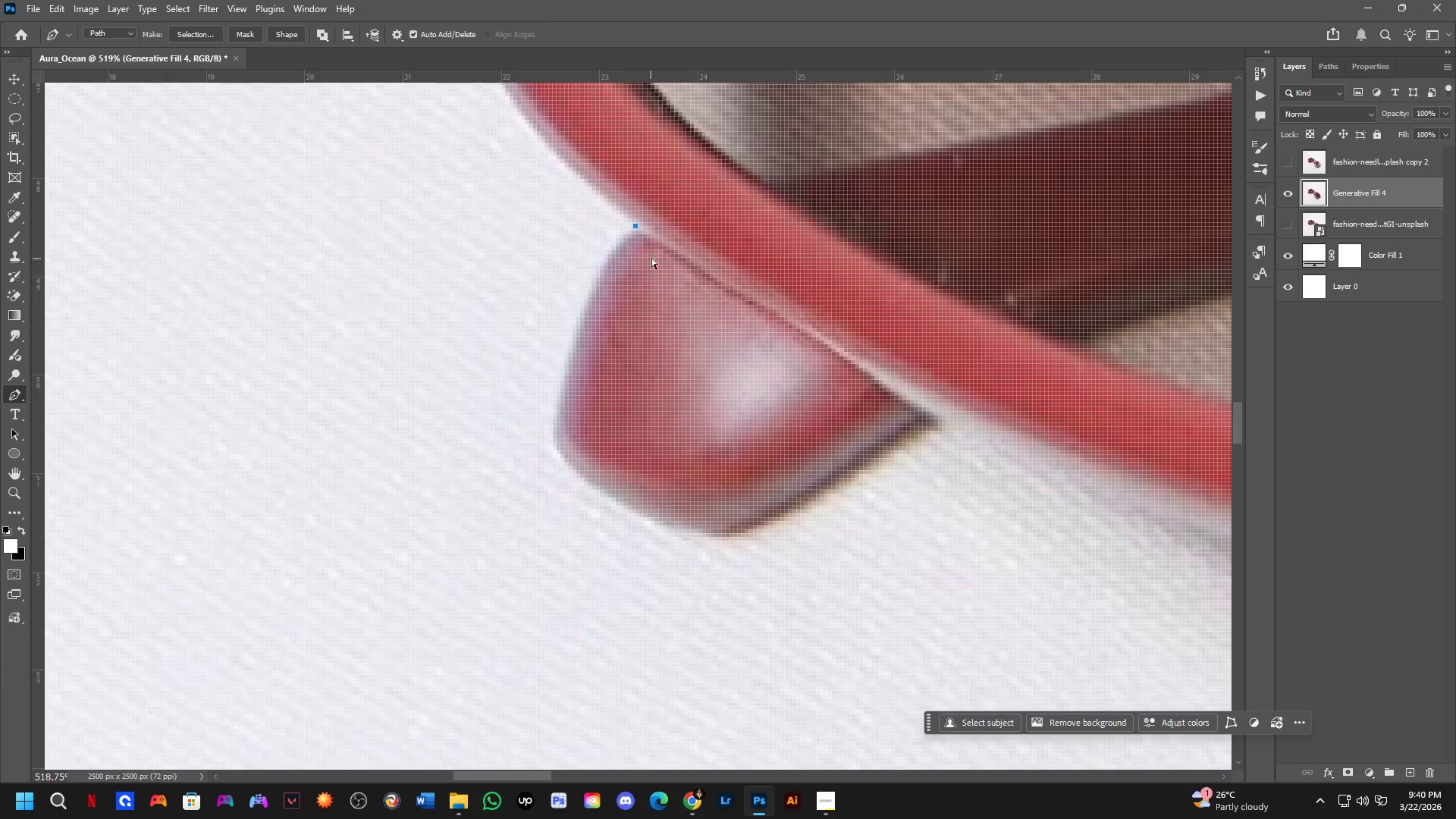 
scroll: coordinate [617, 323], scroll_direction: up, amount: 1.0
 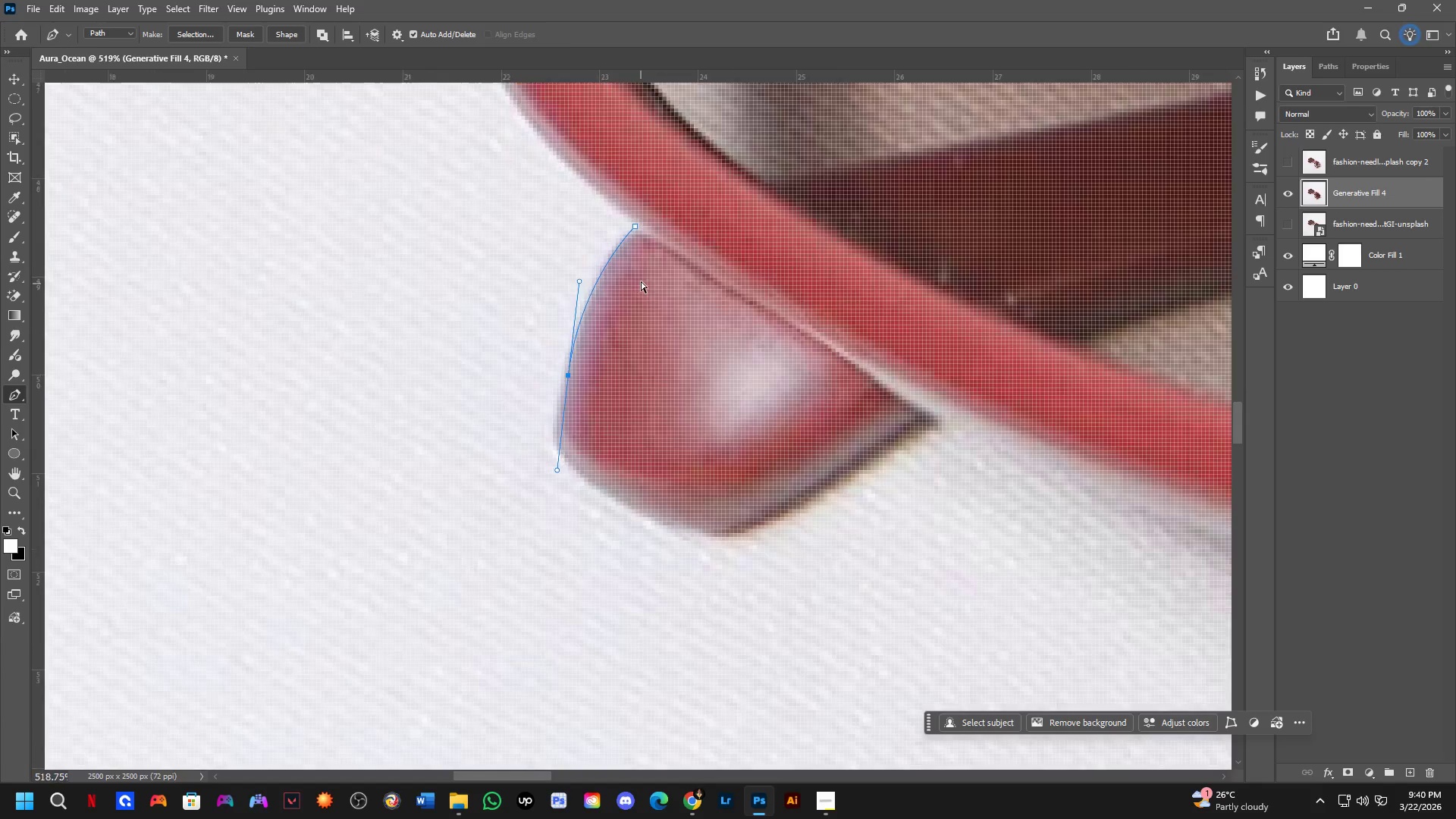 
key(Control+Z)
 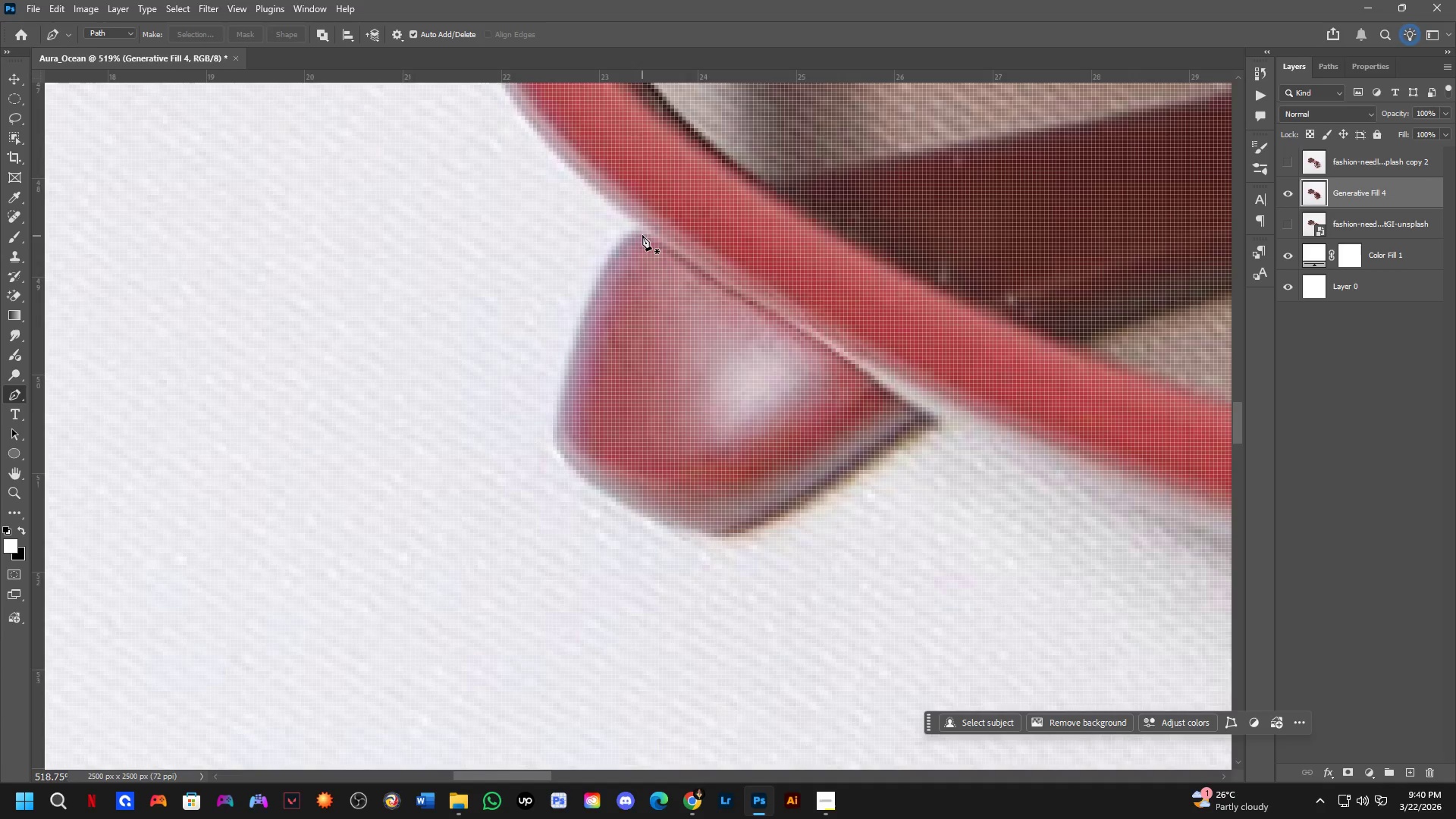 
left_click([642, 234])
 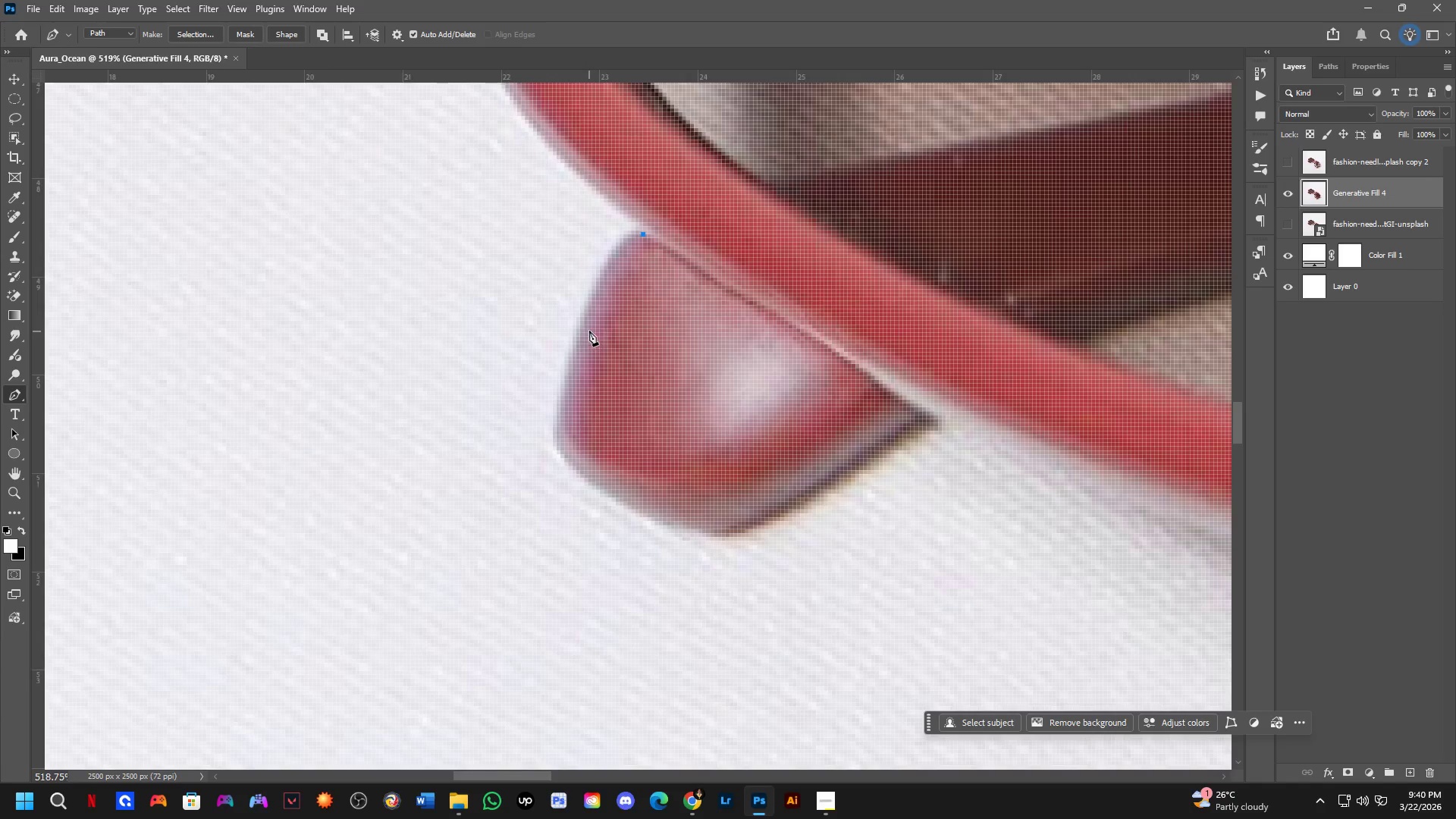 
left_click_drag(start_coordinate=[588, 327], to_coordinate=[563, 416])
 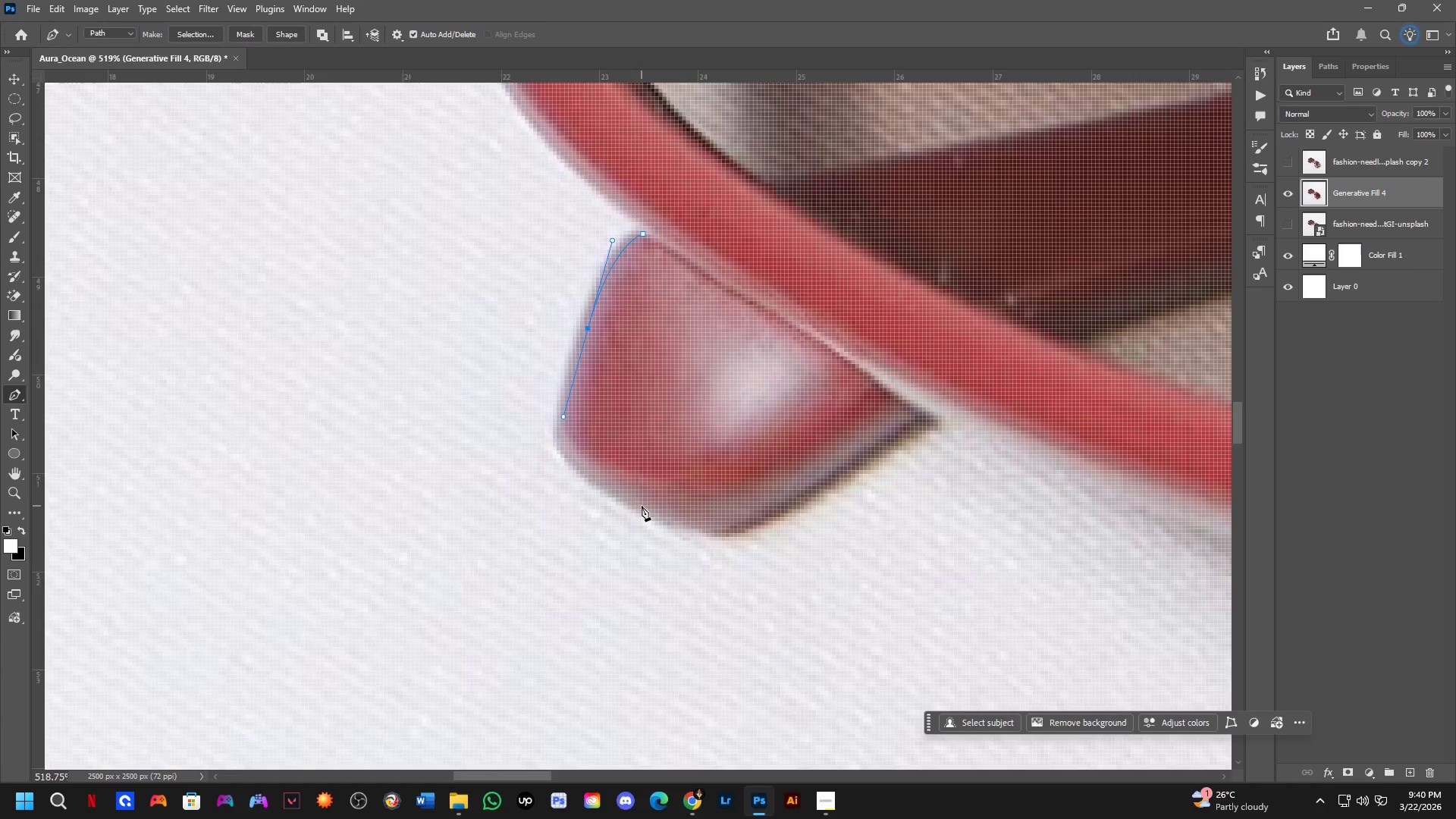 
left_click_drag(start_coordinate=[644, 513], to_coordinate=[768, 570])
 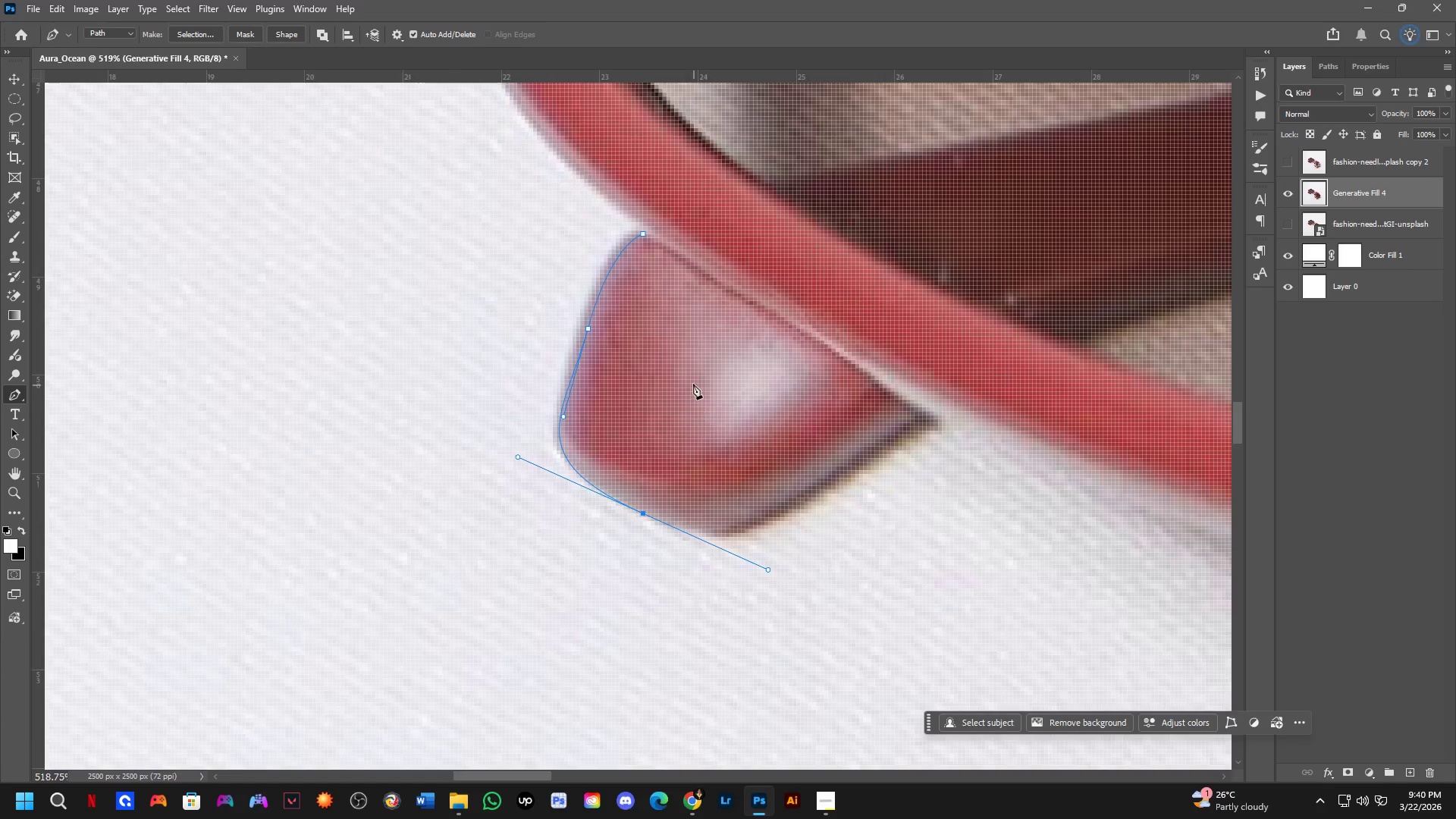 
key(Control+Z)
 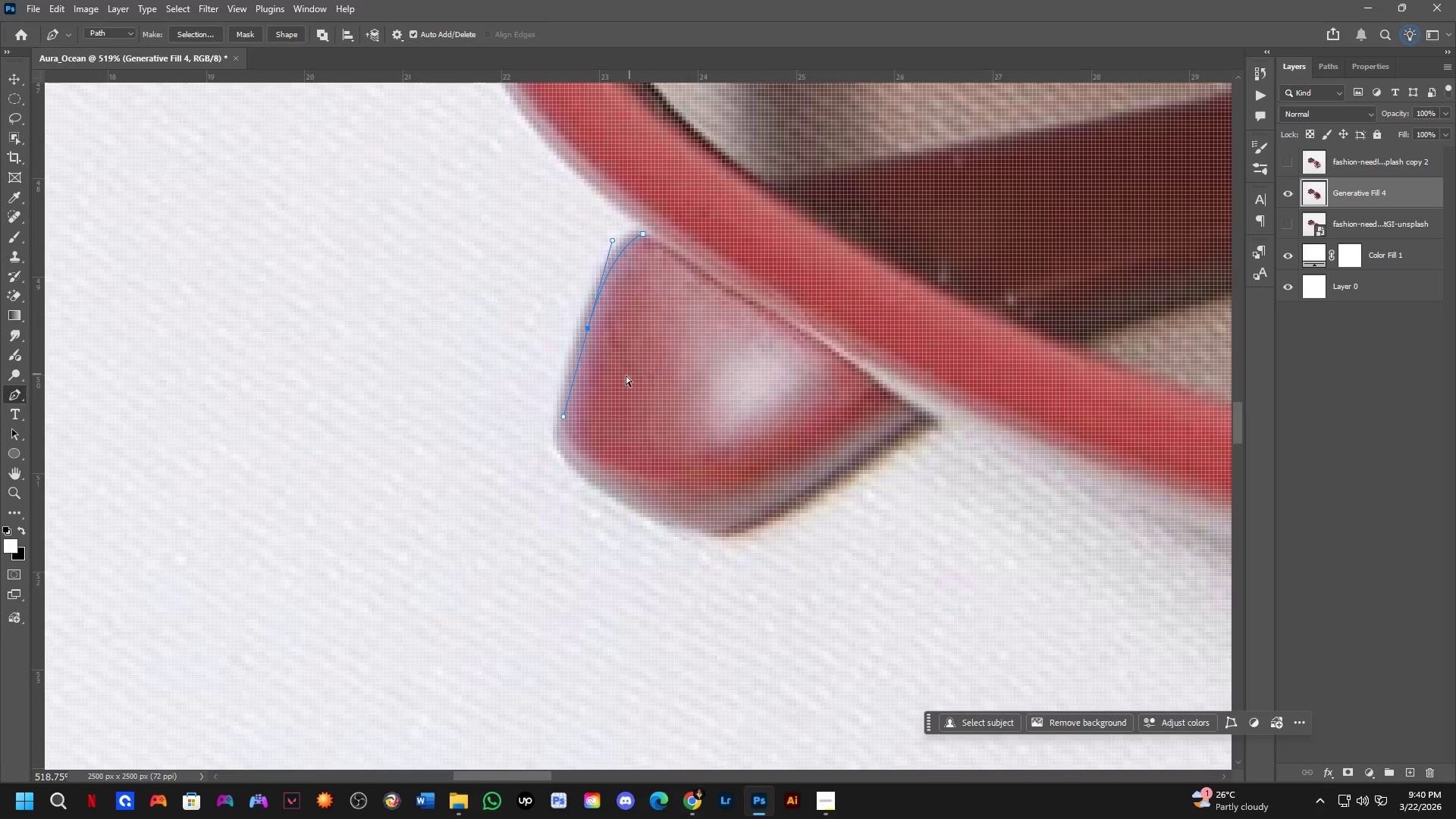 
key(Control+Z)
 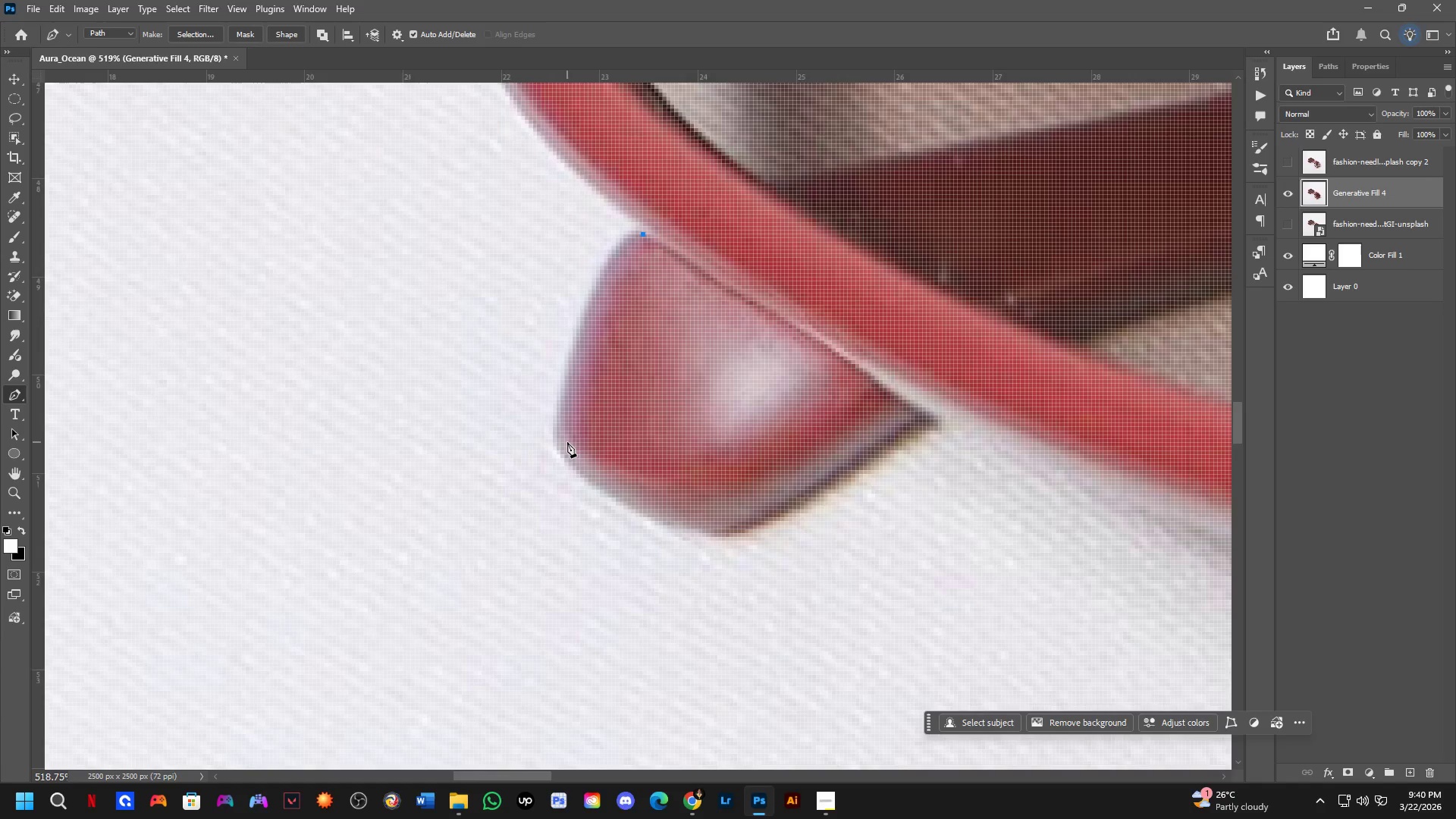 
left_click_drag(start_coordinate=[565, 442], to_coordinate=[560, 579])
 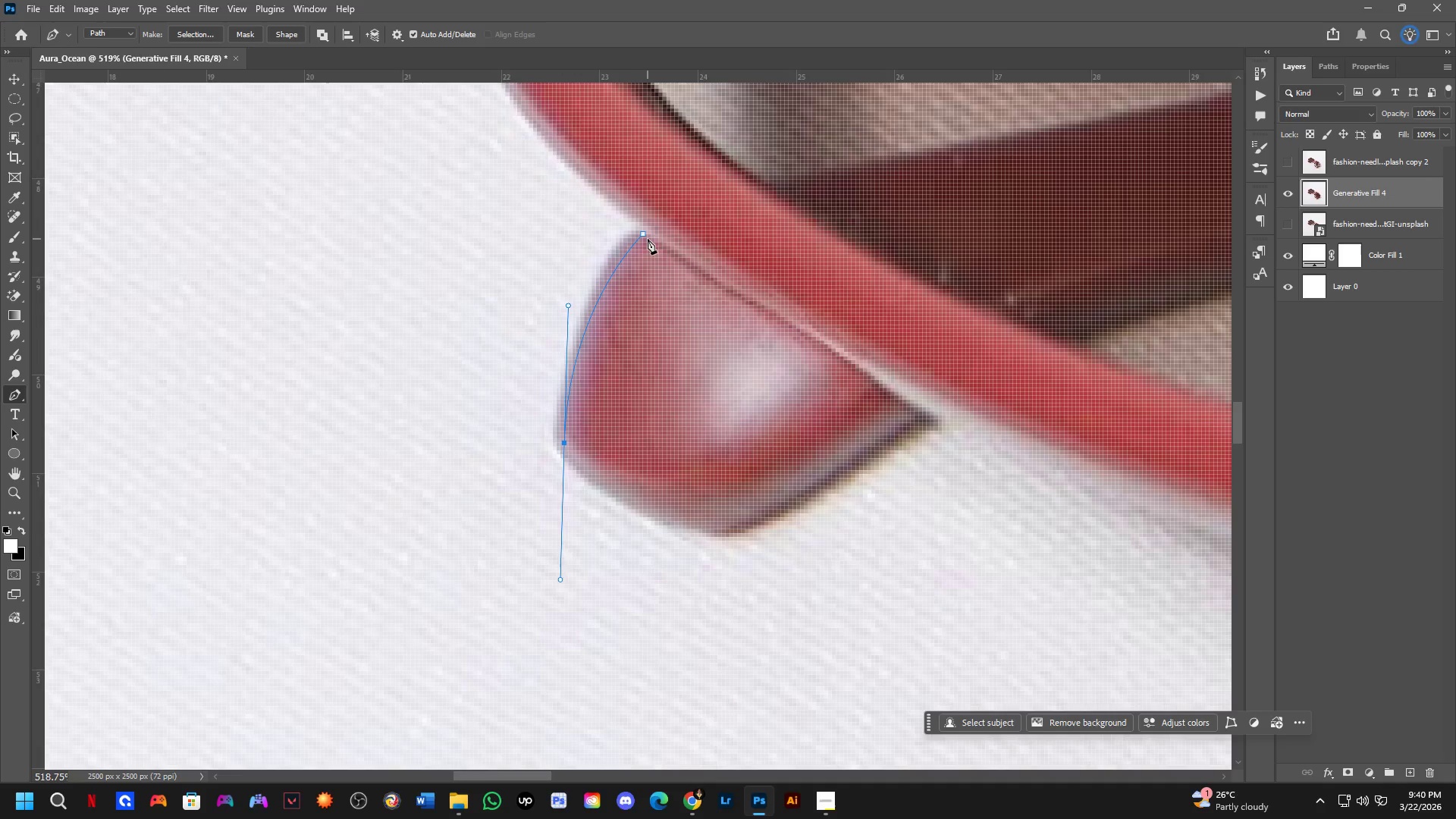 
key(Control+Z)
 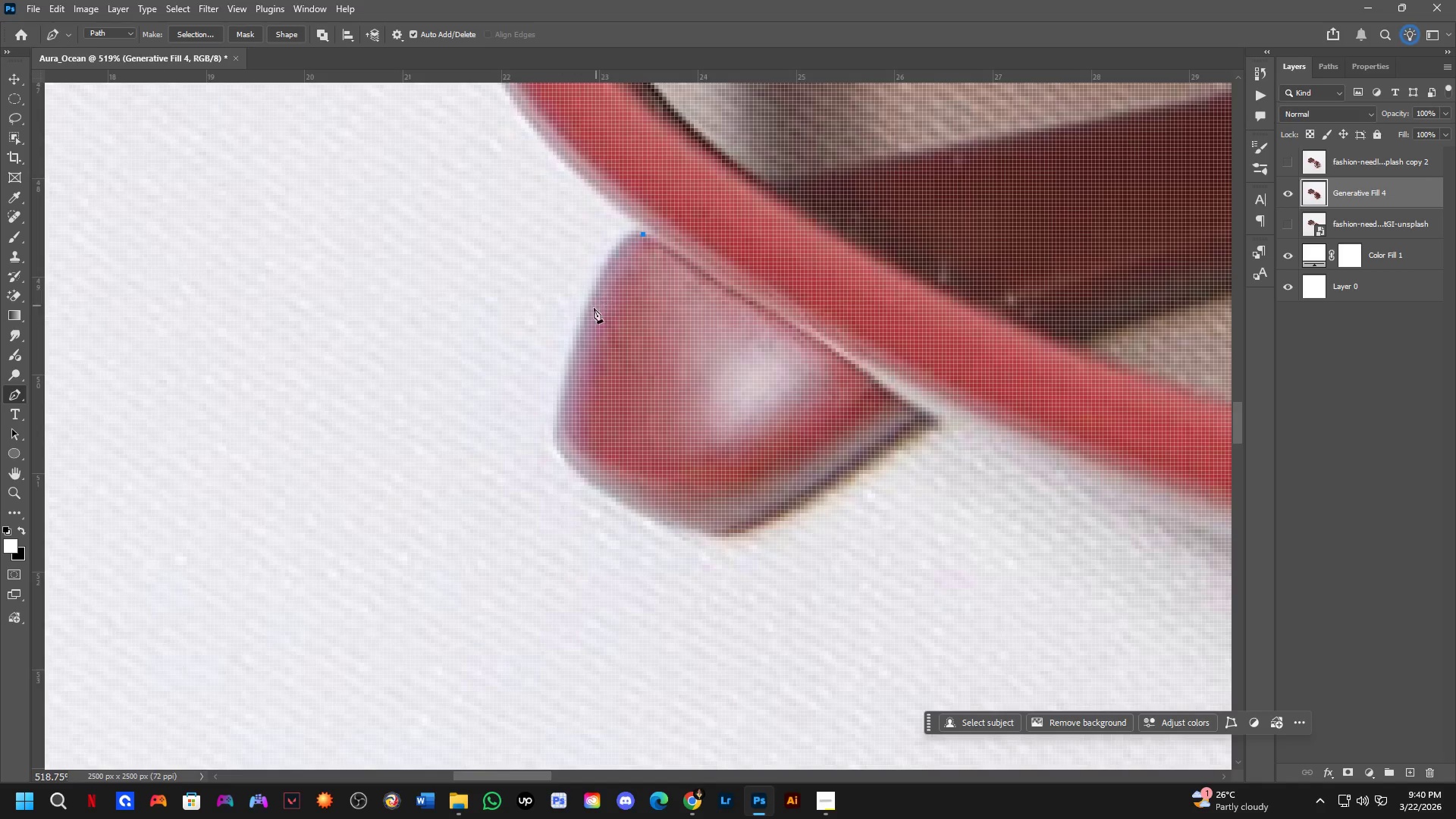 
left_click_drag(start_coordinate=[585, 334], to_coordinate=[565, 417])
 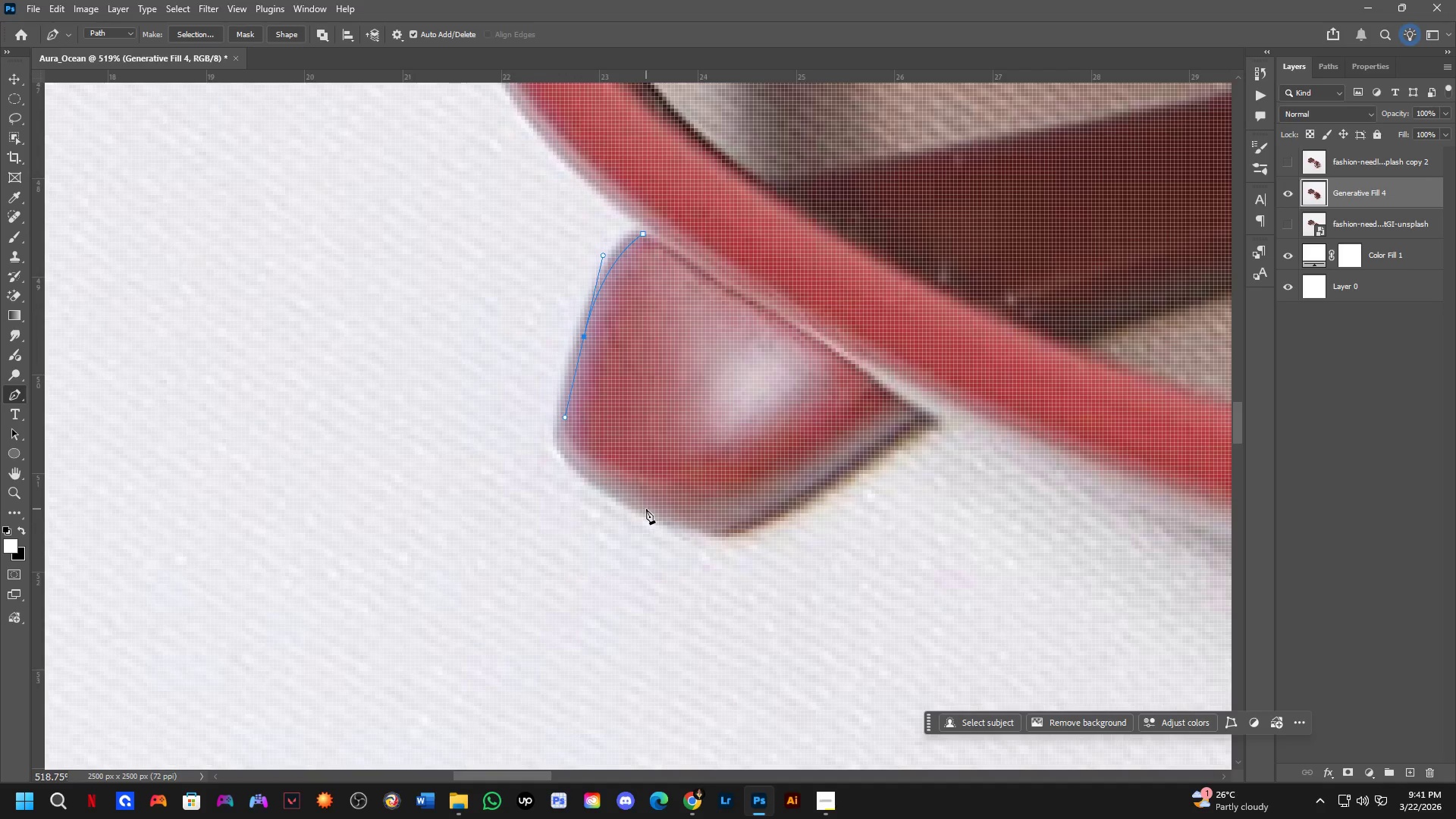 
left_click_drag(start_coordinate=[649, 508], to_coordinate=[774, 557])
 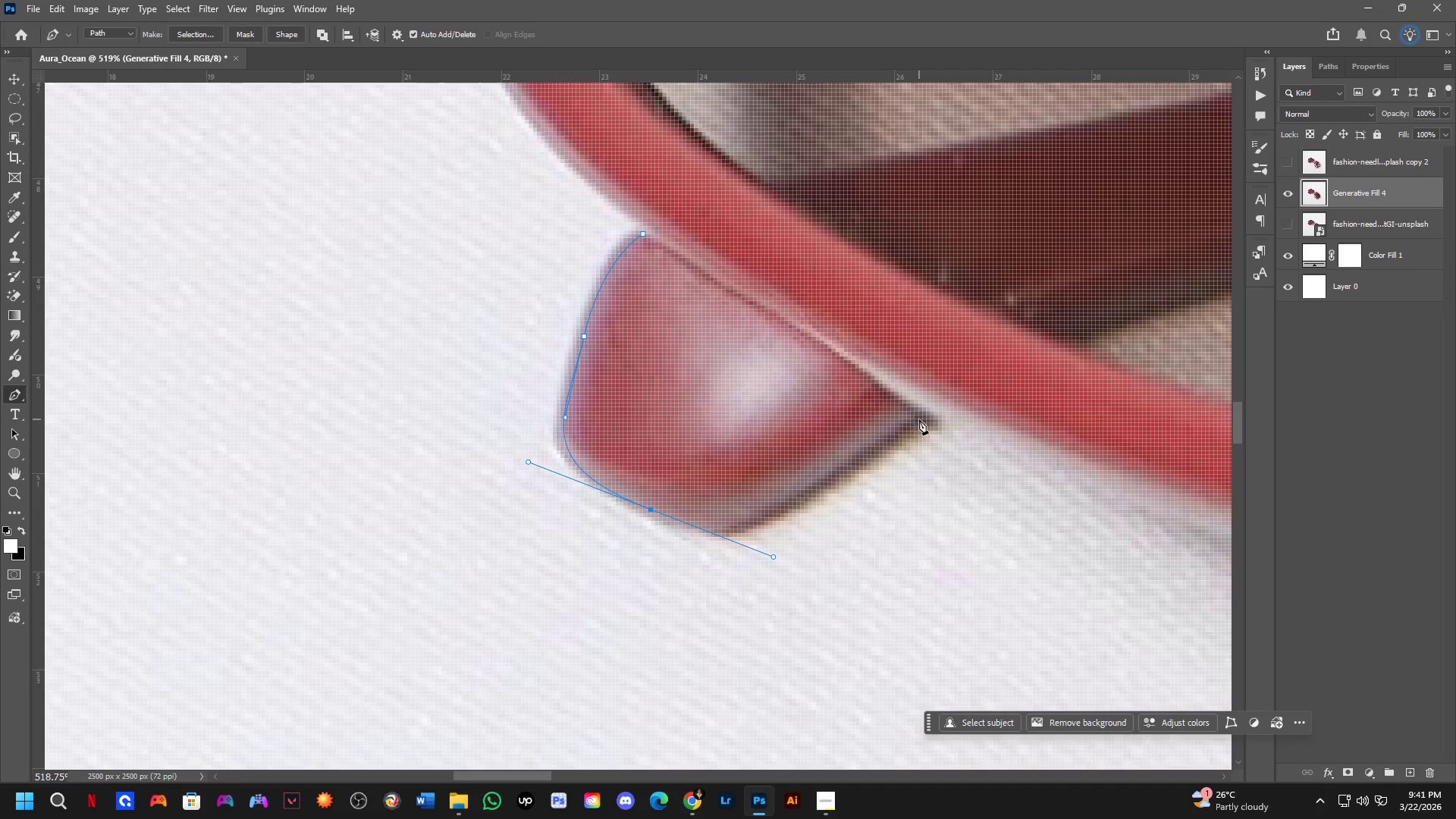 
left_click_drag(start_coordinate=[924, 417], to_coordinate=[1062, 343])
 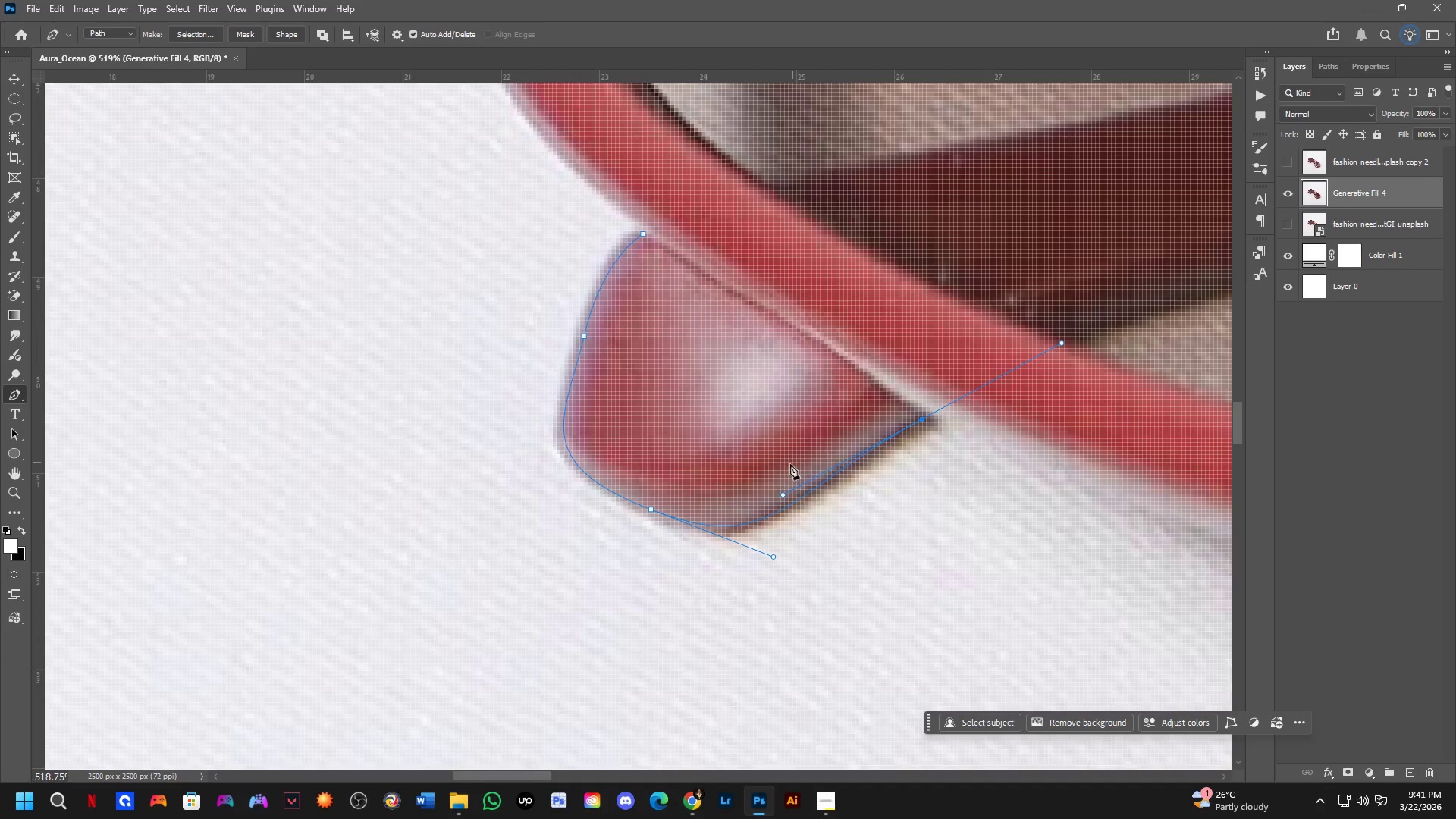 
hold_key(key=ControlLeft, duration=0.36)
 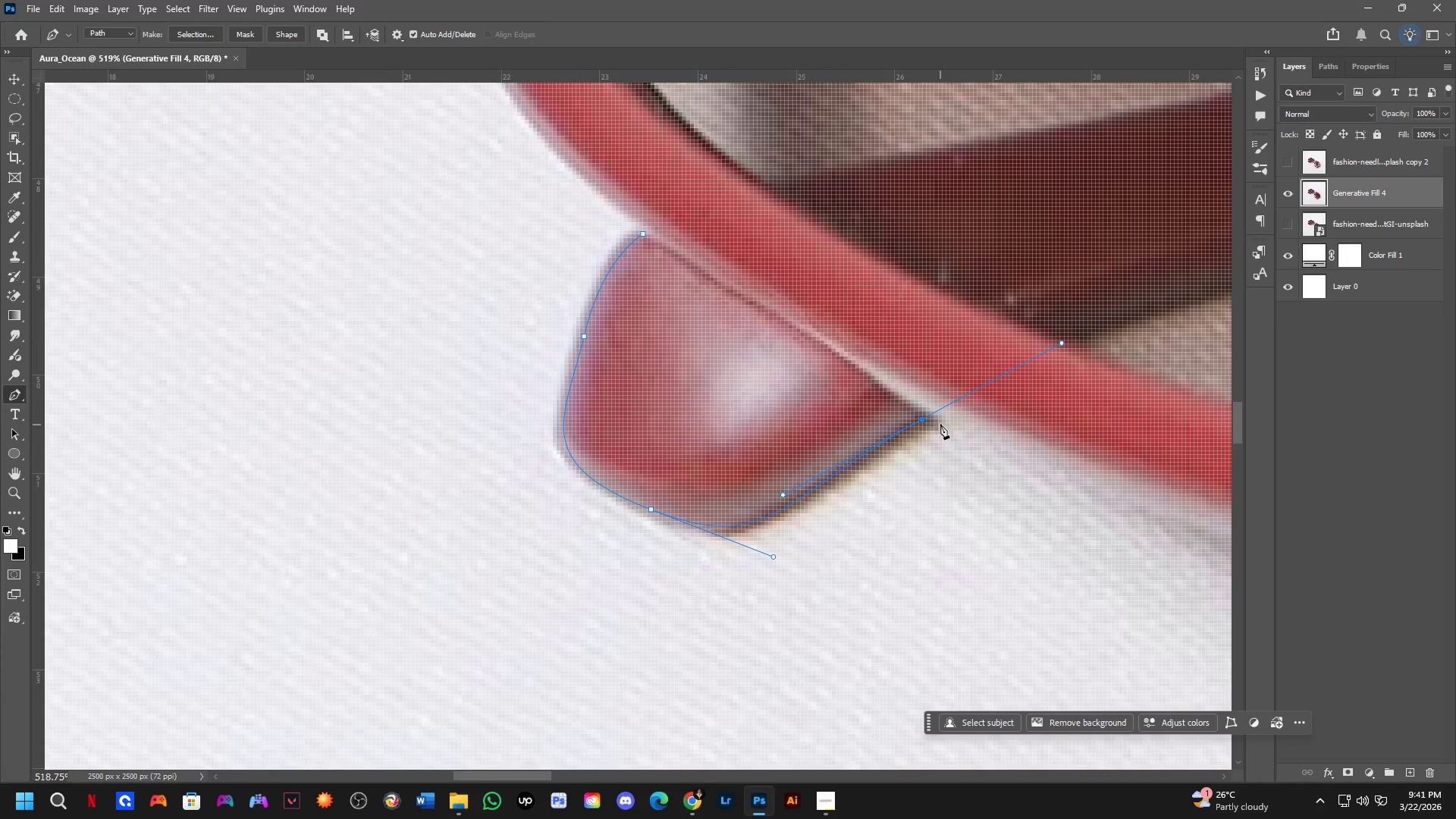 
hold_key(key=ControlLeft, duration=1.25)
left_click_drag(start_coordinate=[922, 419], to_coordinate=[915, 419])
 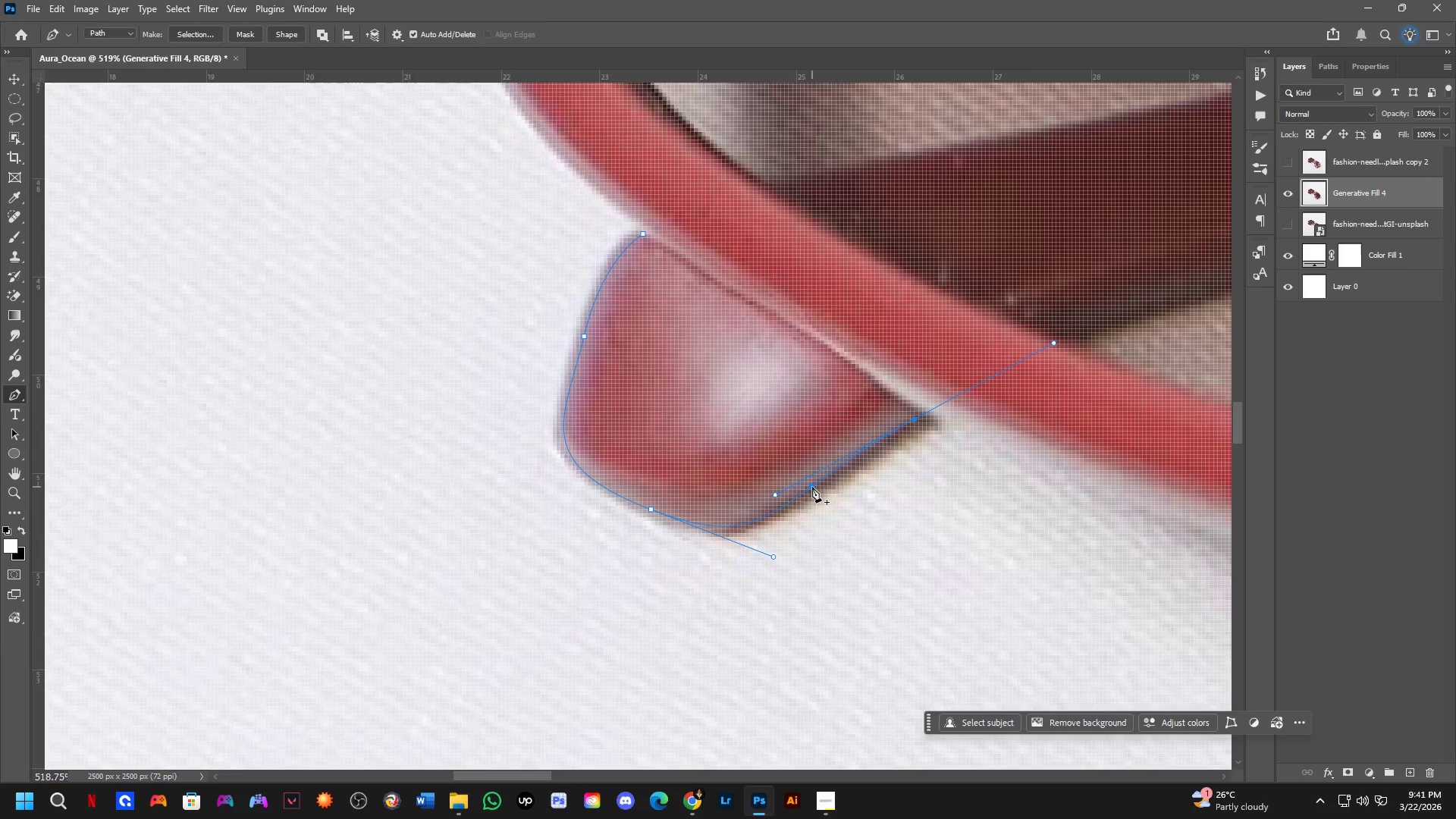 
hold_key(key=Space, duration=0.52)
 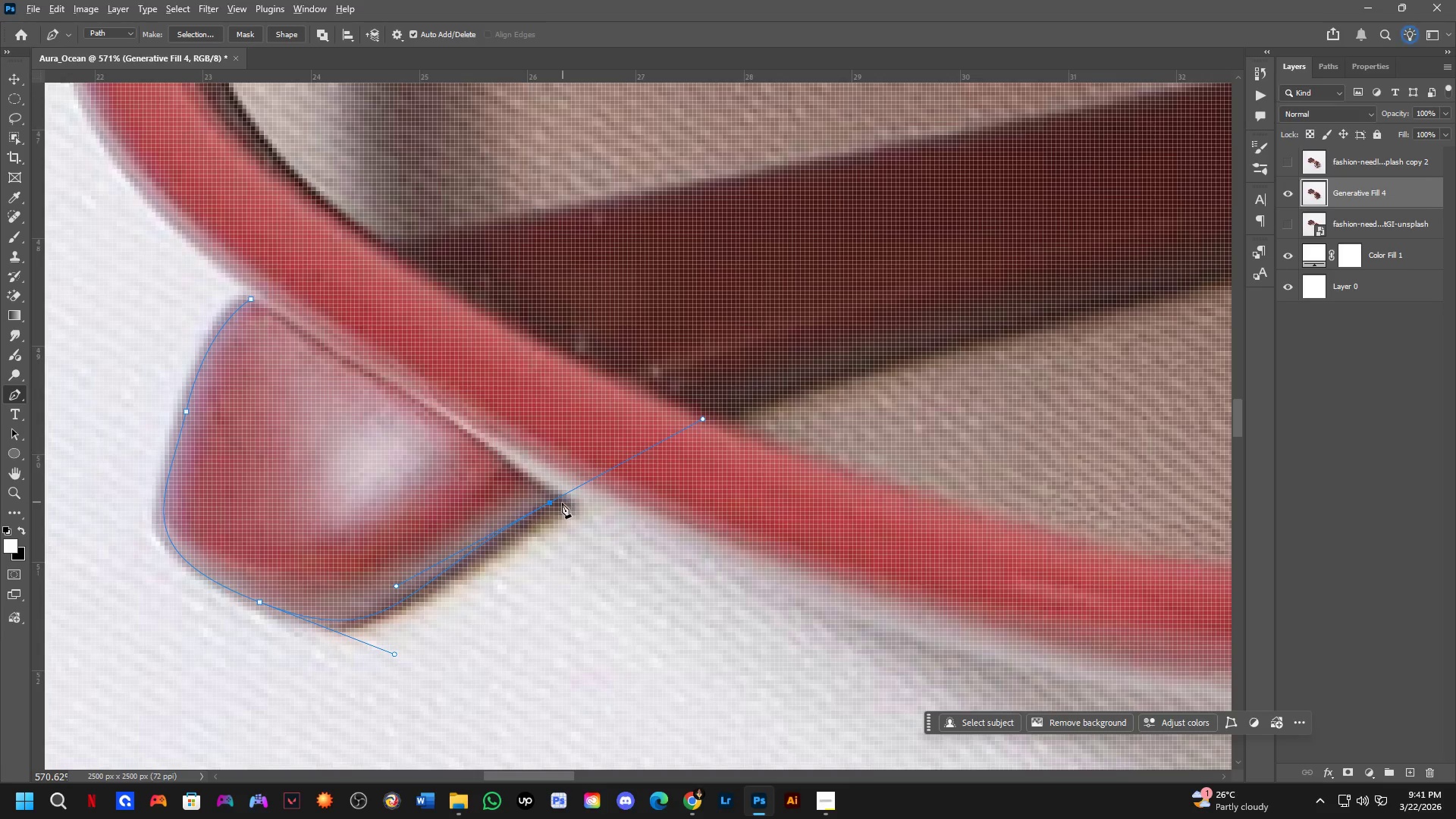 
left_click_drag(start_coordinate=[943, 490], to_coordinate=[602, 551])
 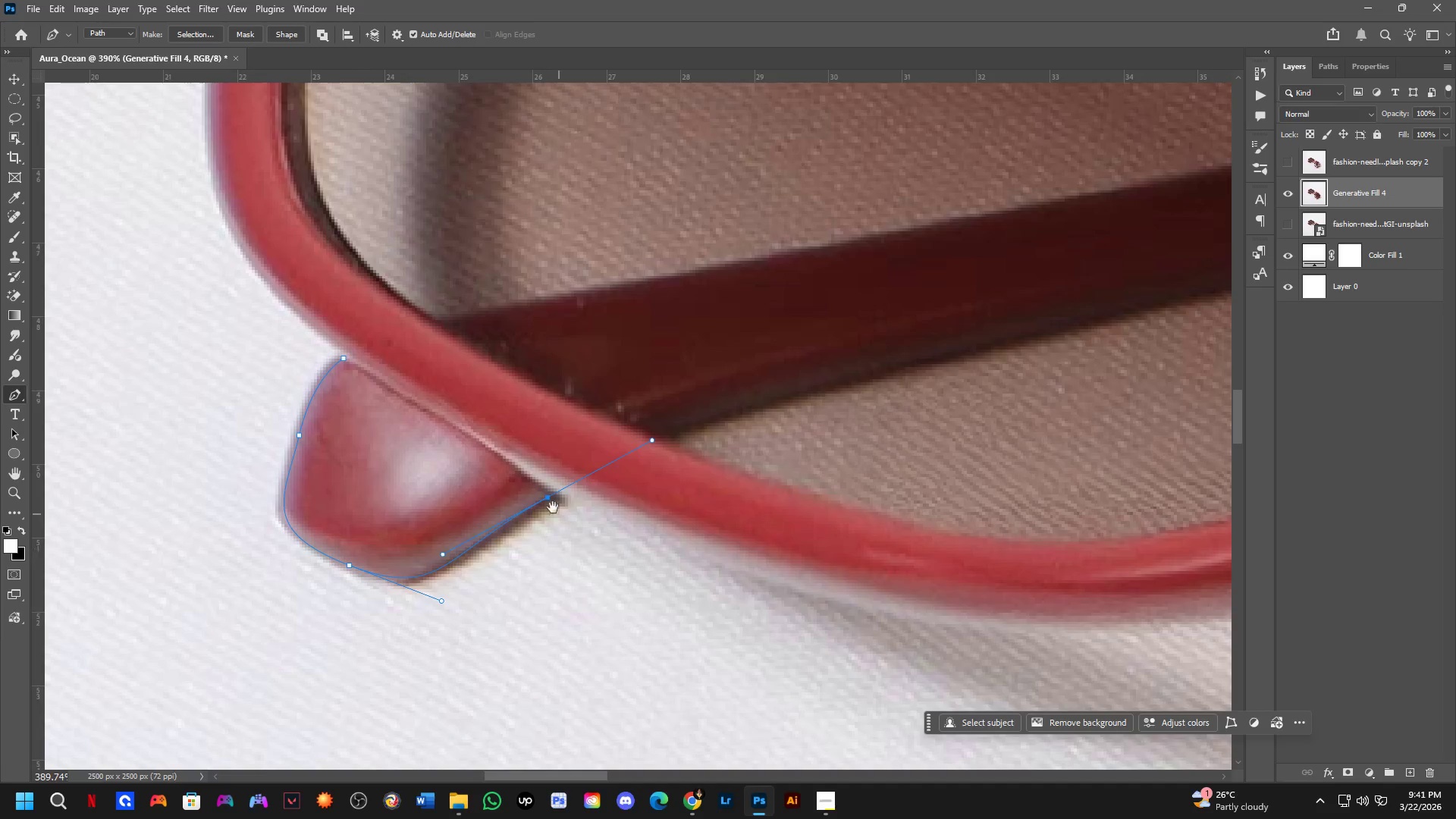 
scroll: coordinate [812, 488], scroll_direction: down, amount: 3.0
 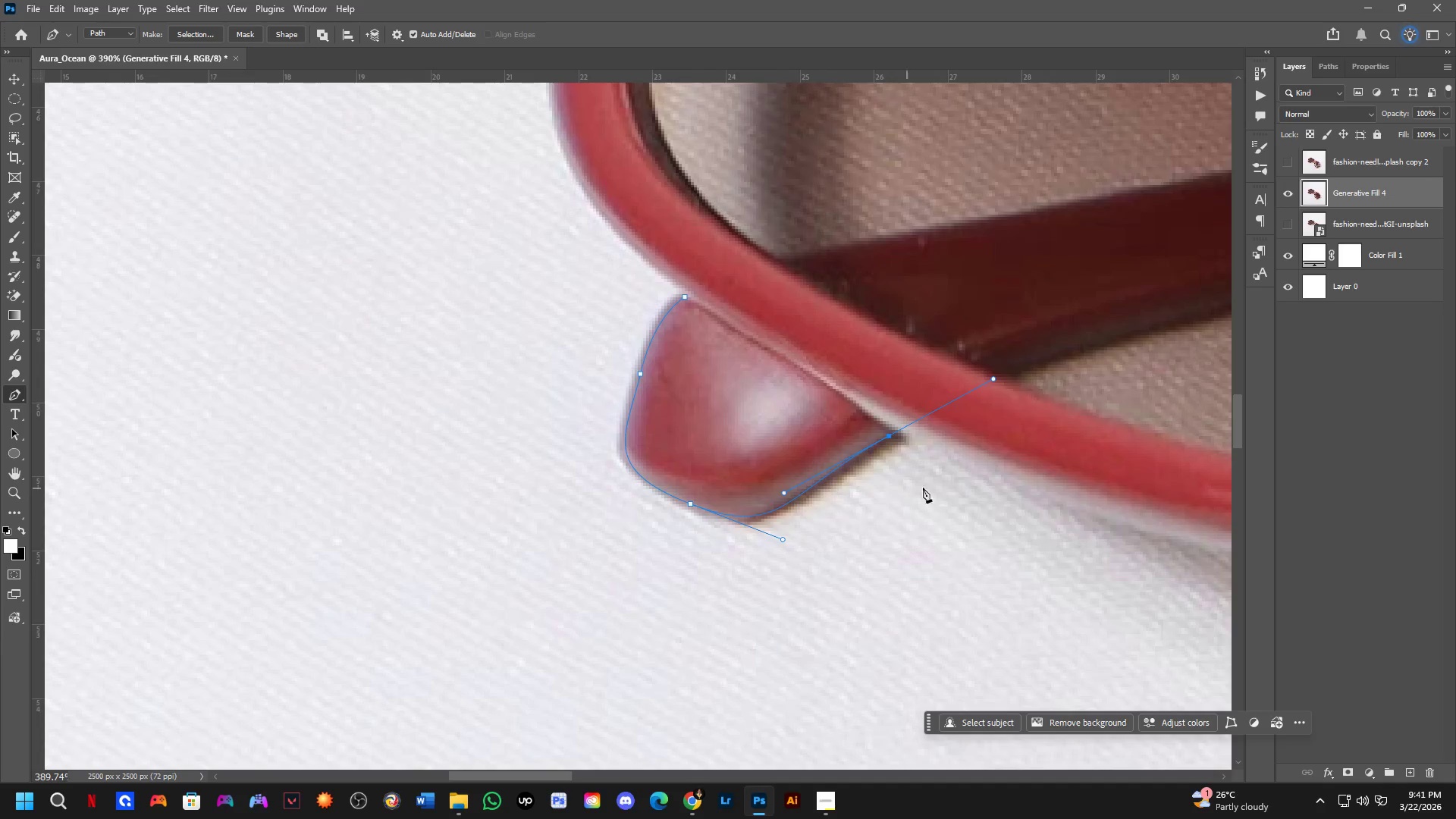 
scroll: coordinate [544, 486], scroll_direction: up, amount: 4.0
 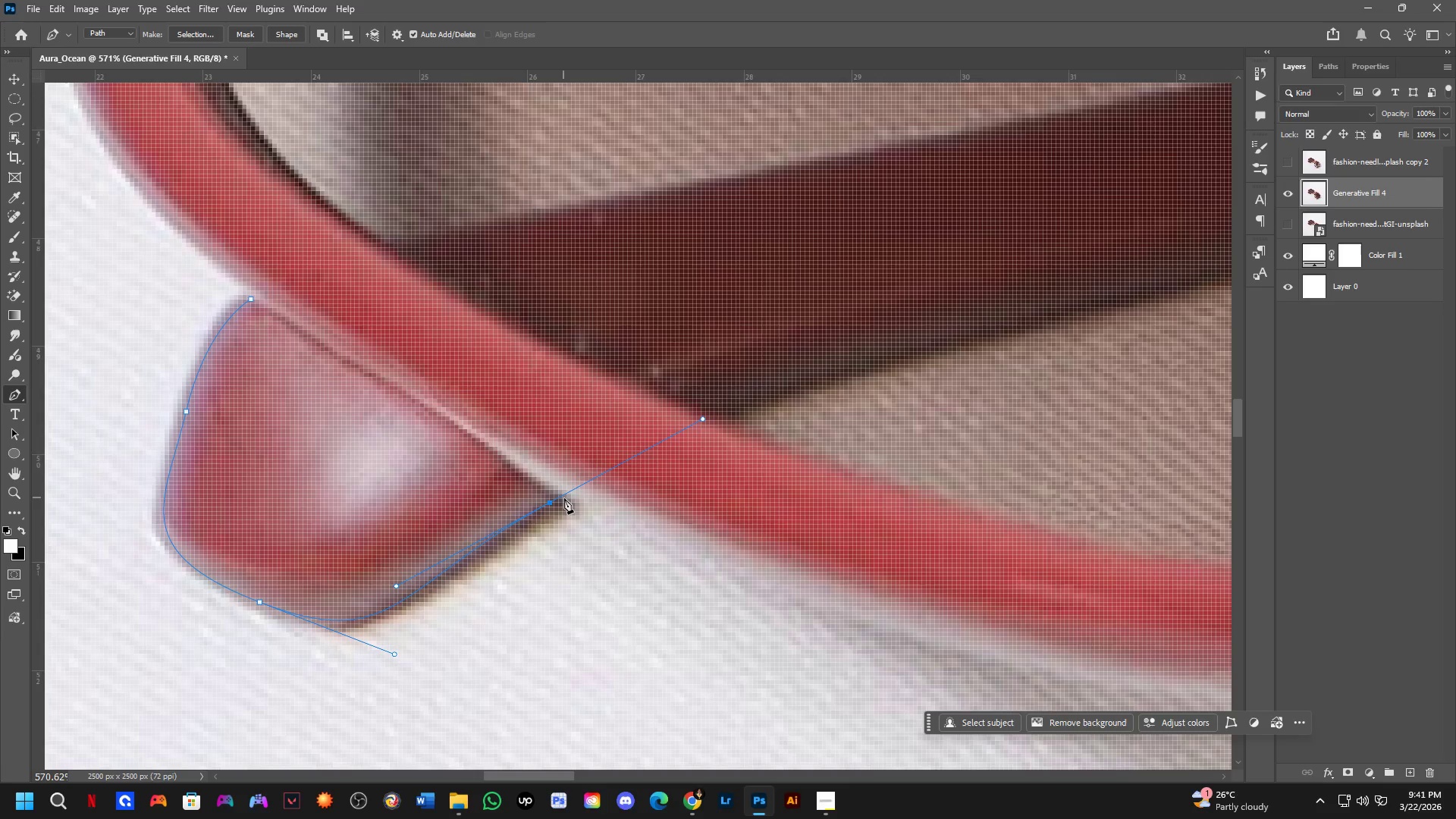 
hold_key(key=AltLeft, duration=0.78)
left_click([553, 504])
 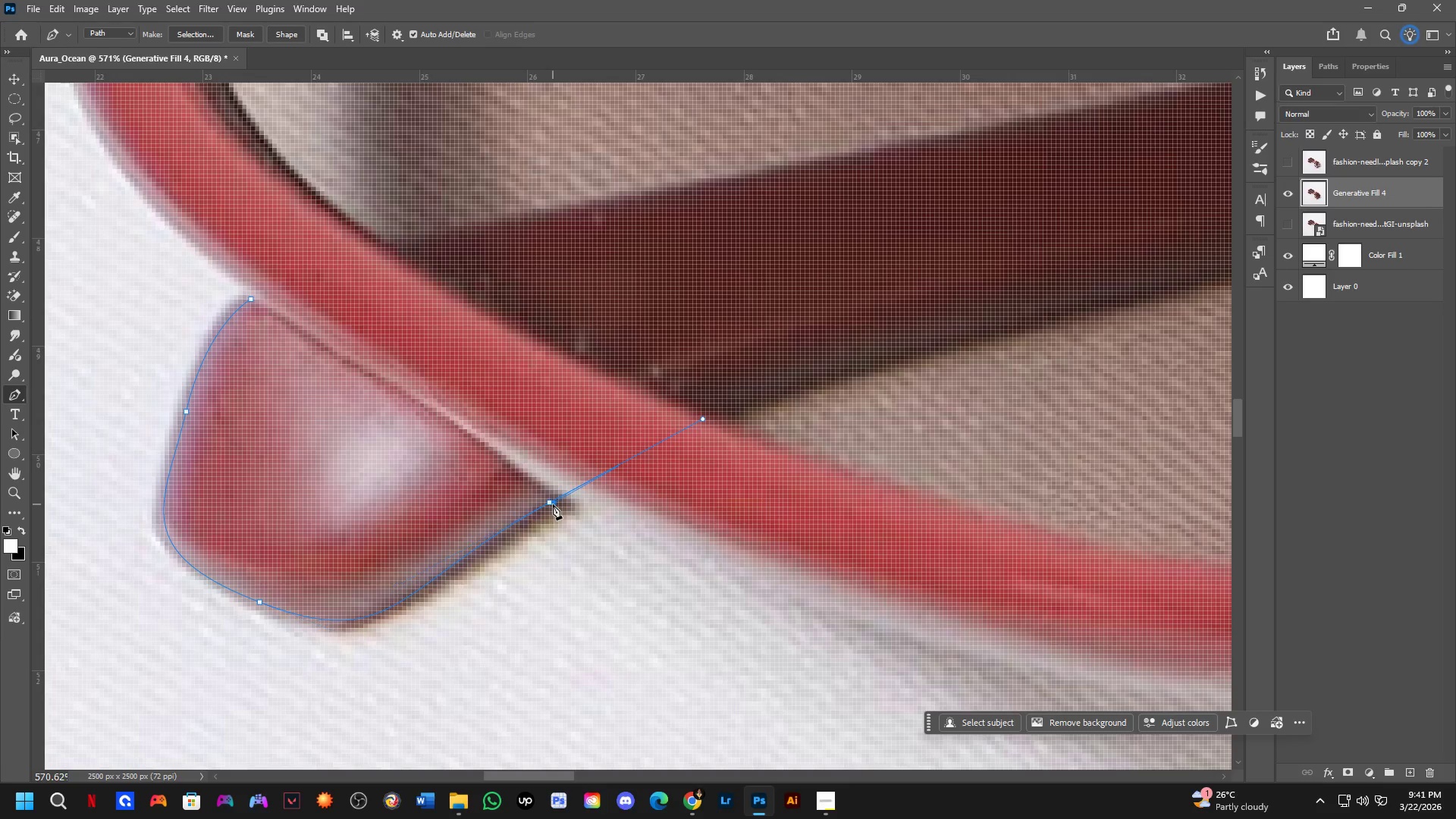 
hold_key(key=AltLeft, duration=0.92)
 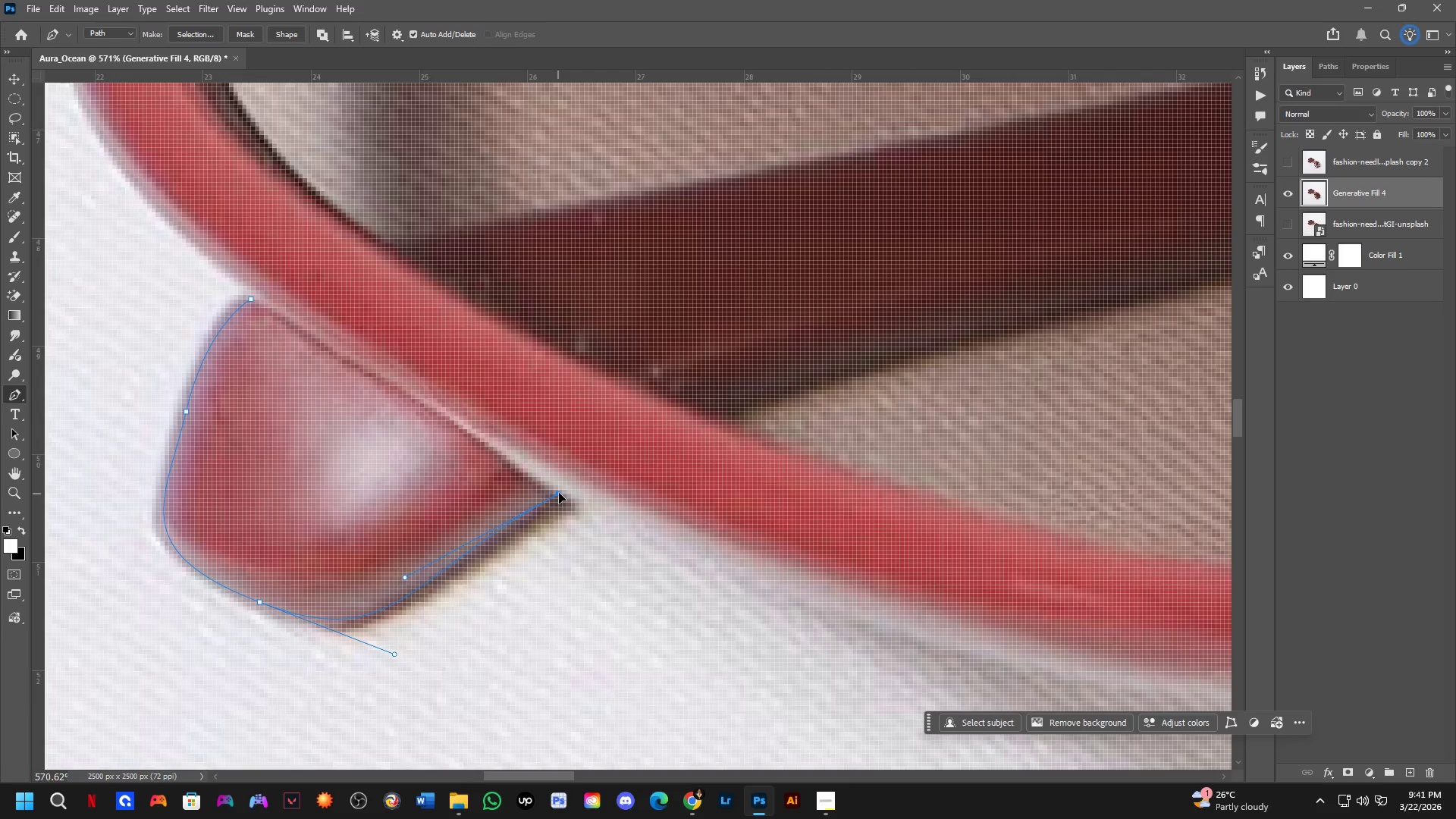 
key(Control+Z)
 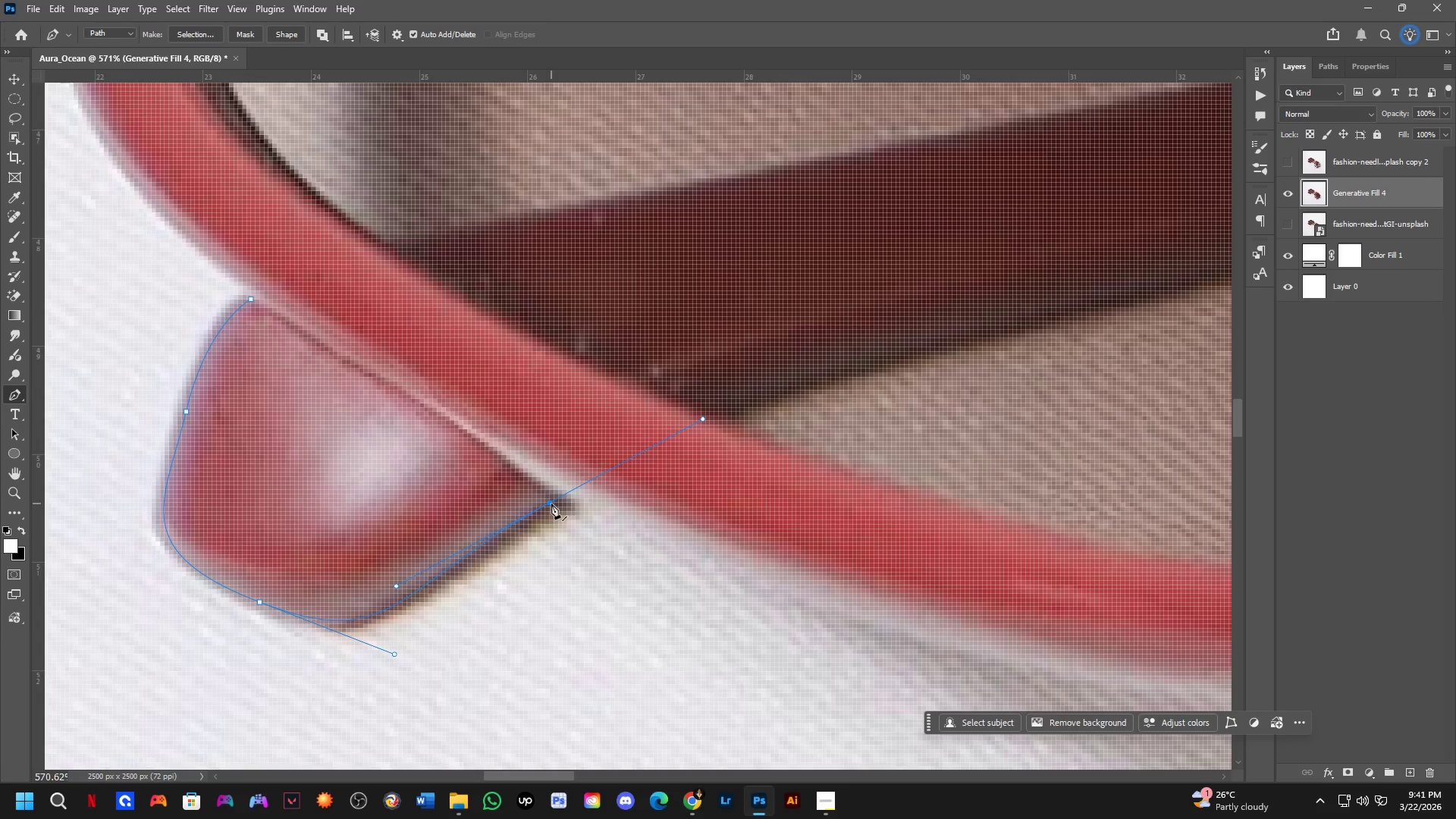 
left_click([551, 504])
 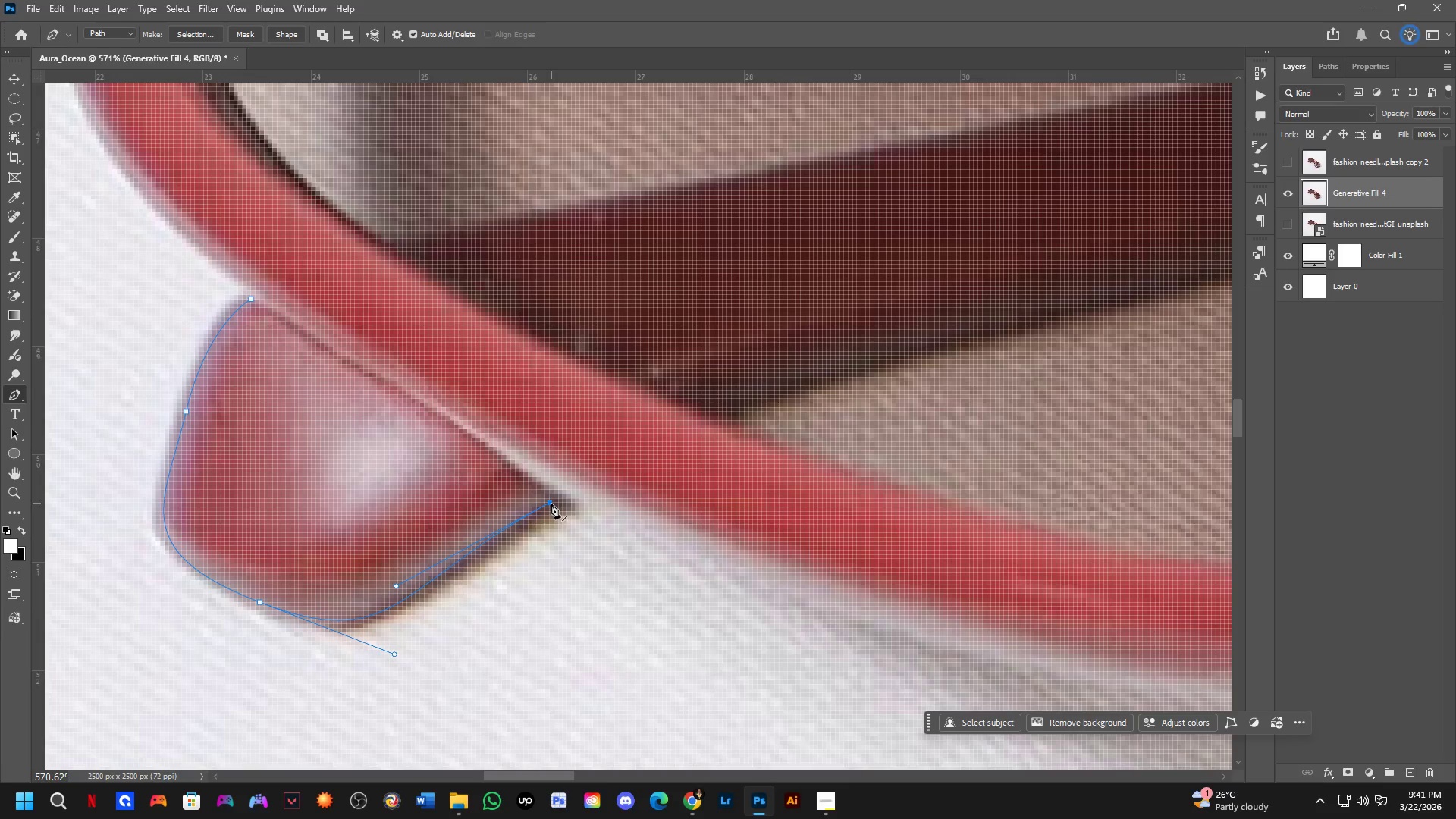 
hold_key(key=ControlLeft, duration=0.75)
left_click_drag(start_coordinate=[551, 503], to_coordinate=[559, 493])
 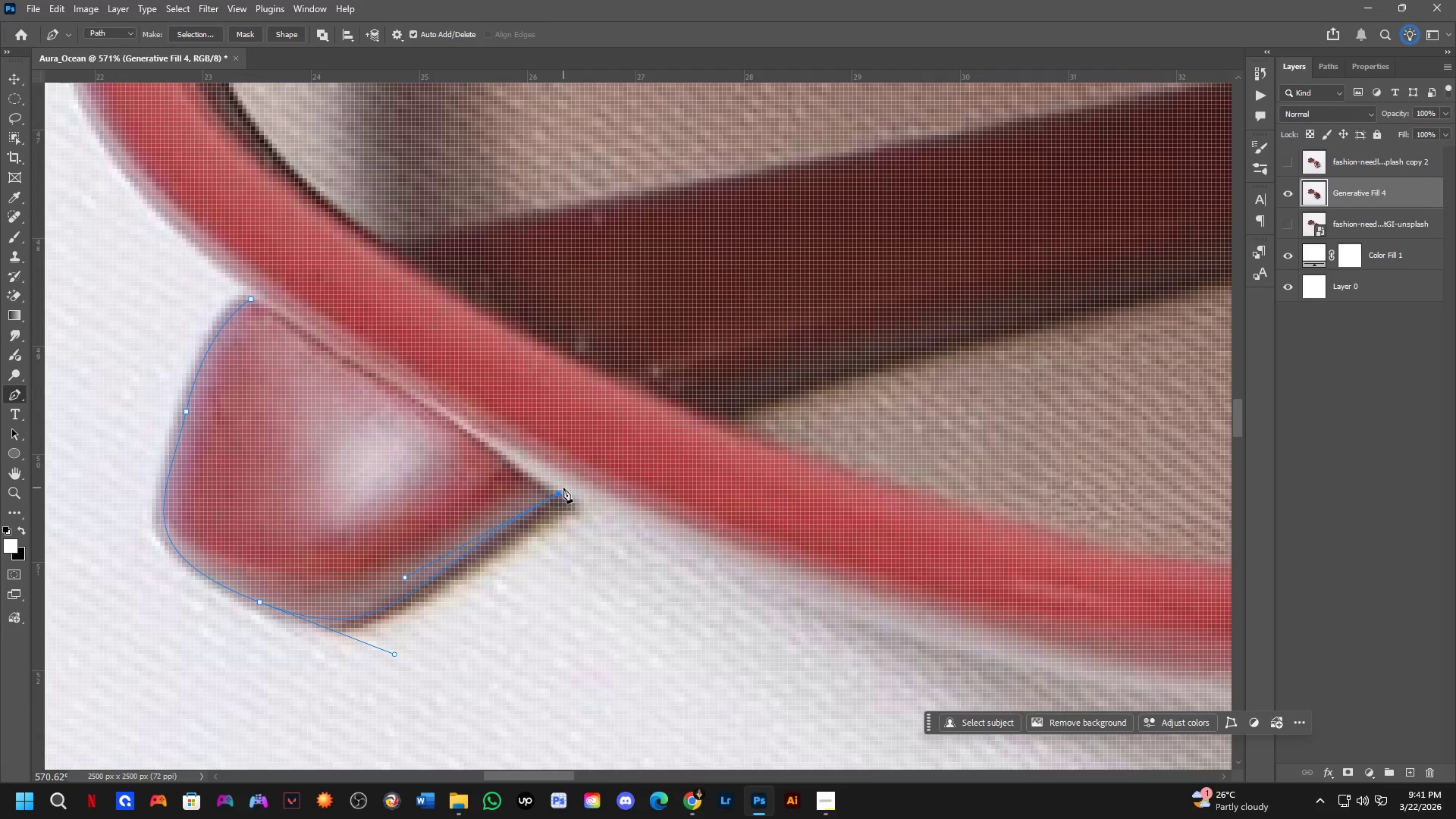 
key(Shift+ShiftLeft)
 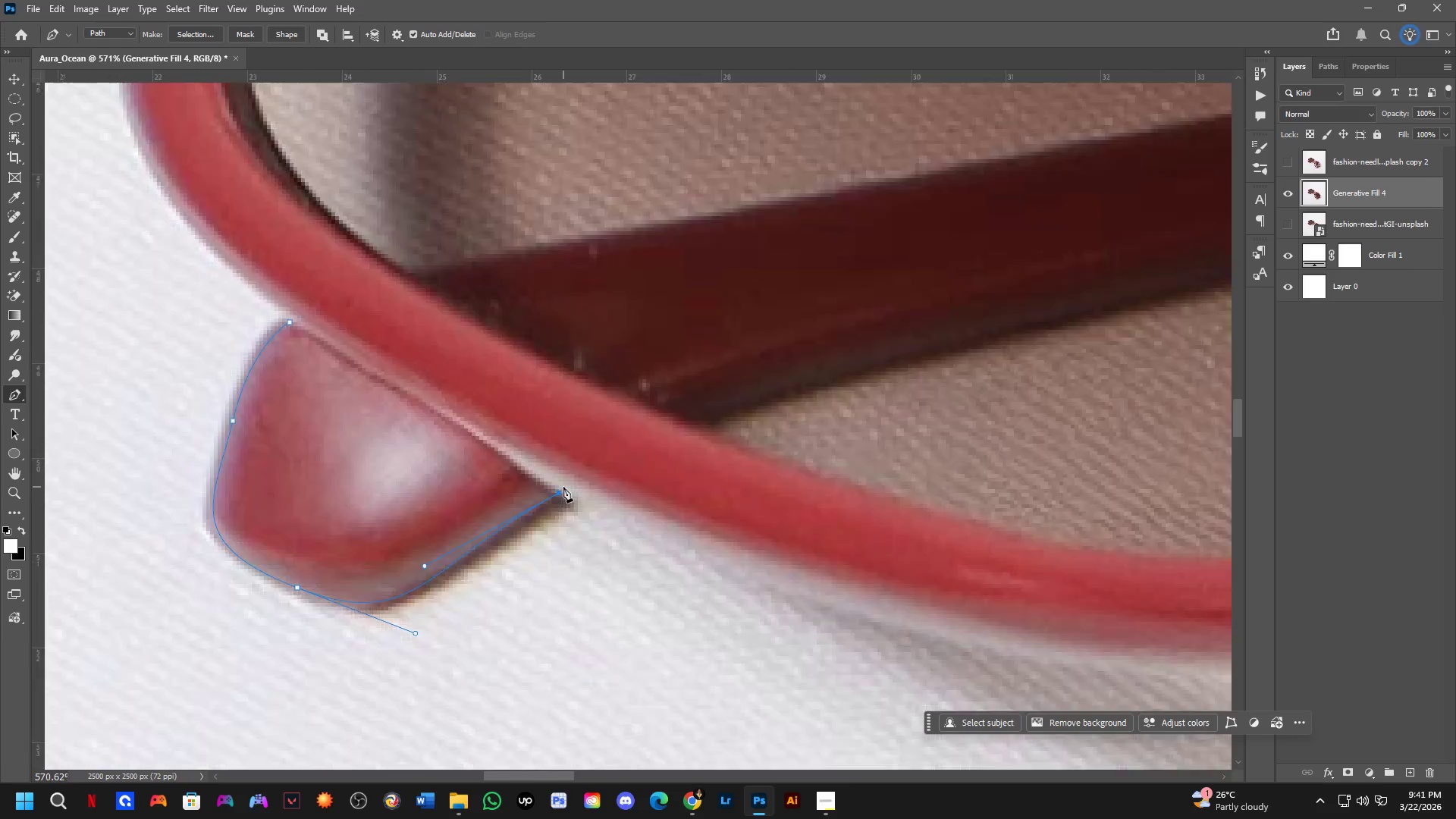 
hold_key(key=Space, duration=0.64)
 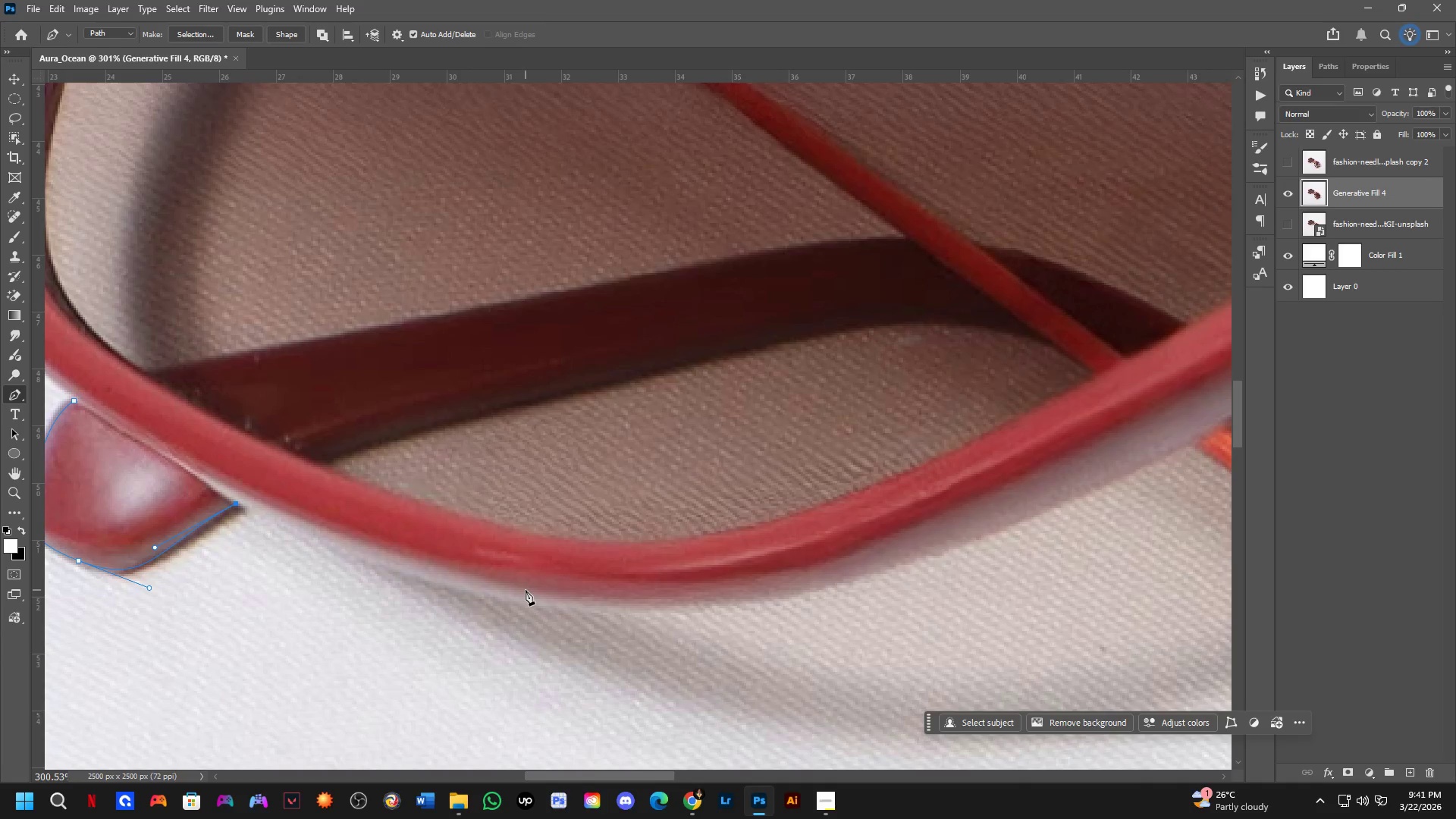 
left_click_drag(start_coordinate=[870, 601], to_coordinate=[499, 598])
 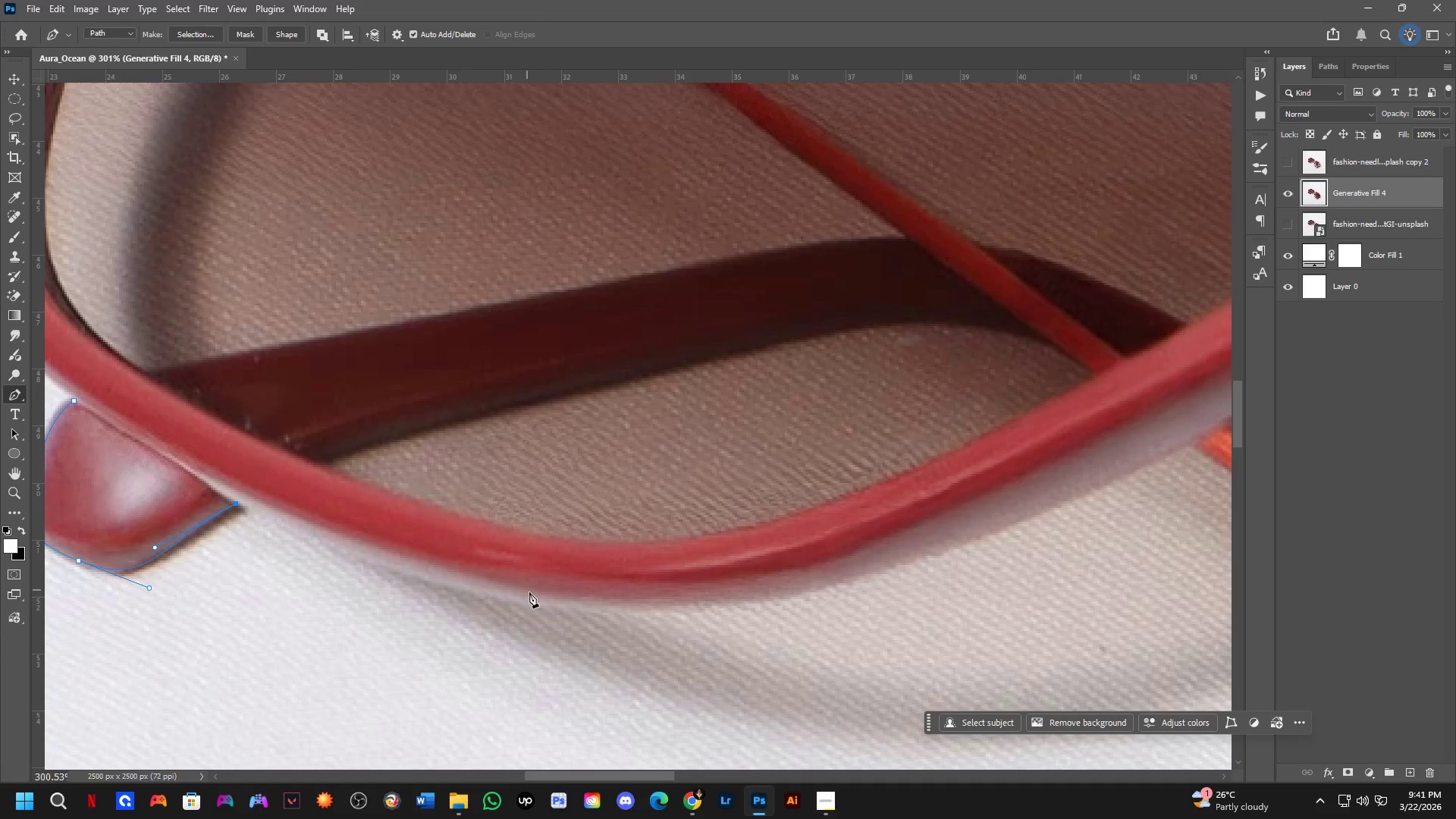 
scroll: coordinate [559, 620], scroll_direction: down, amount: 9.0
 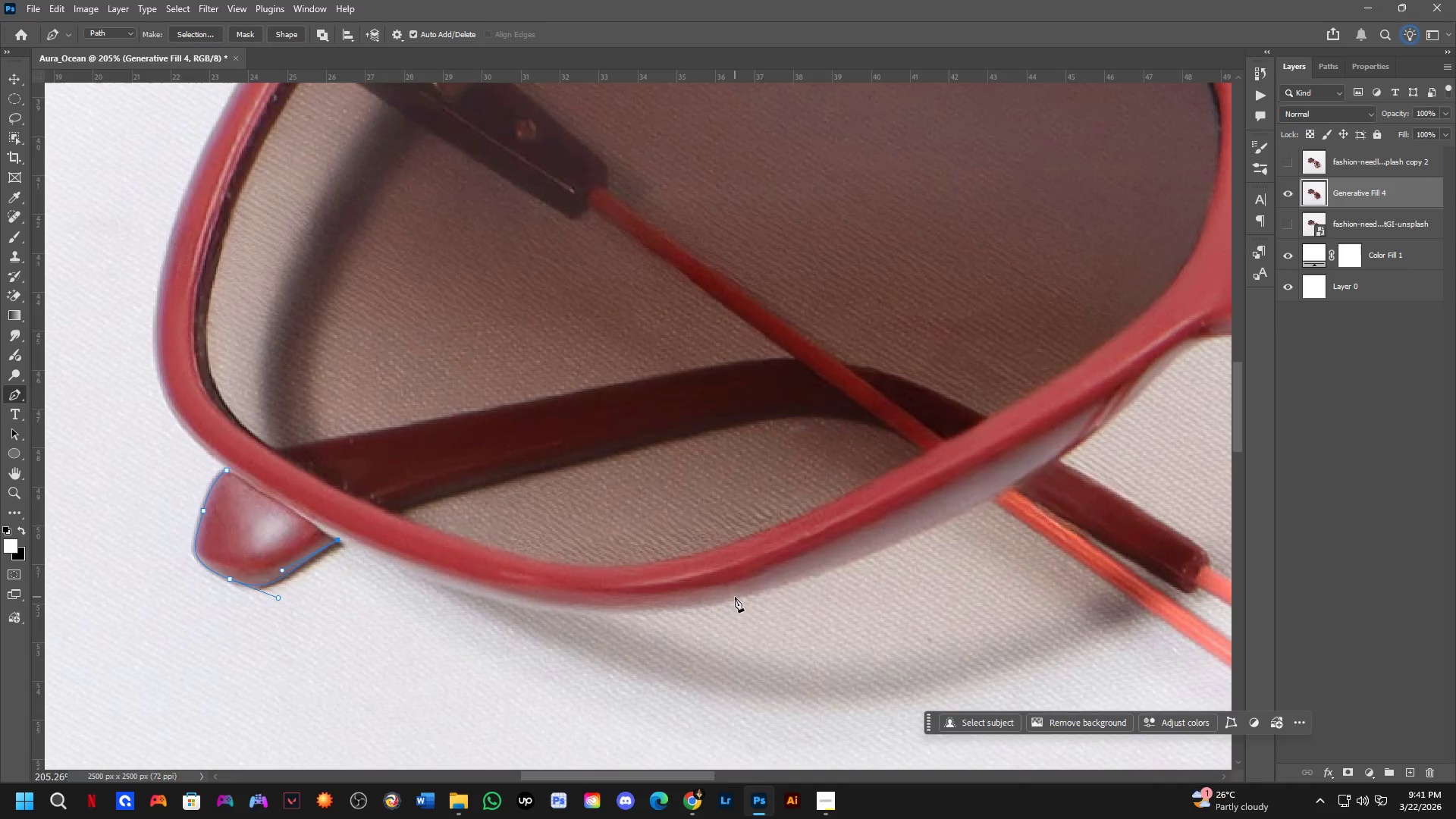 
left_click_drag(start_coordinate=[735, 597], to_coordinate=[980, 549])
 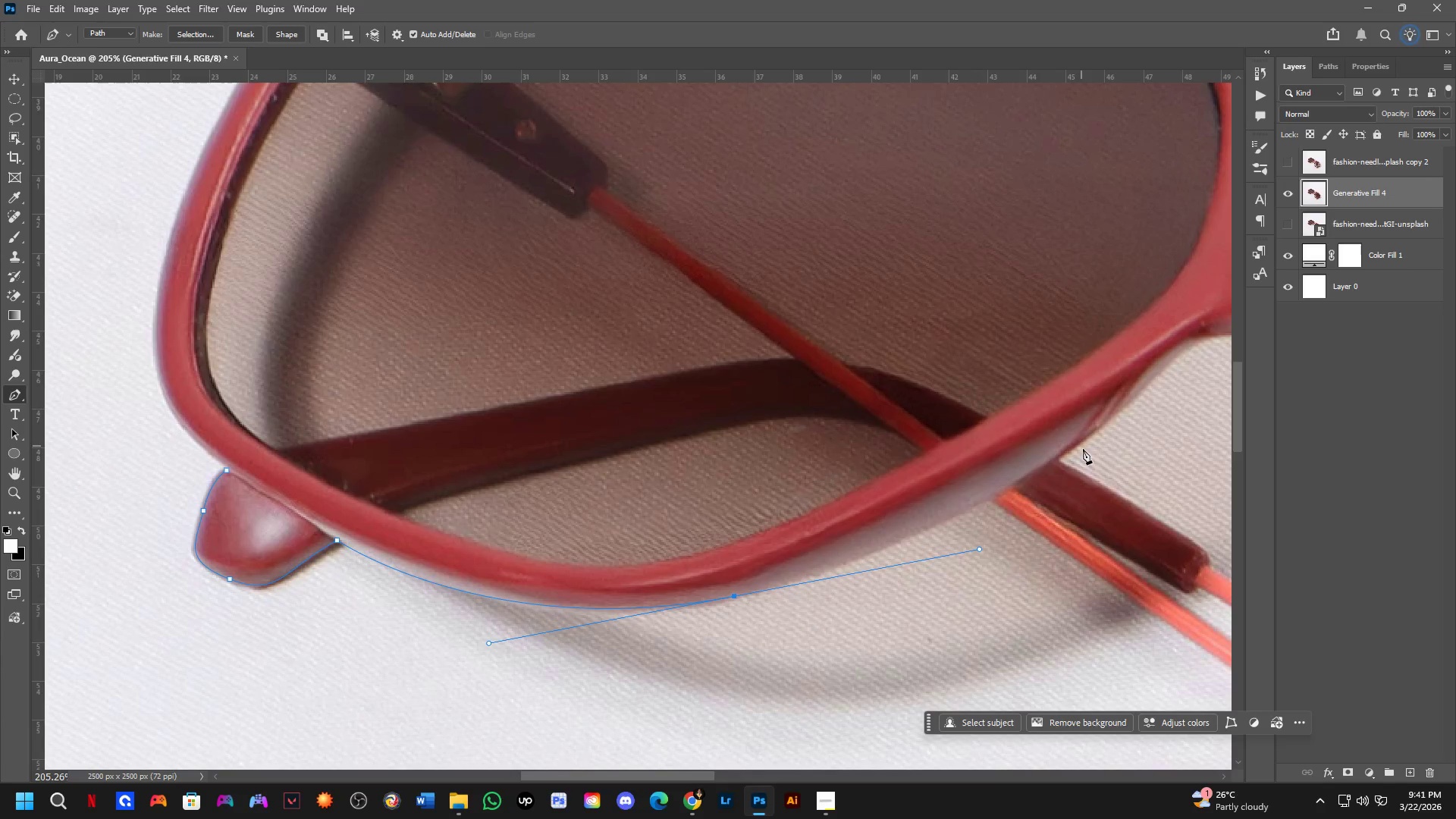 
hold_key(key=Space, duration=0.48)
 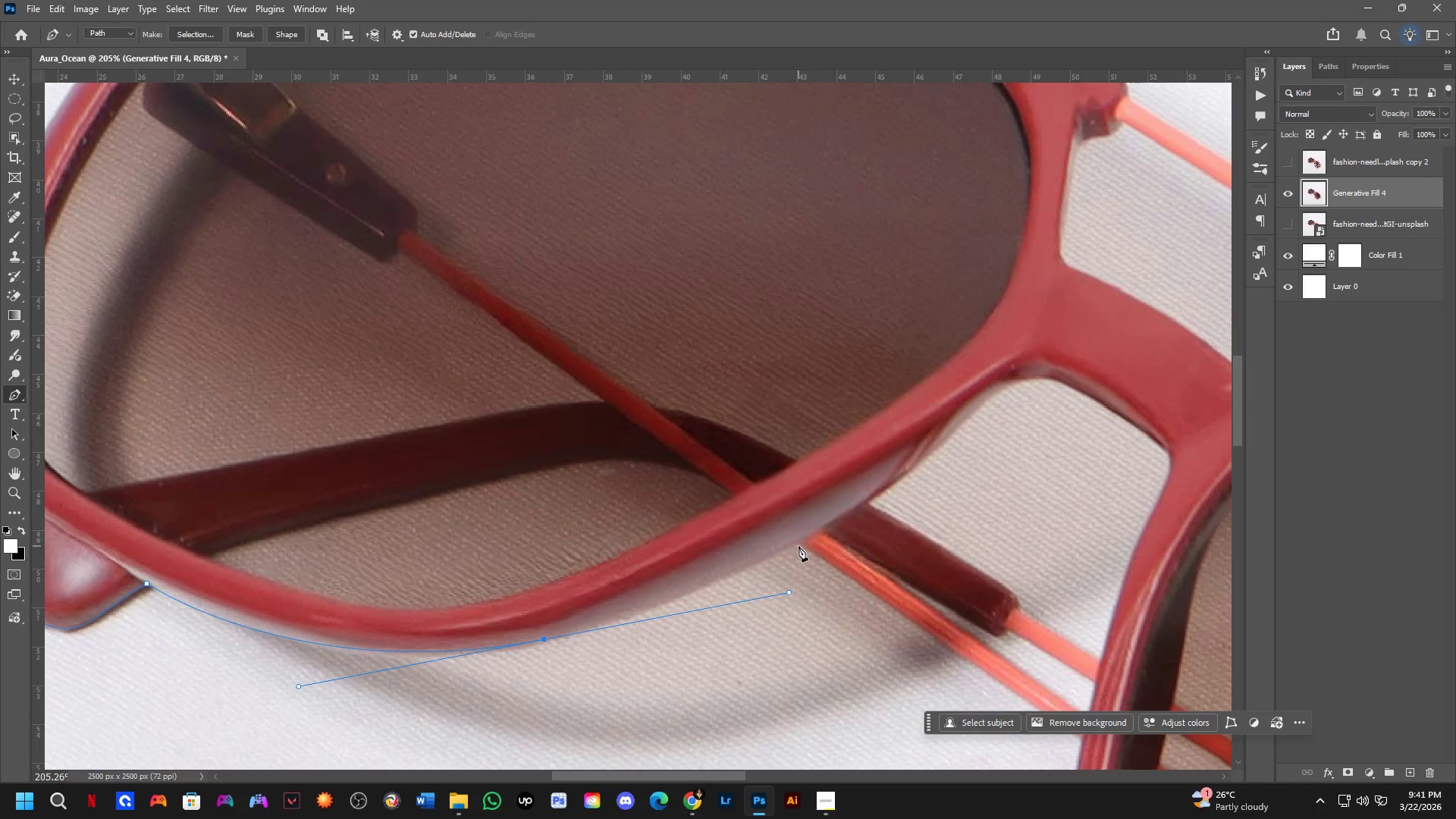 
left_click_drag(start_coordinate=[1032, 489], to_coordinate=[842, 532])
 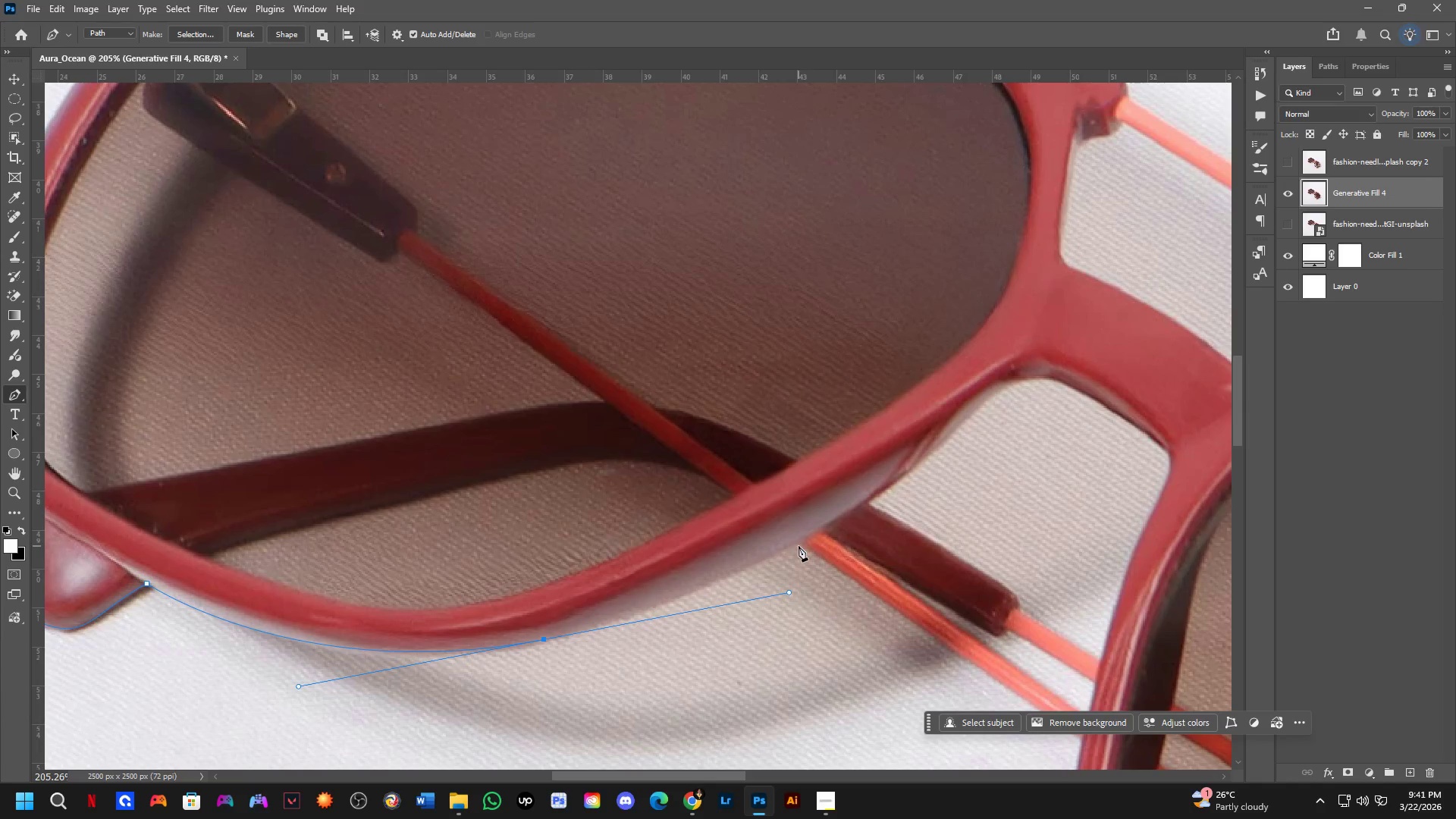 
left_click([797, 546])
 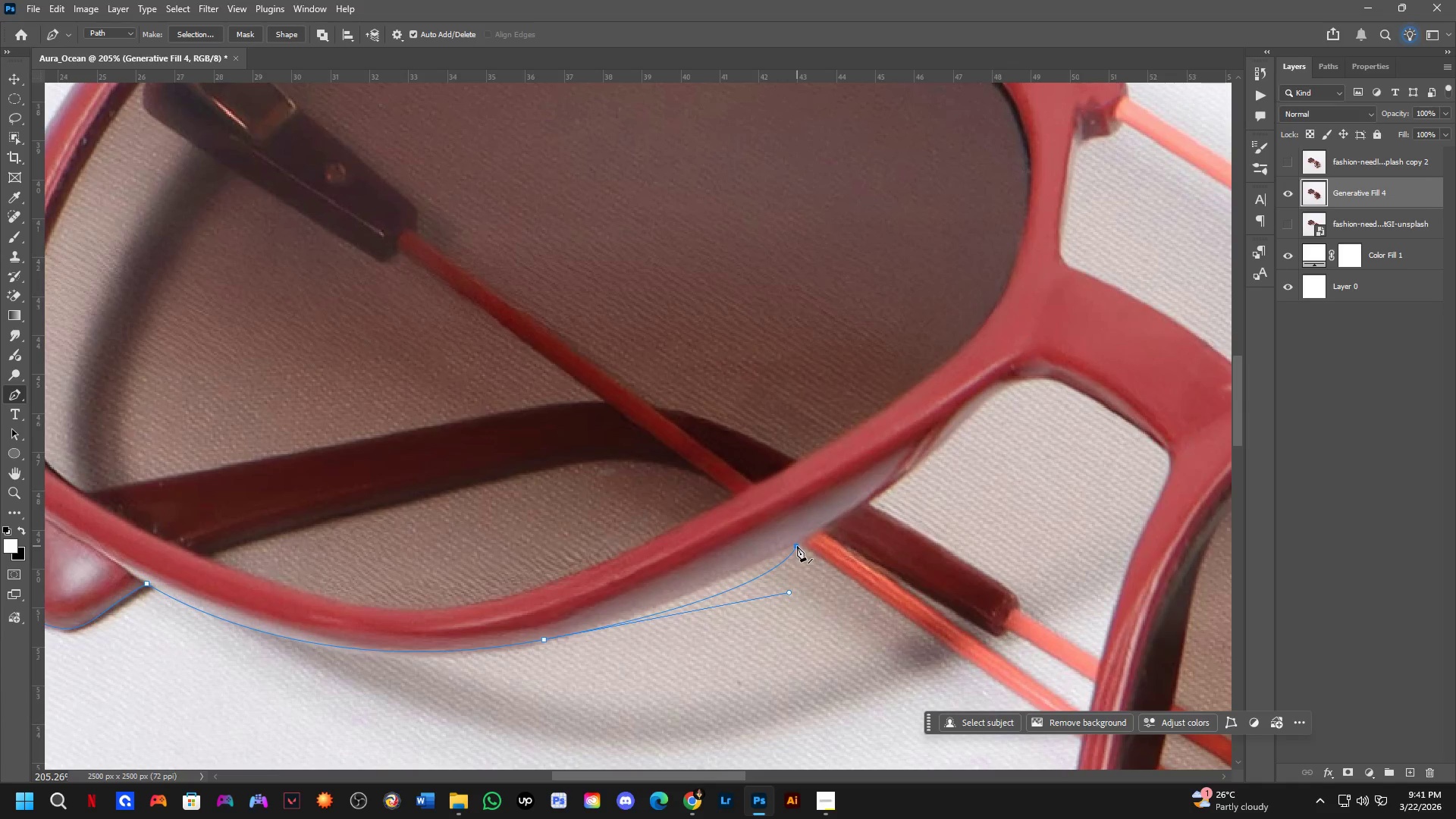 
key(Control+ControlLeft)
 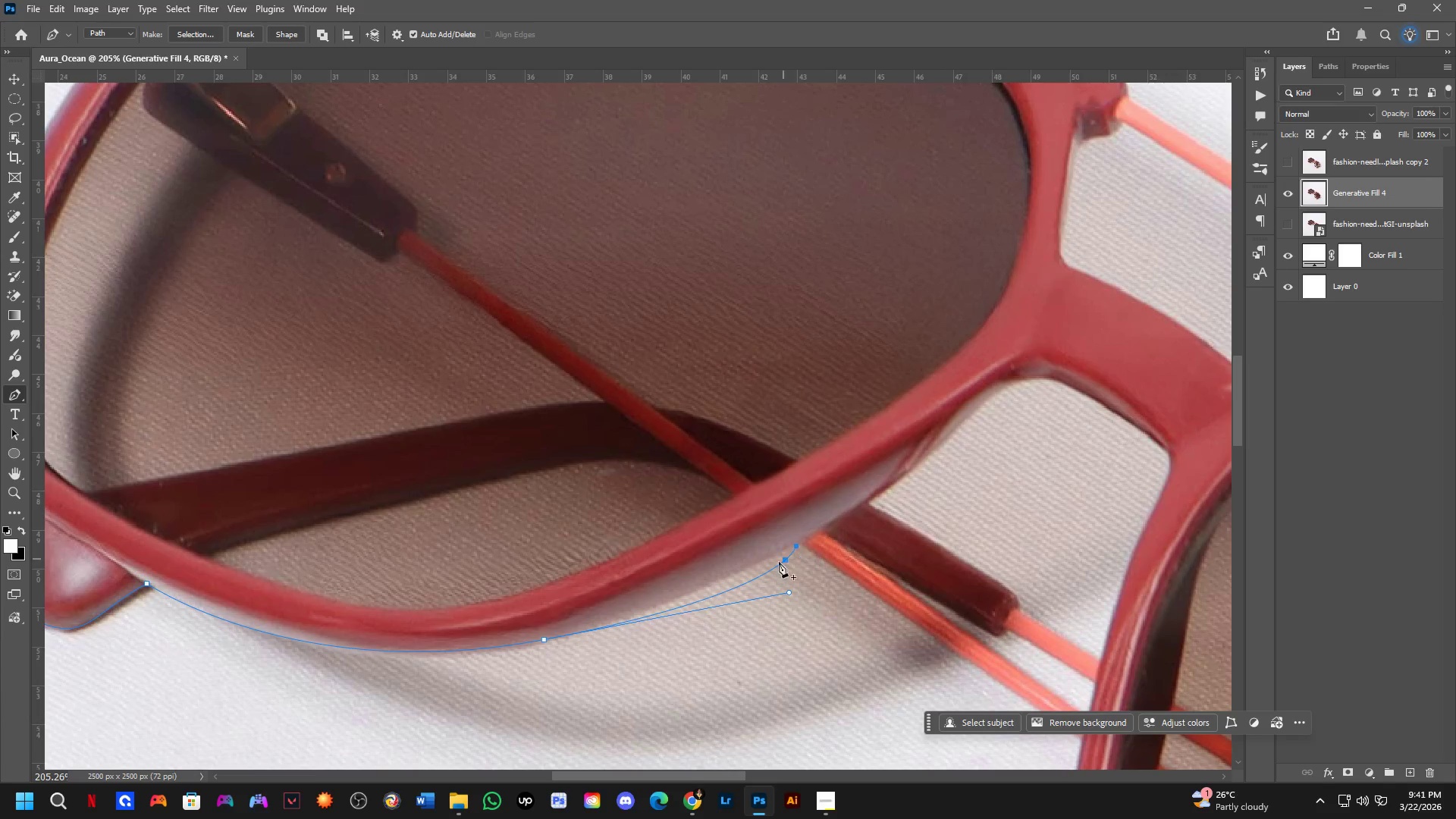 
key(Control+Z)
 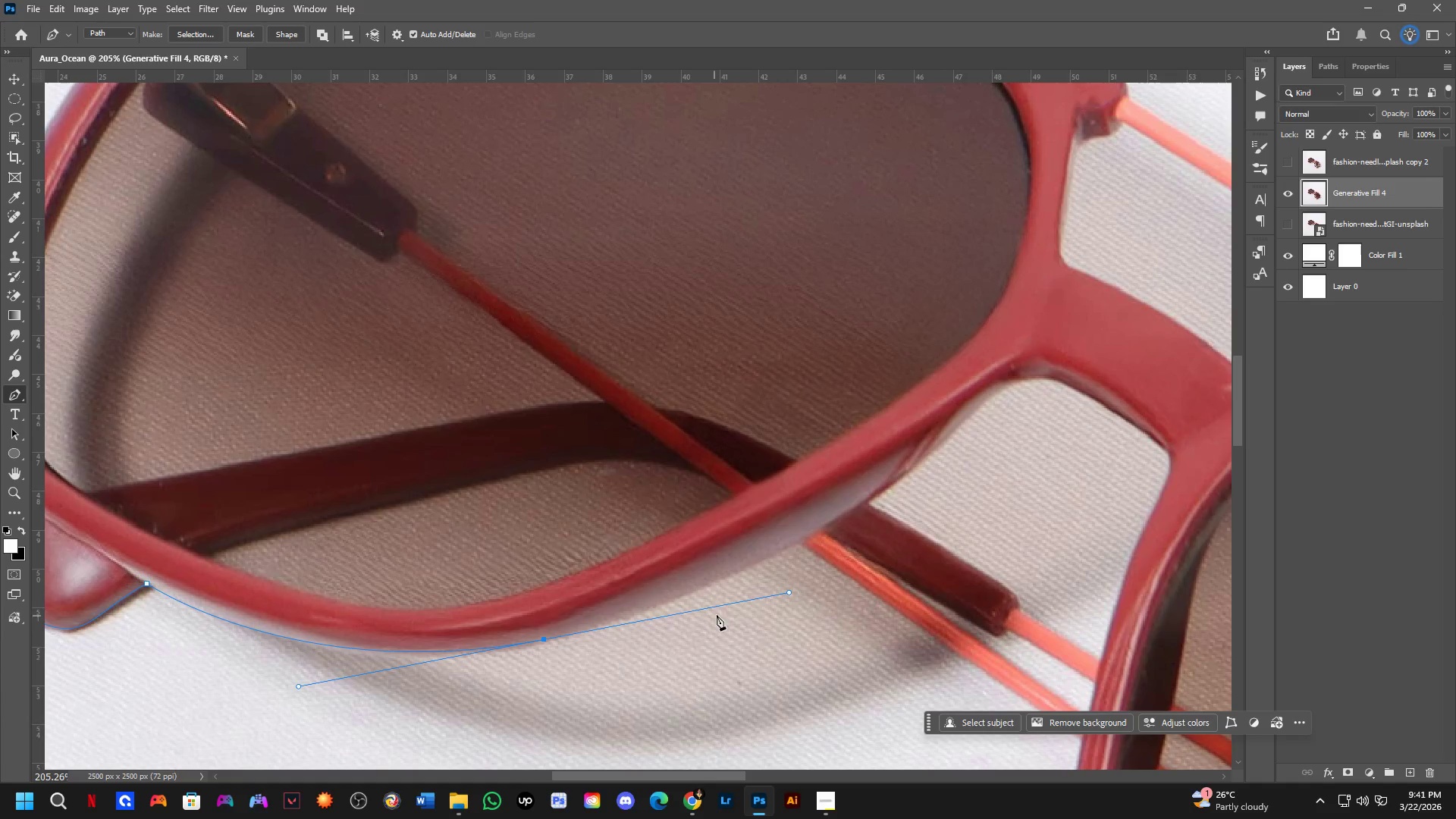 
hold_key(key=ControlLeft, duration=1.5)
left_click_drag(start_coordinate=[789, 592], to_coordinate=[670, 613])
 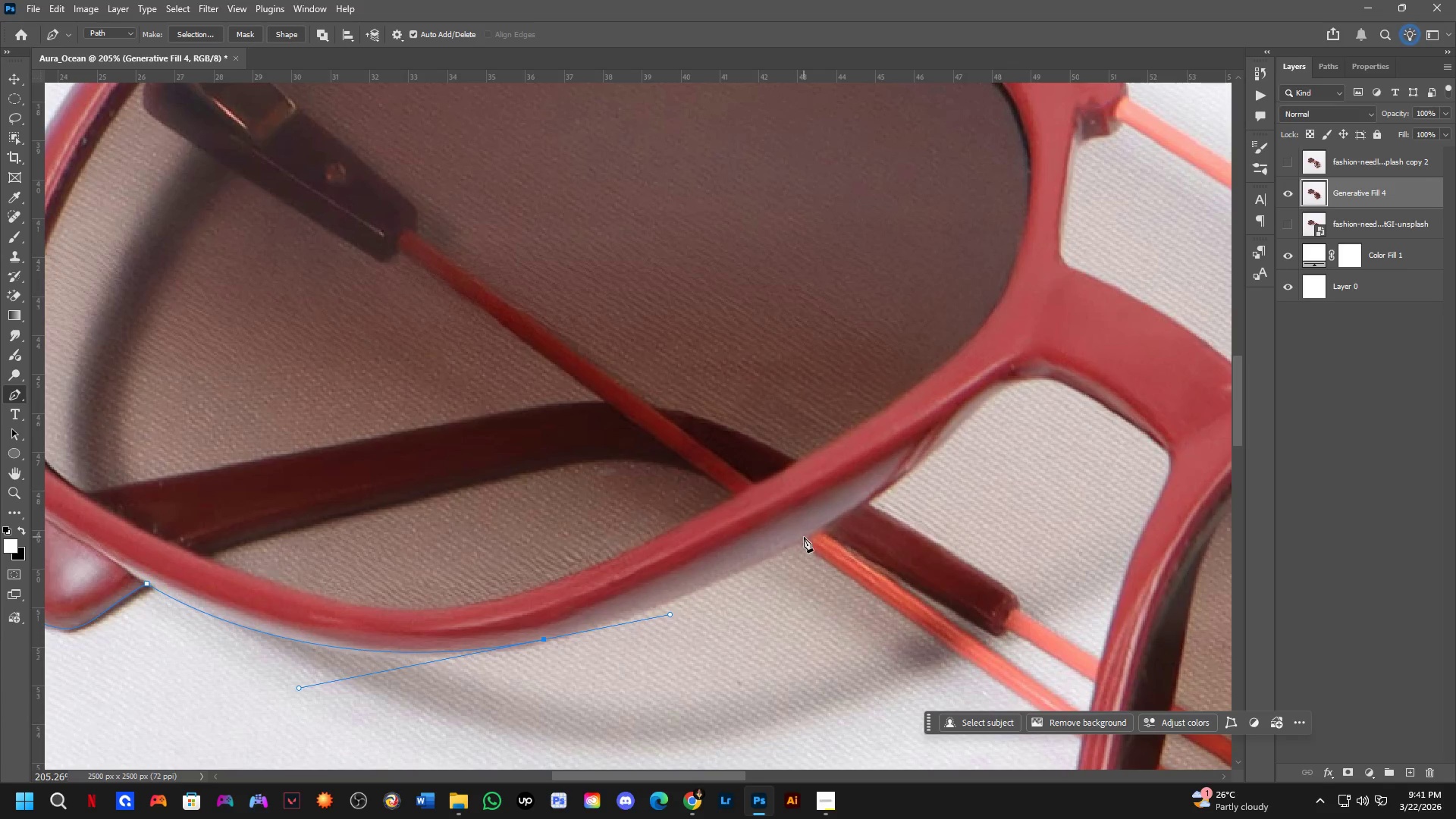 
hold_key(key=ControlLeft, duration=0.39)
 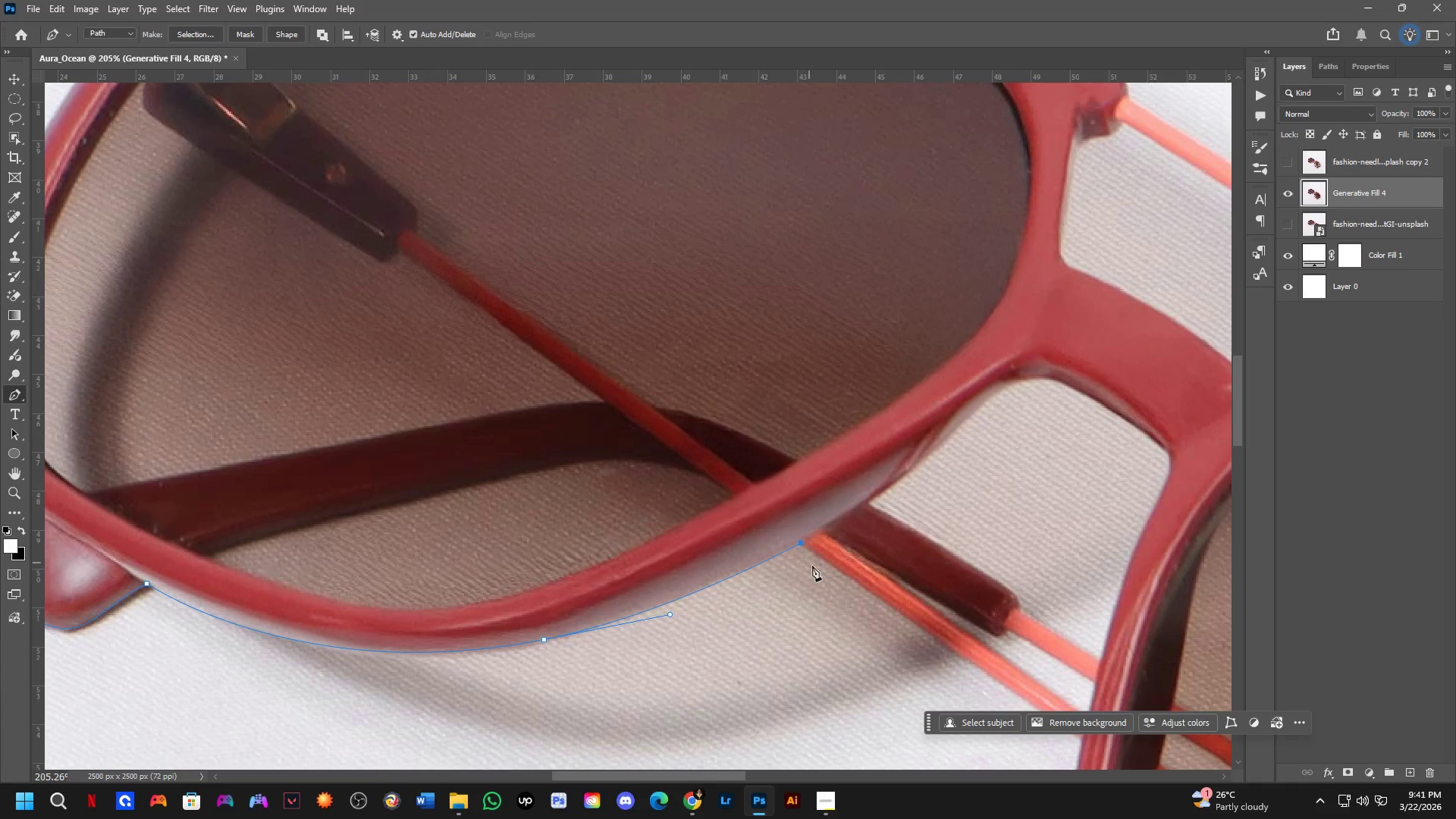 
scroll: coordinate [785, 544], scroll_direction: up, amount: 4.0
 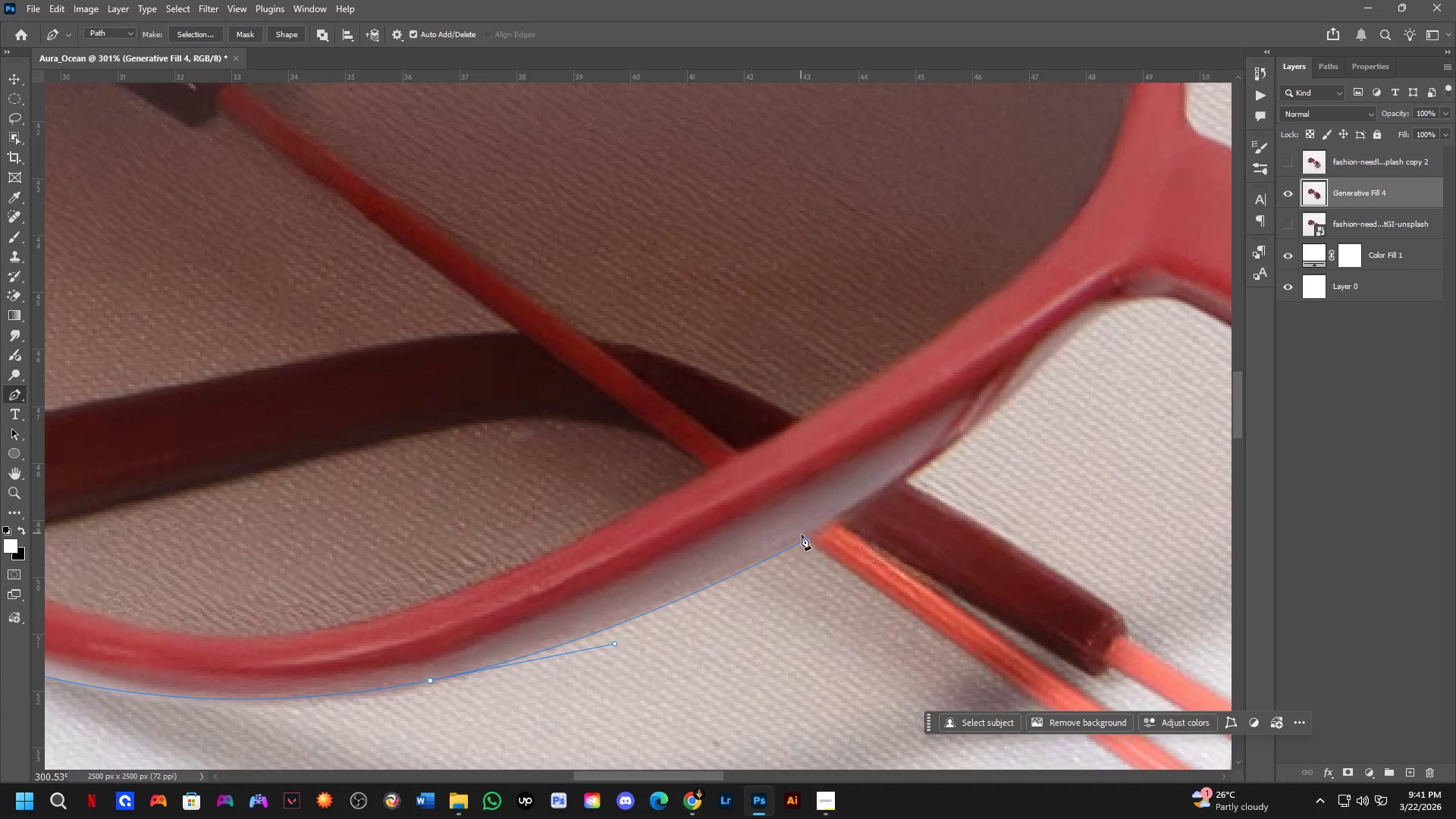 
hold_key(key=ControlLeft, duration=1.34)
 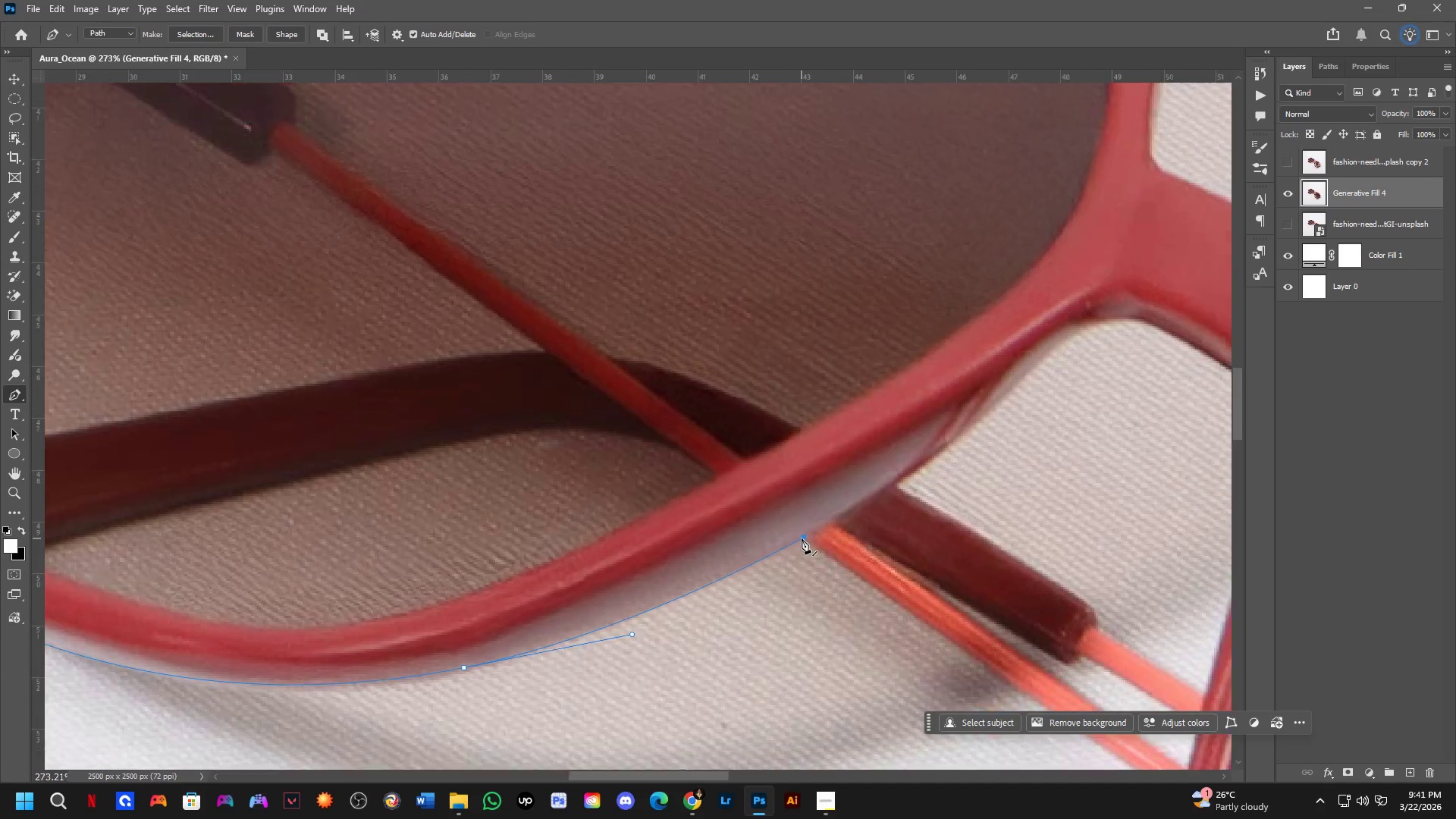 
hold_key(key=Space, duration=1.38)
 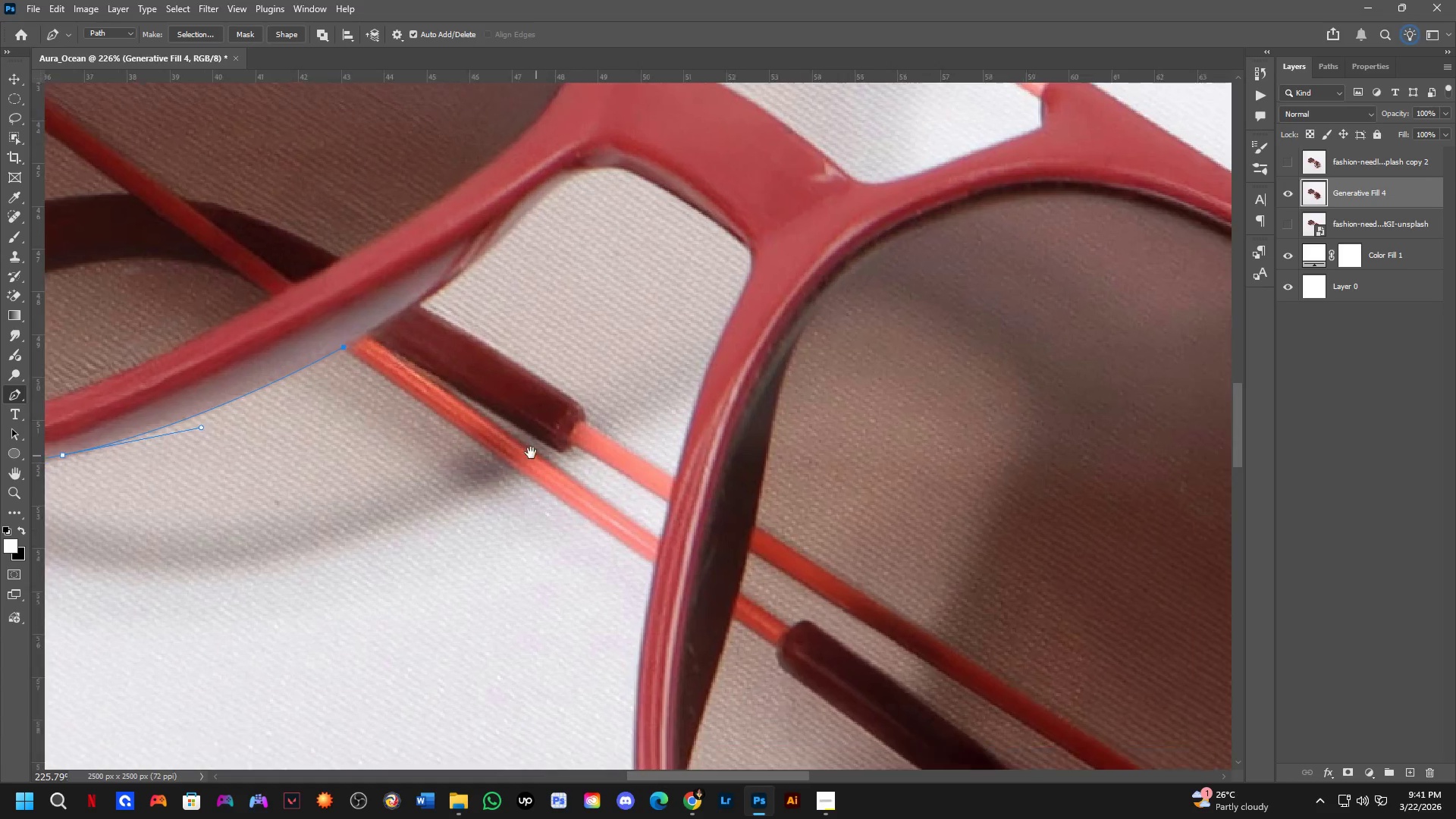 
scroll: coordinate [802, 538], scroll_direction: down, amount: 3.0
 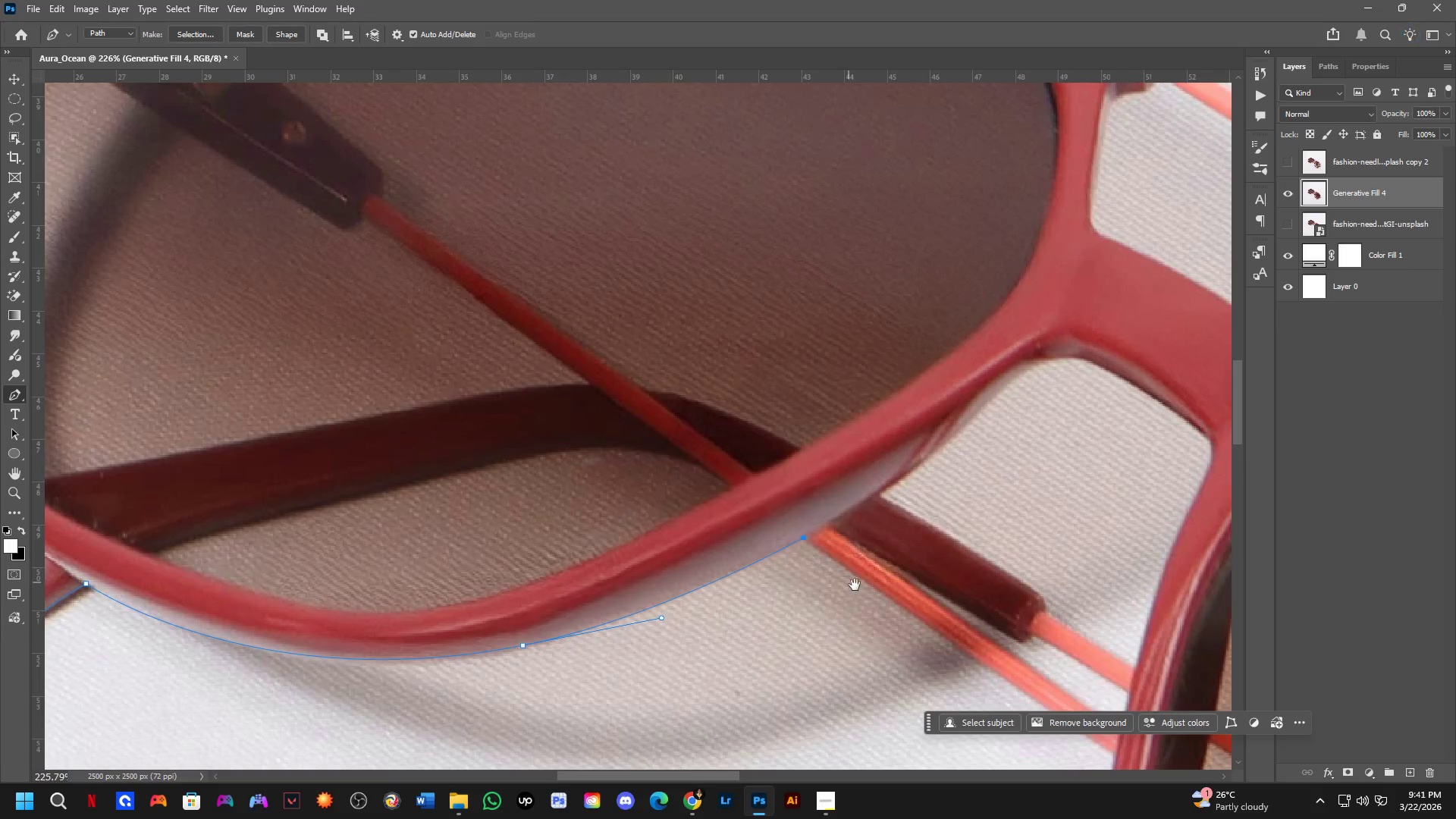 
left_click_drag(start_coordinate=[866, 589], to_coordinate=[552, 497])
 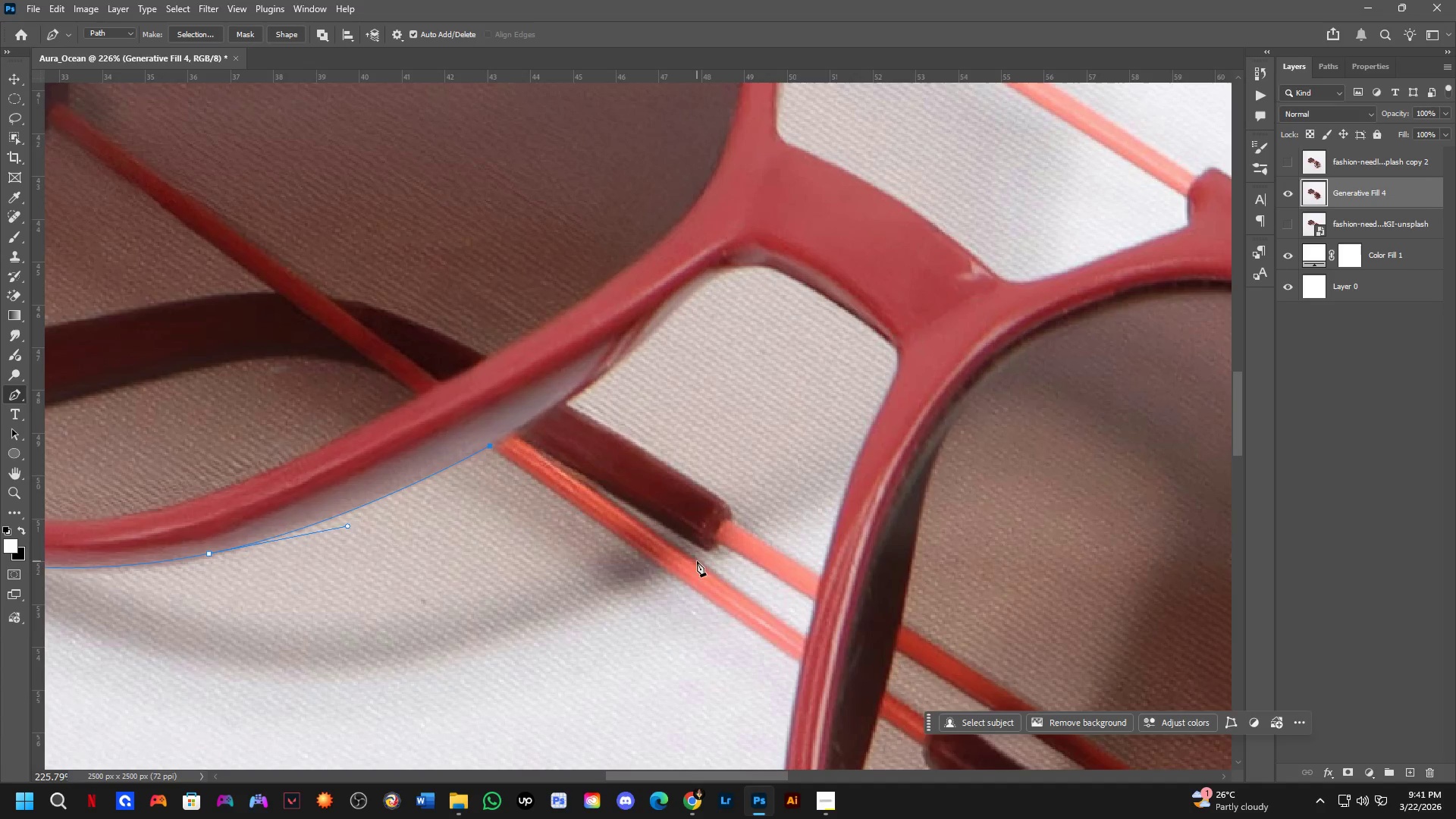 
hold_key(key=Space, duration=1.17)
 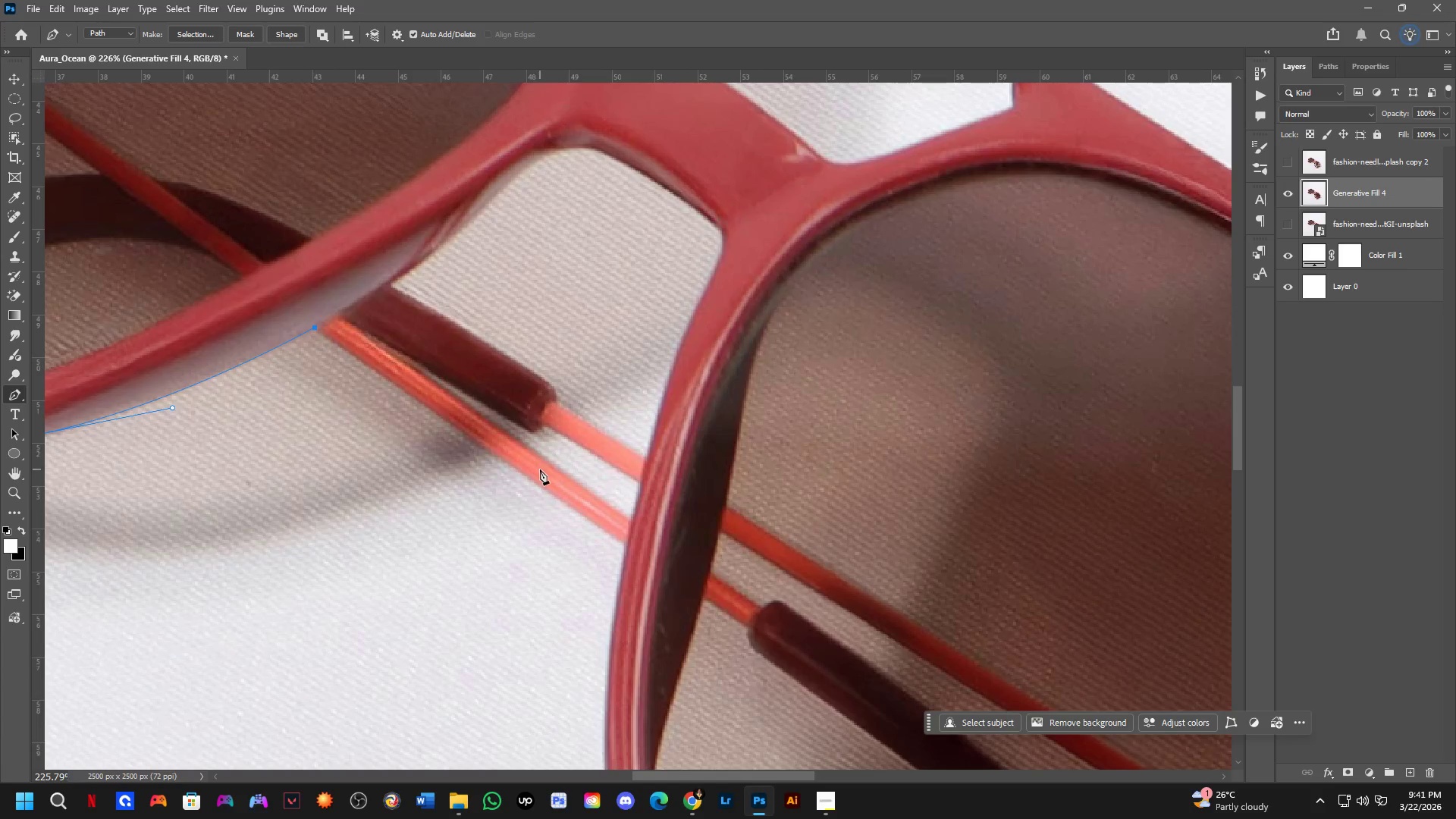 
left_click_drag(start_coordinate=[685, 556], to_coordinate=[510, 438])
 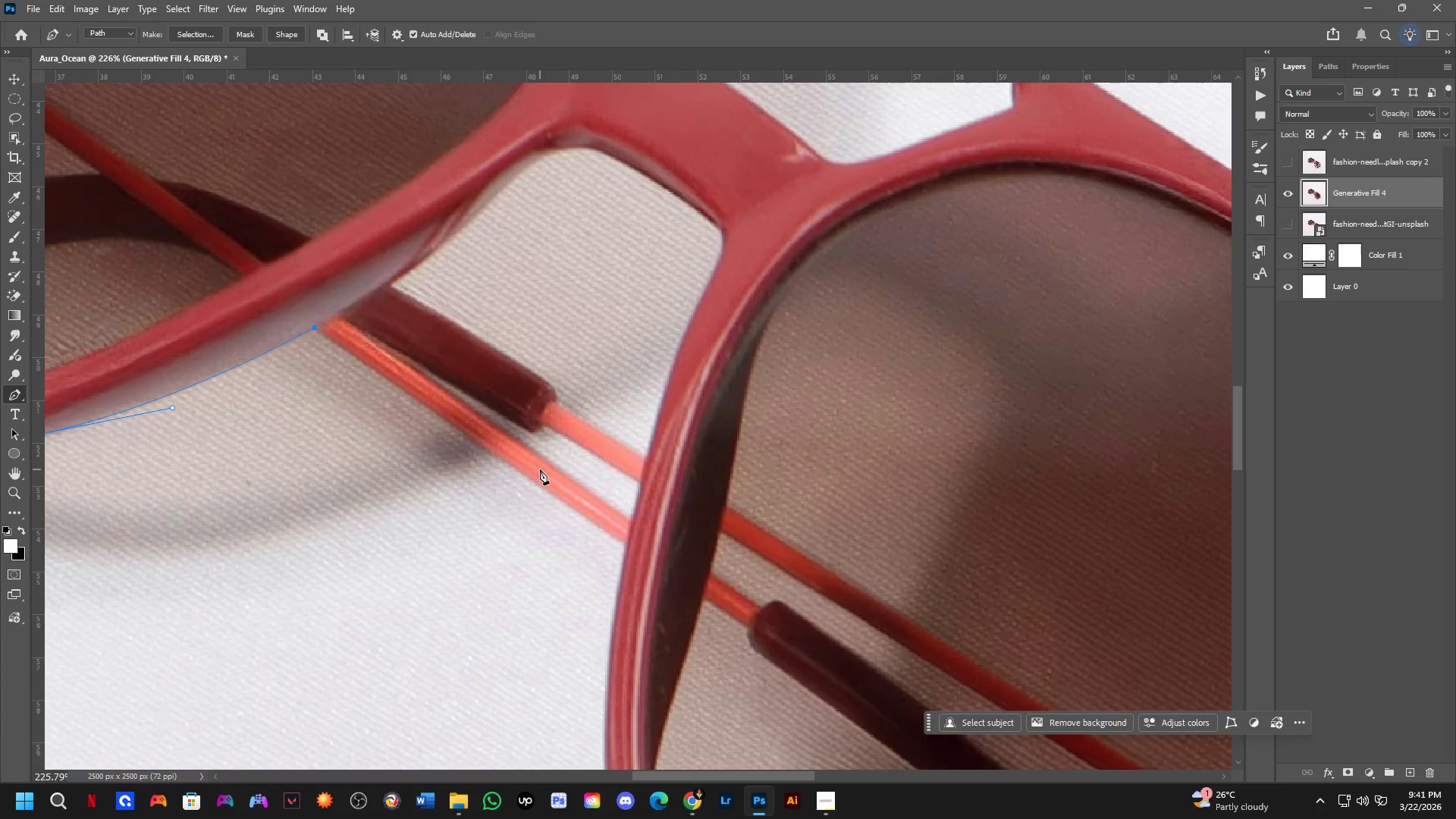 
hold_key(key=Space, duration=1.5)
 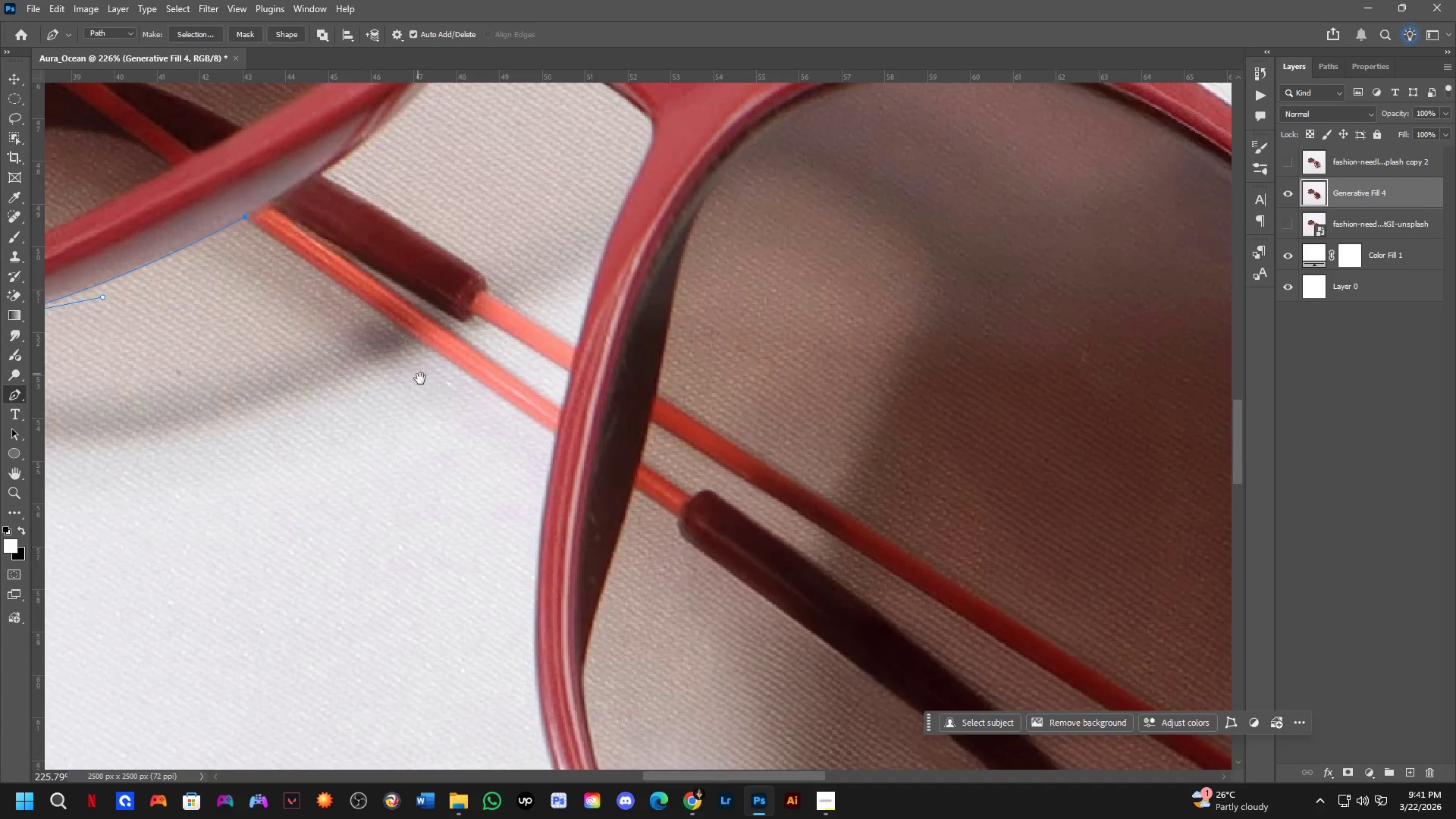 
left_click_drag(start_coordinate=[544, 460], to_coordinate=[475, 350])
 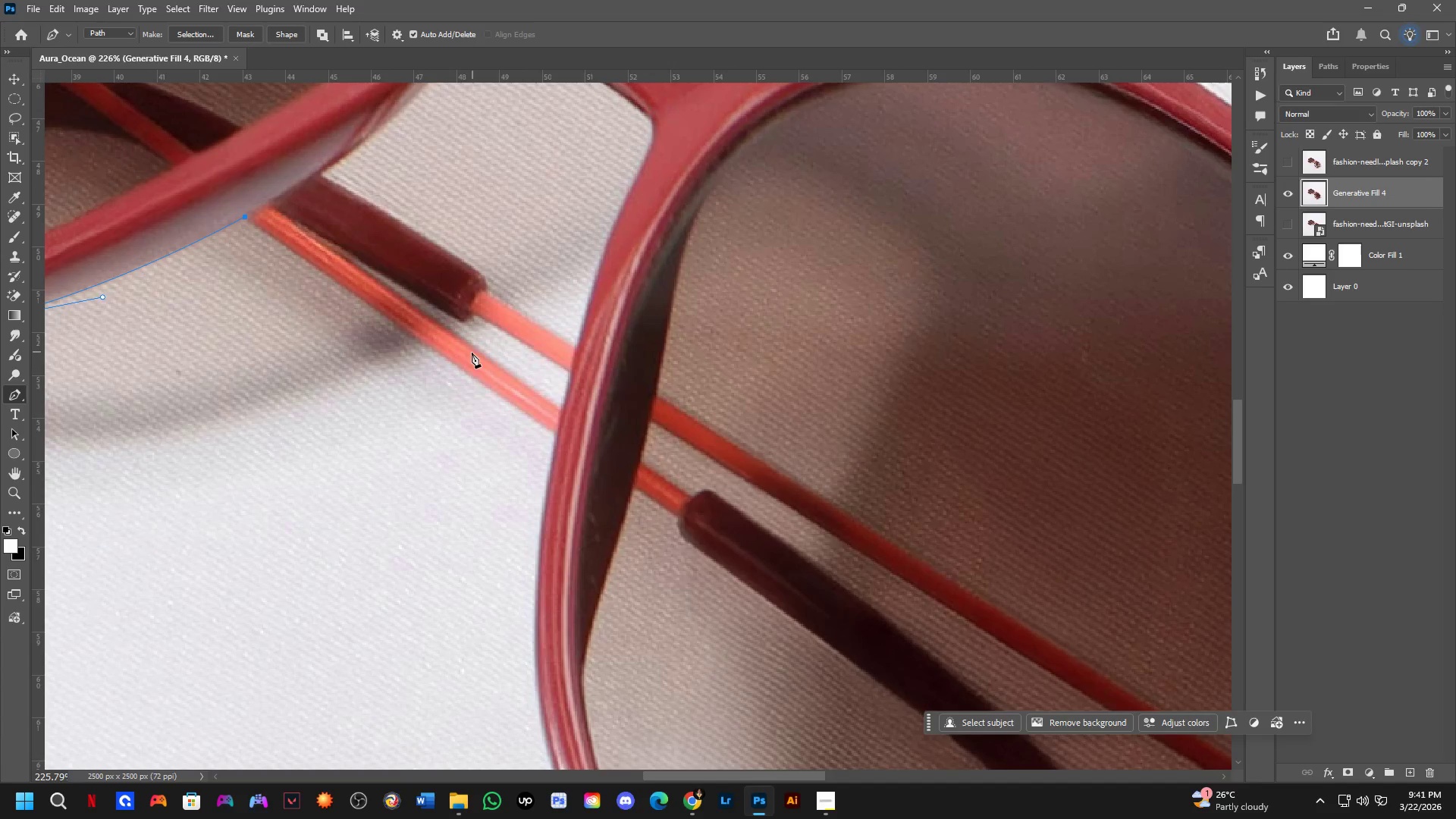 
key(Space)
 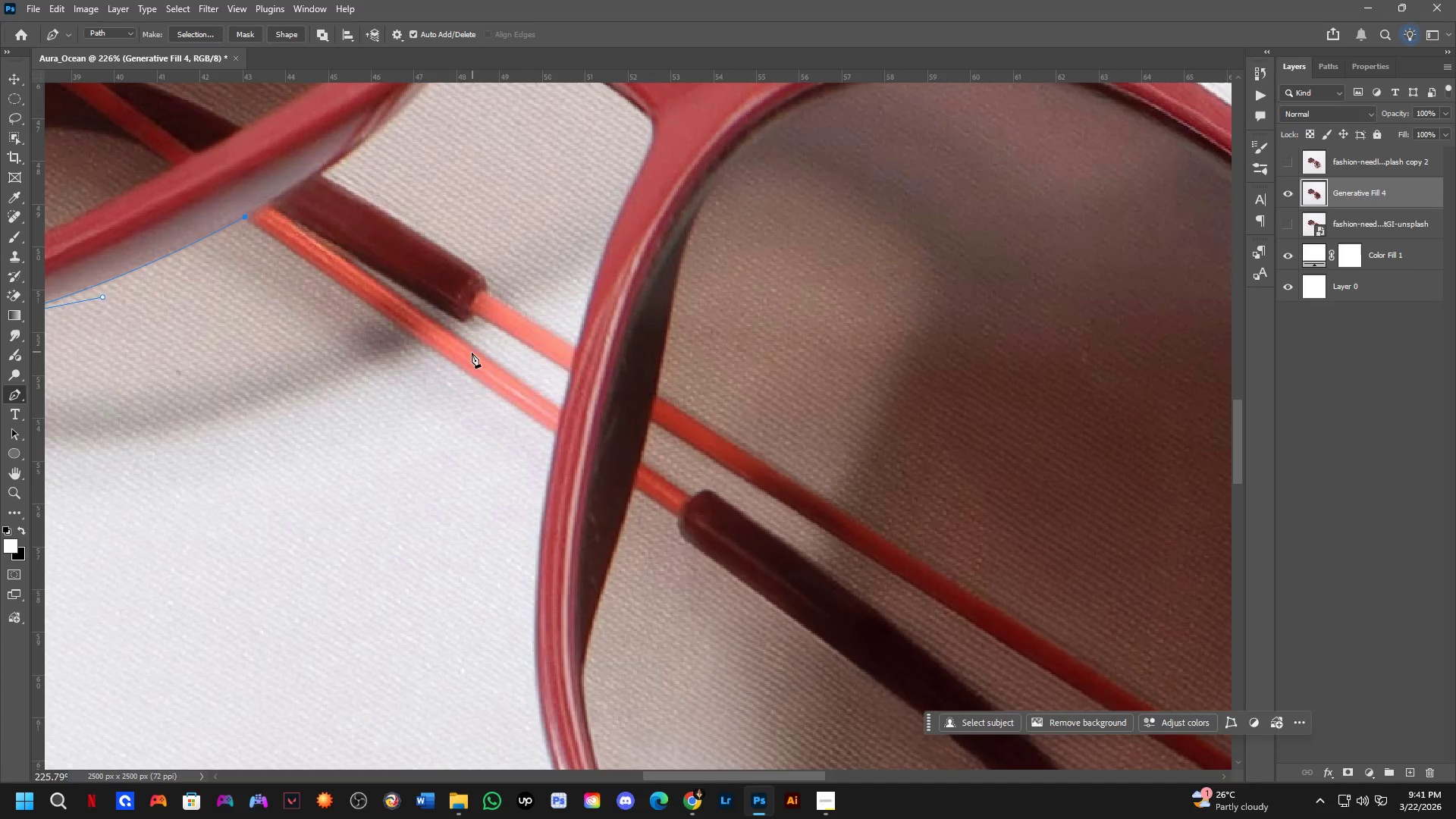 
key(Space)
 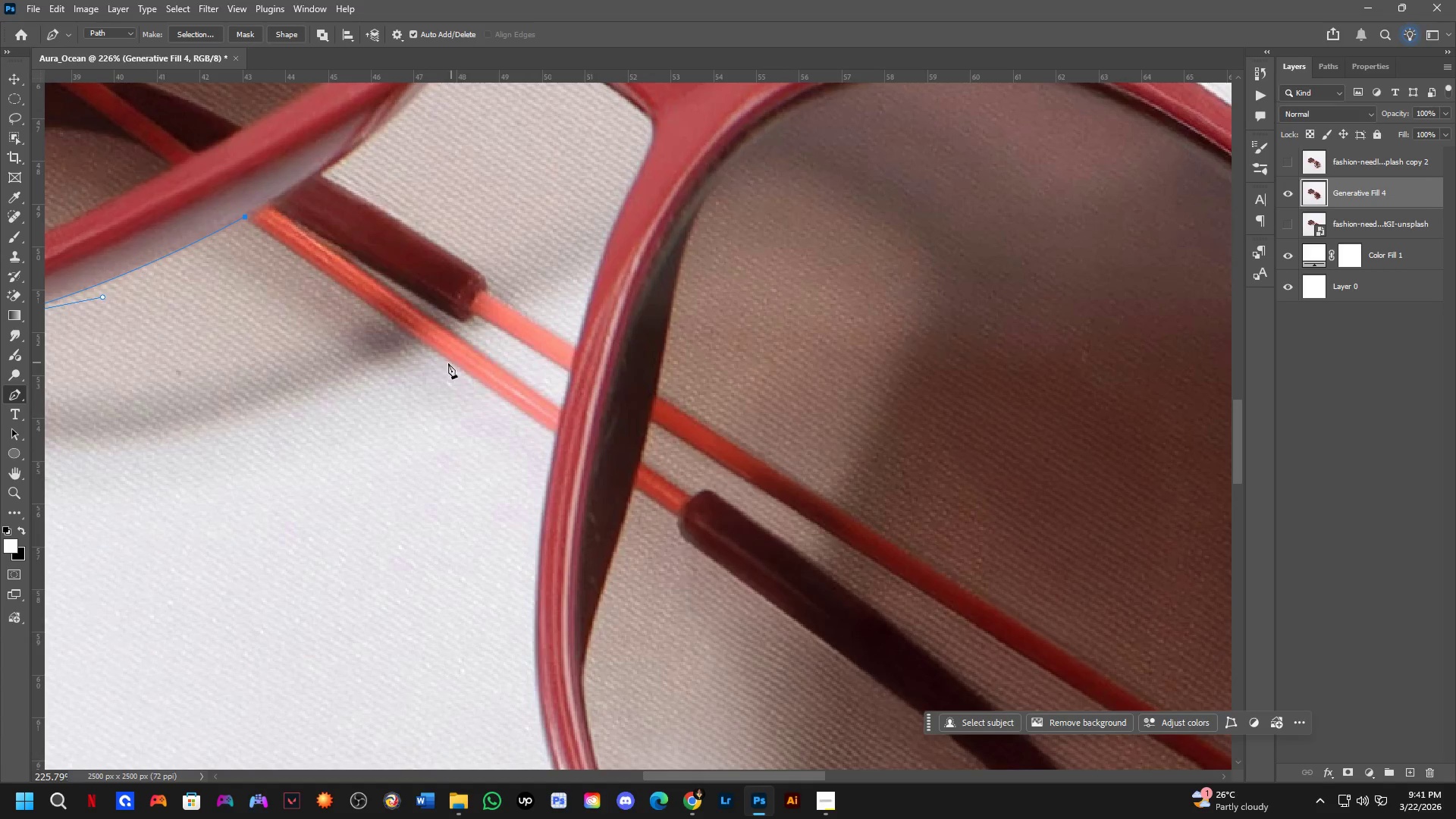 
hold_key(key=Space, duration=0.56)
 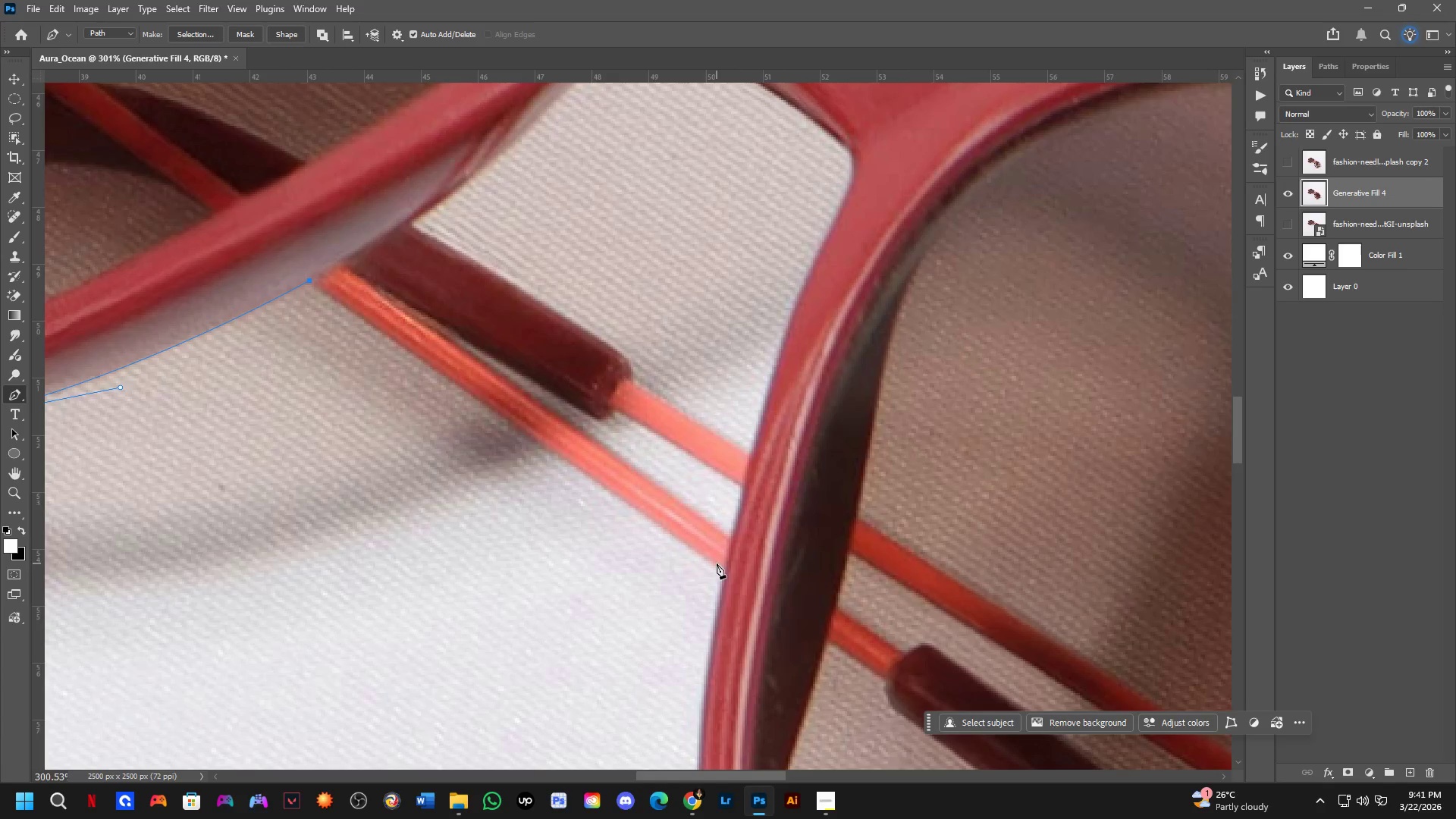 
left_click_drag(start_coordinate=[421, 380], to_coordinate=[578, 514])
 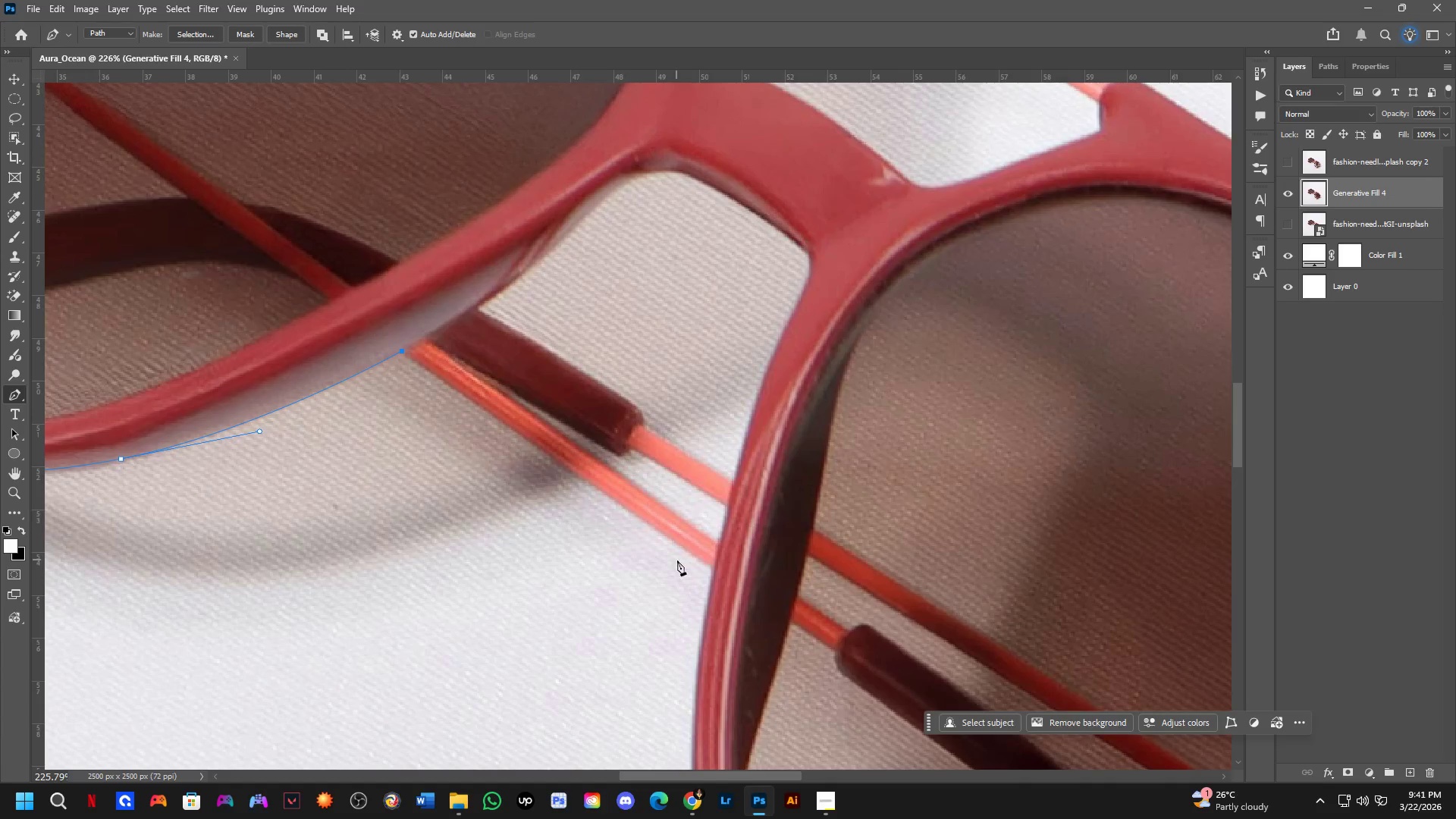 
scroll: coordinate [679, 562], scroll_direction: up, amount: 3.0
 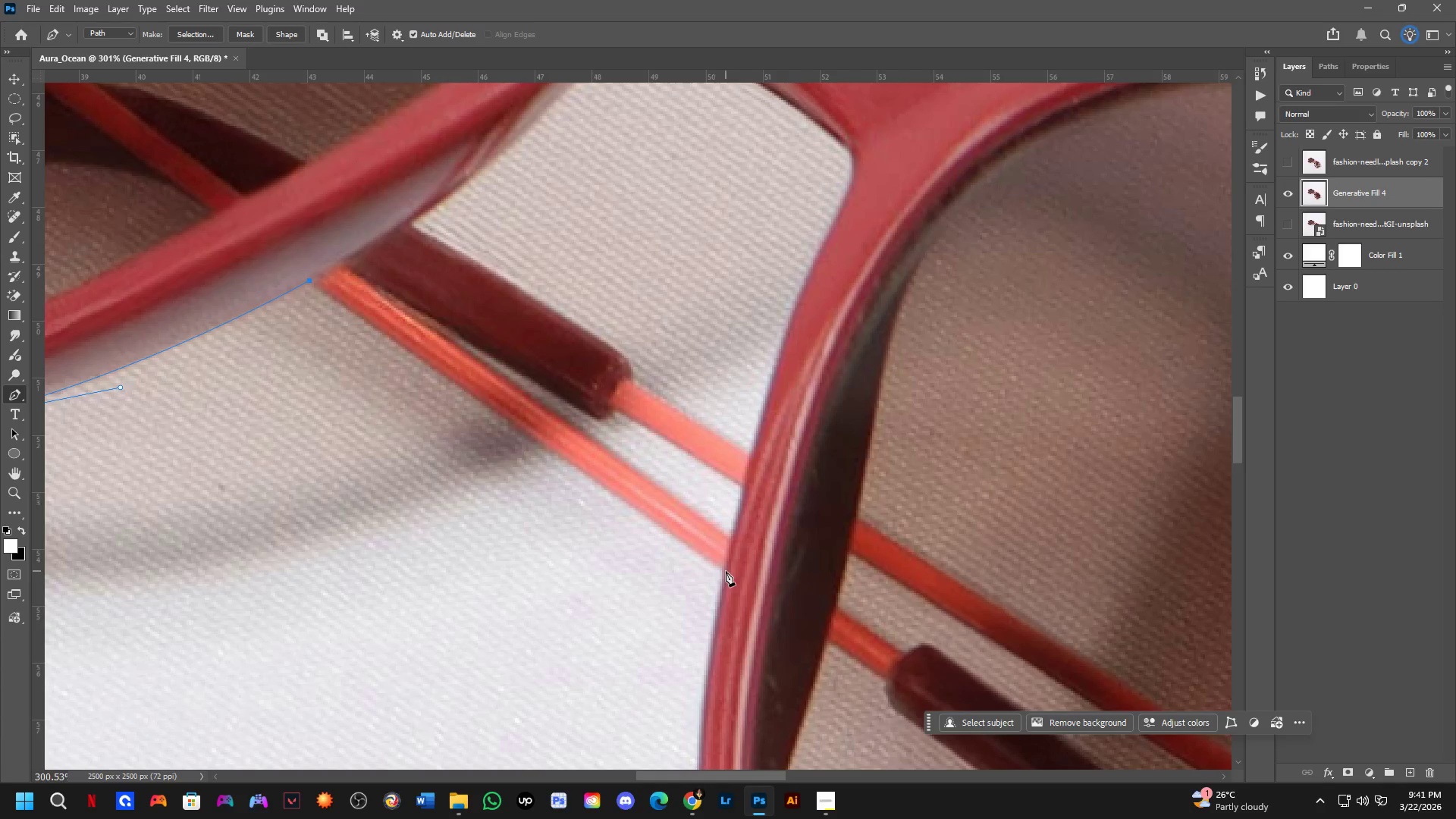 
left_click([722, 571])
 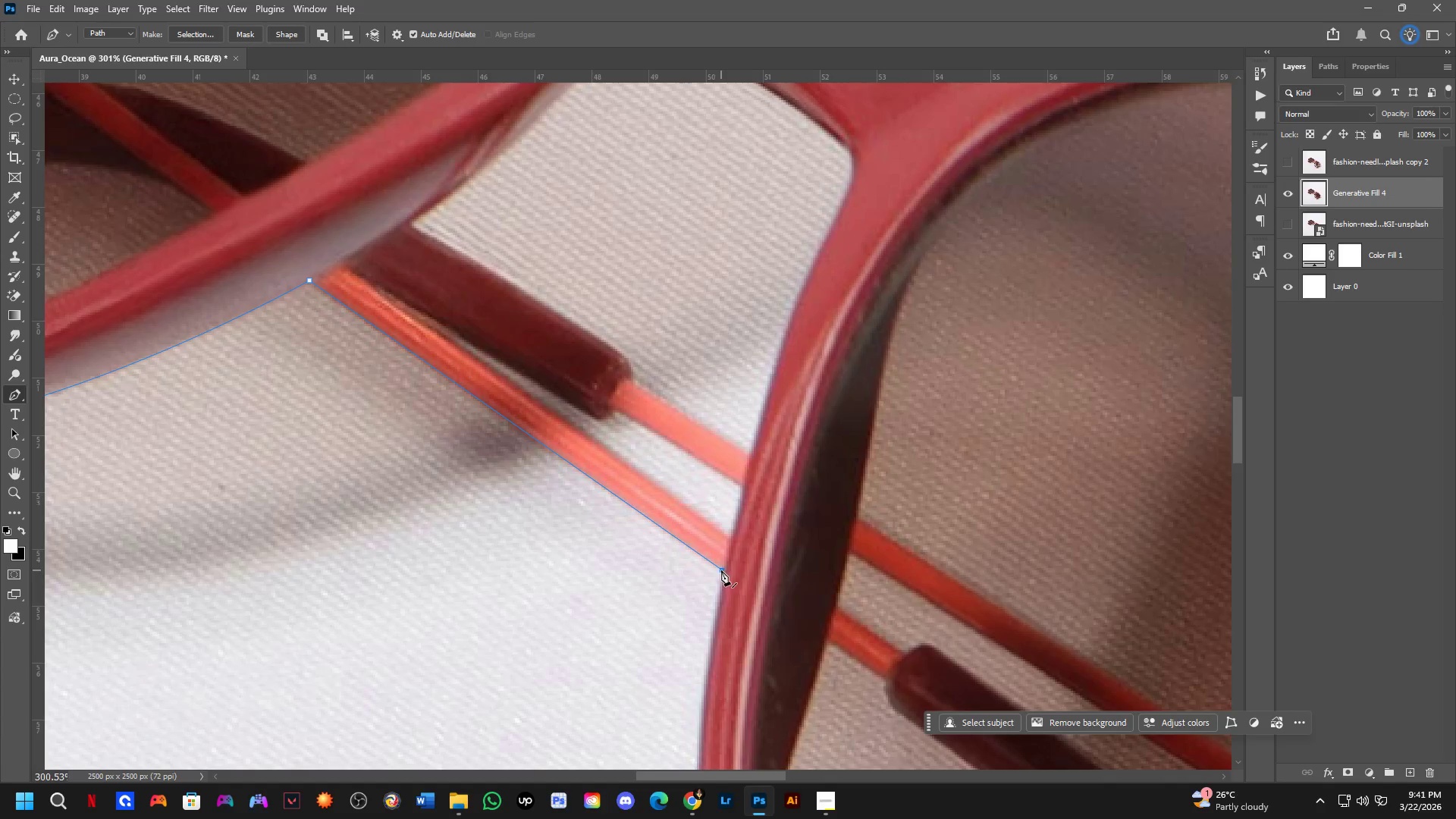 
hold_key(key=Space, duration=0.58)
 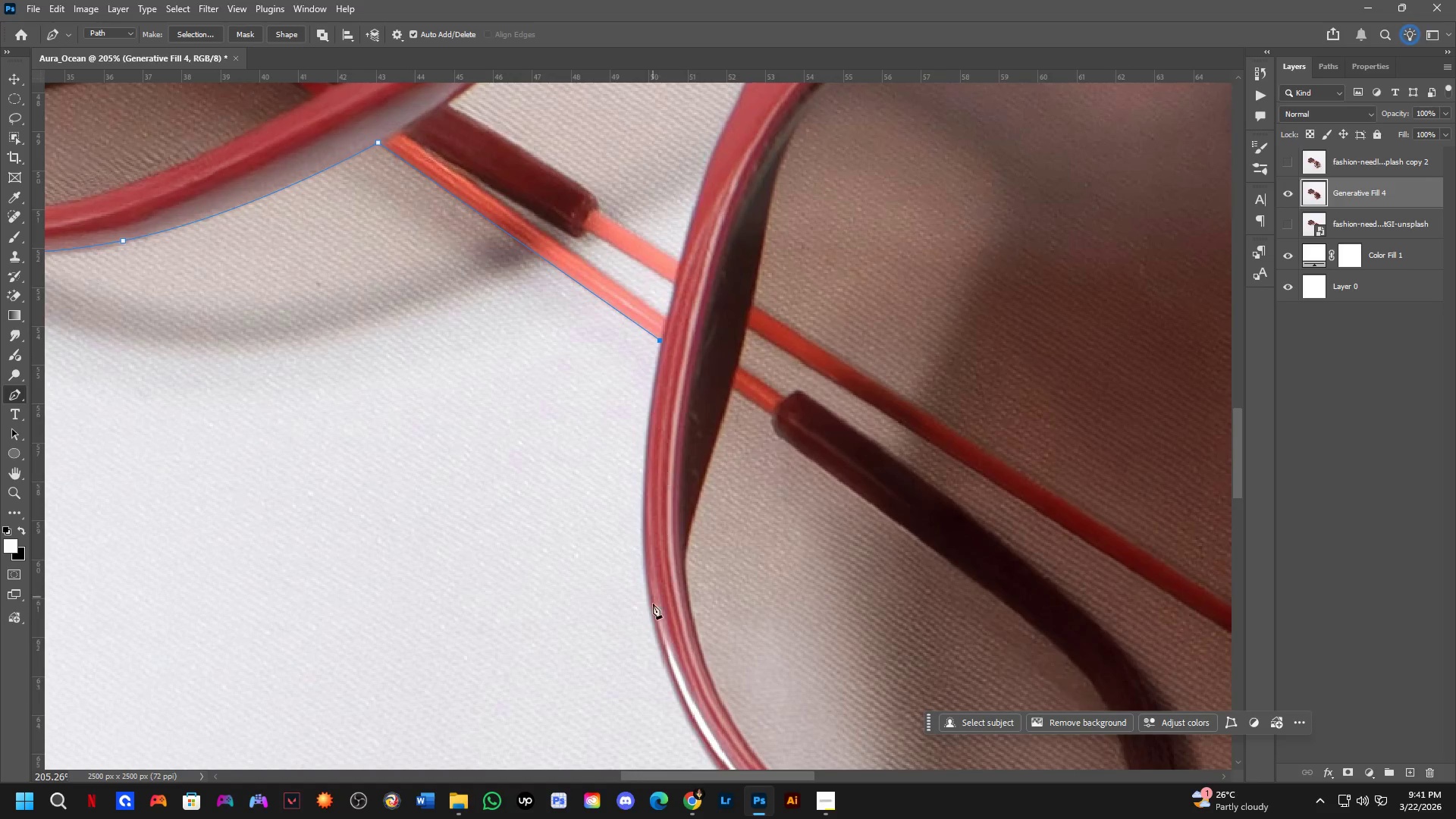 
left_click_drag(start_coordinate=[701, 604], to_coordinate=[637, 335])
 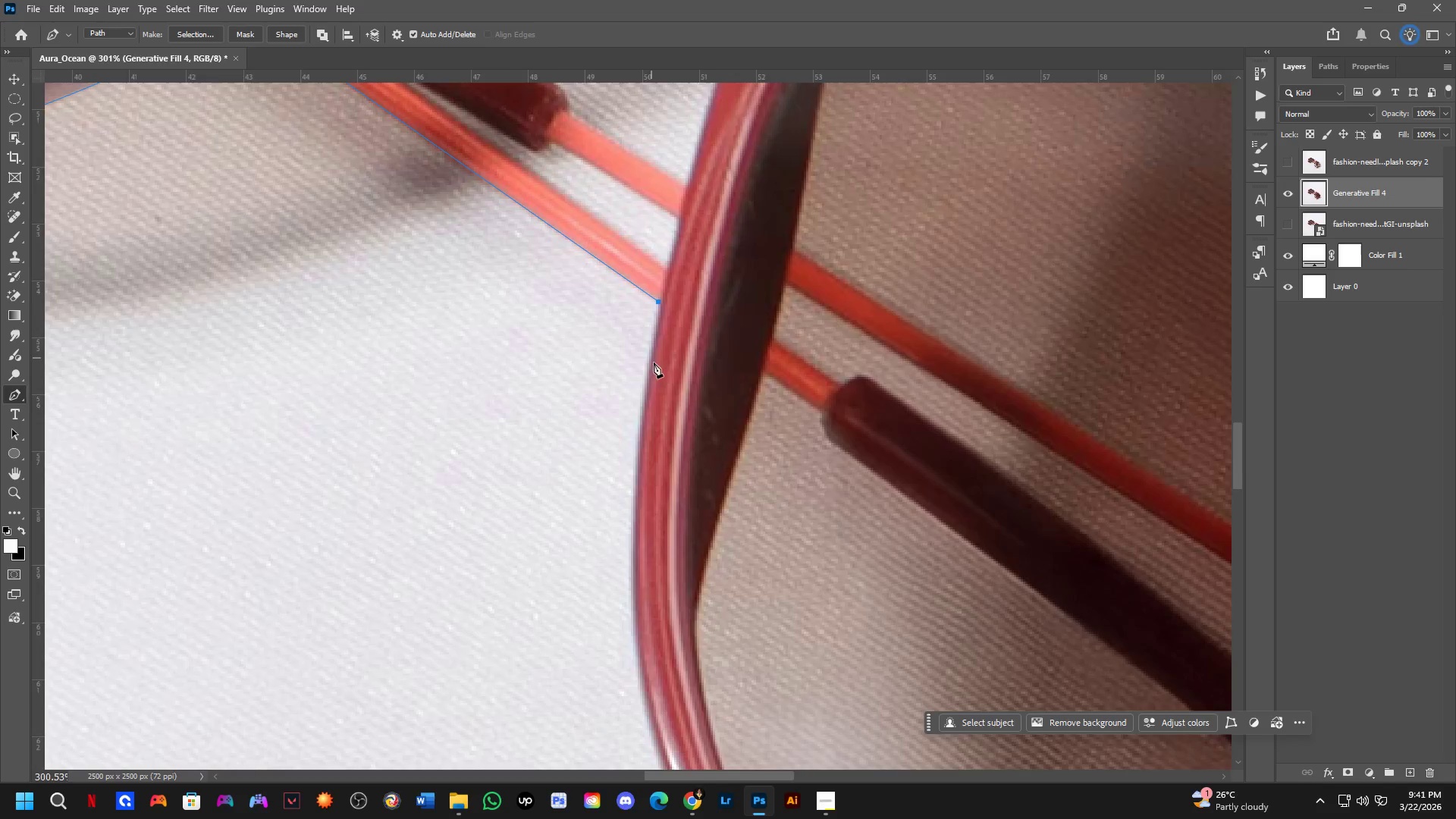 
scroll: coordinate [664, 441], scroll_direction: down, amount: 4.0
 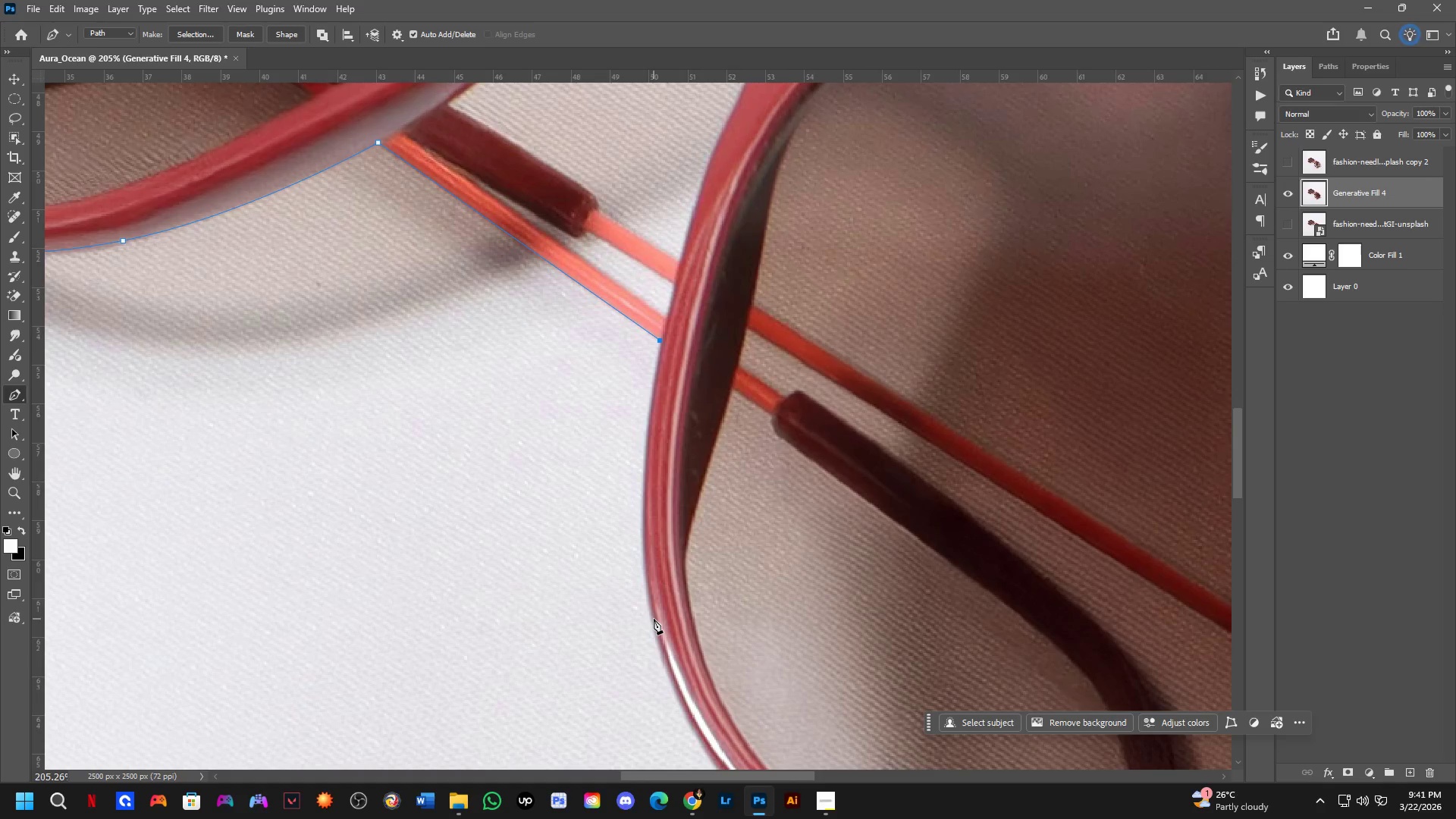 
left_click([654, 619])
 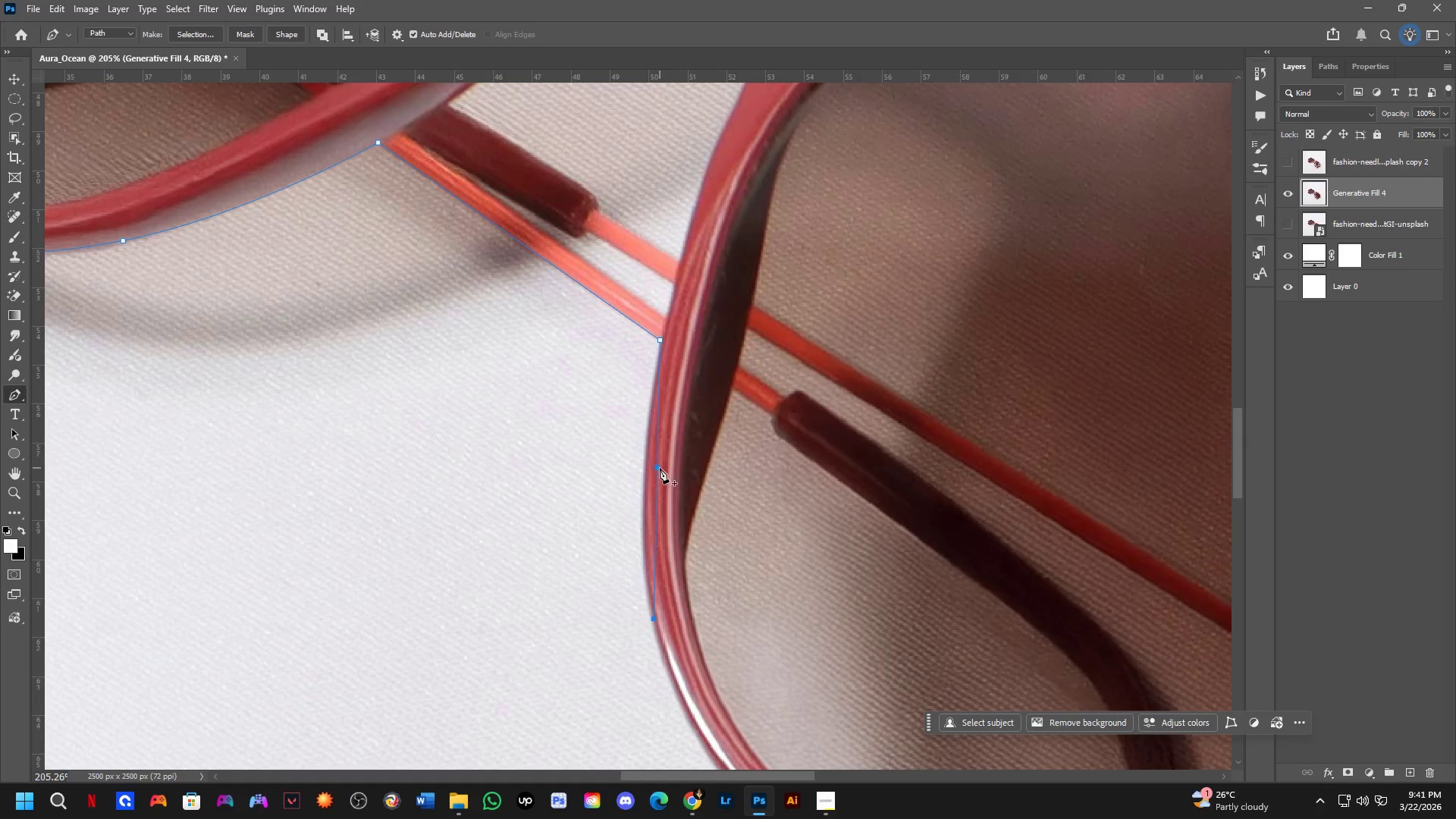 
left_click([660, 468])
 